 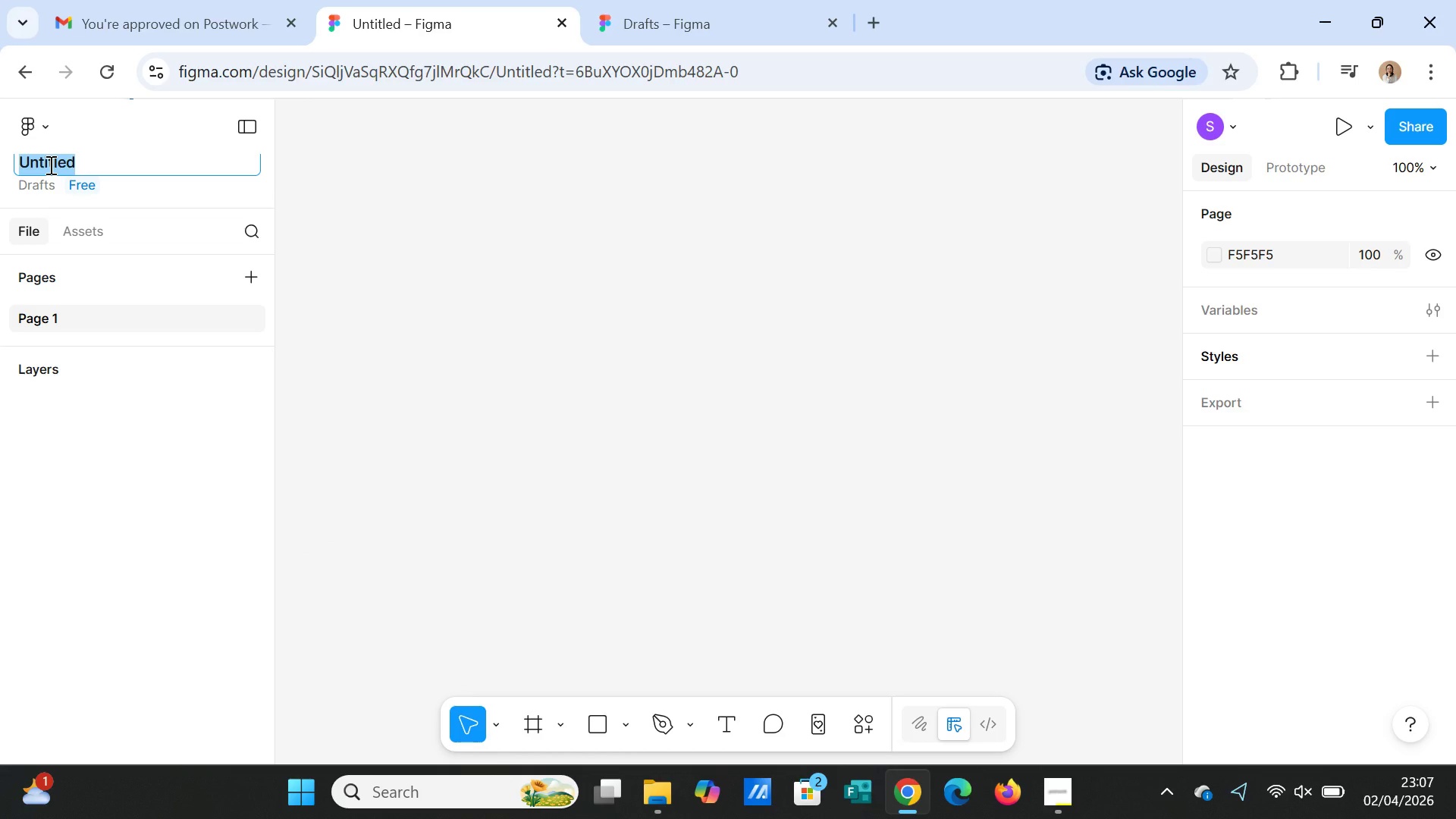 
key(Control+V)
 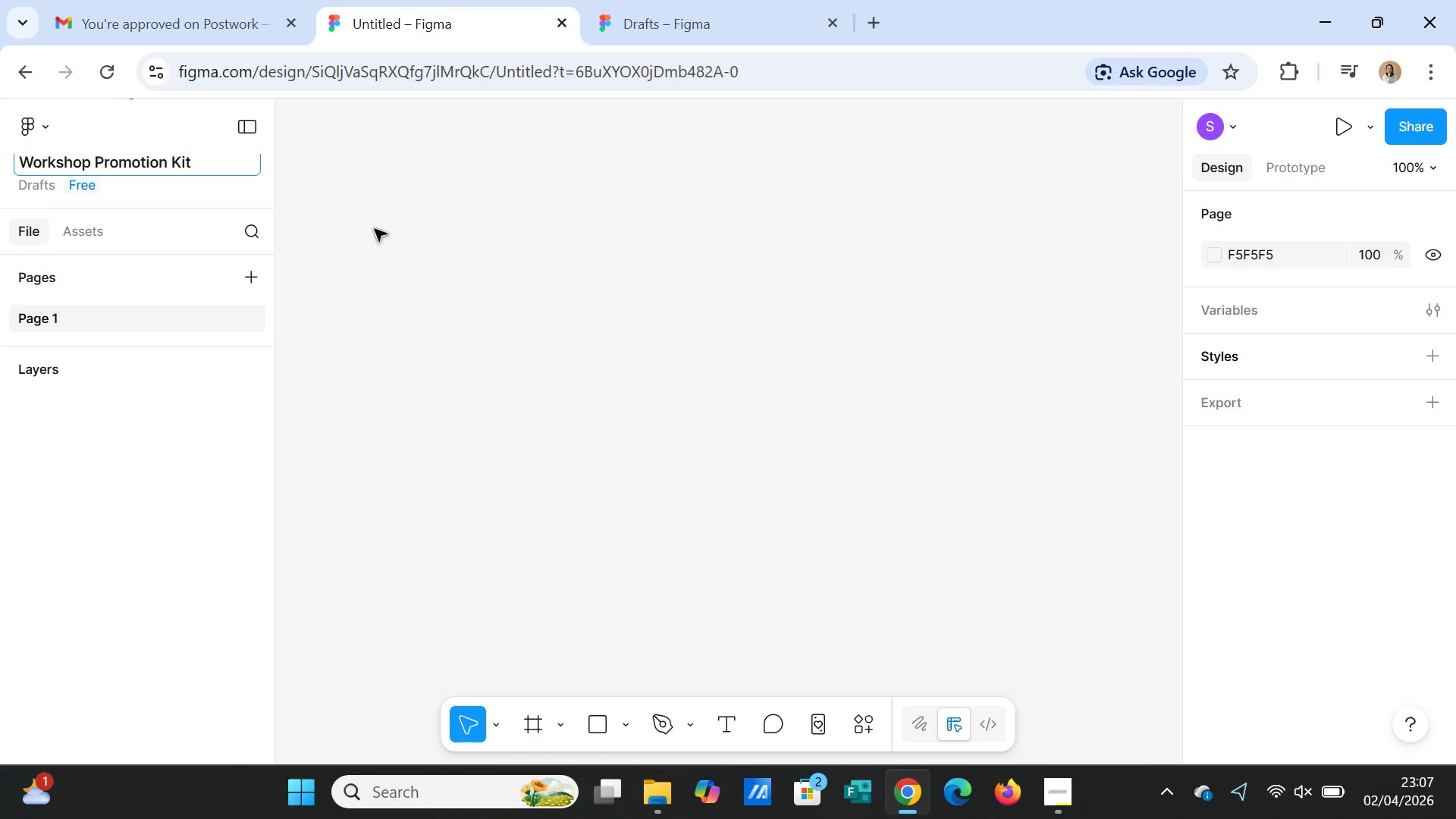 
left_click([386, 245])
 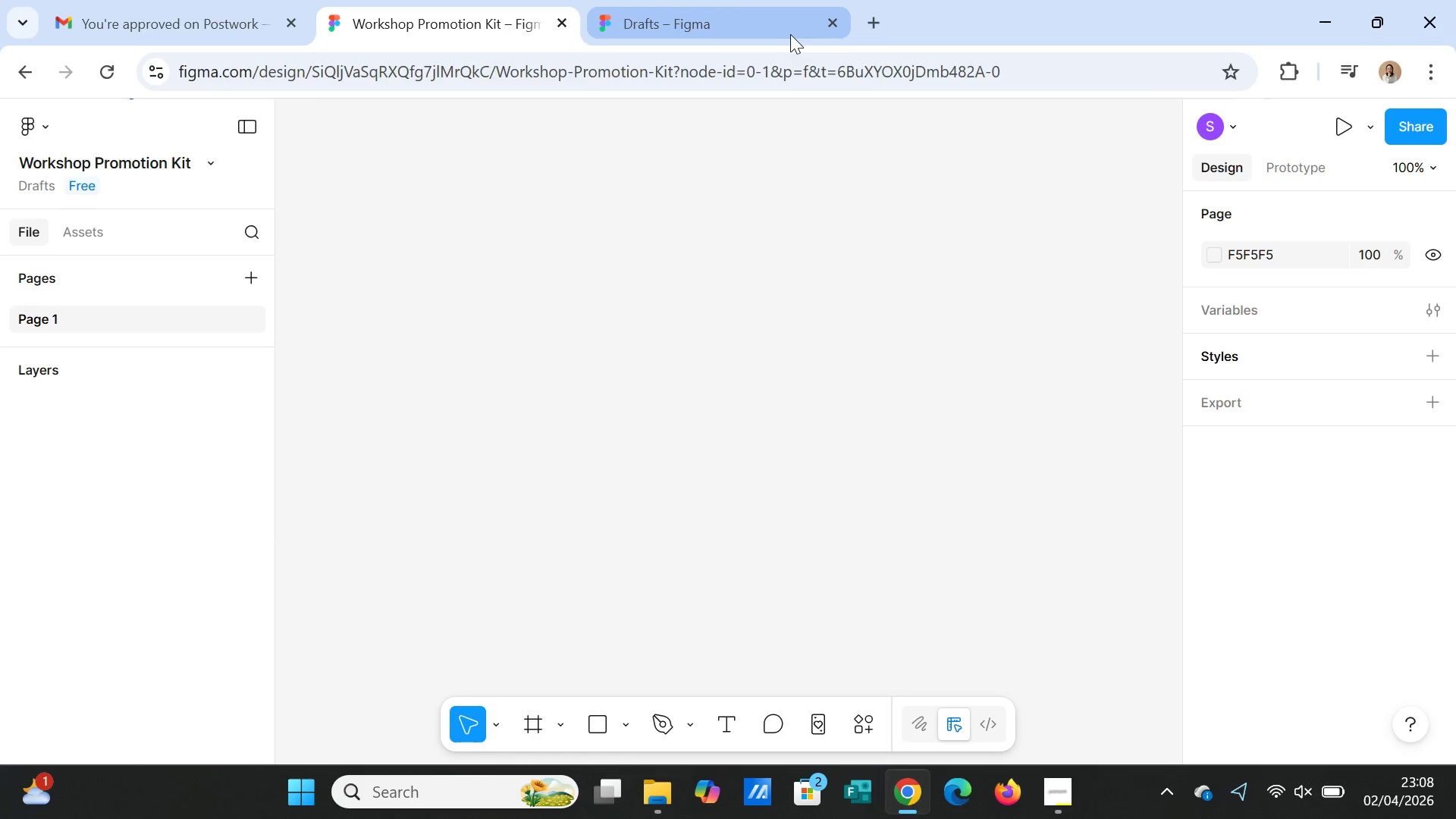 
left_click([833, 20])
 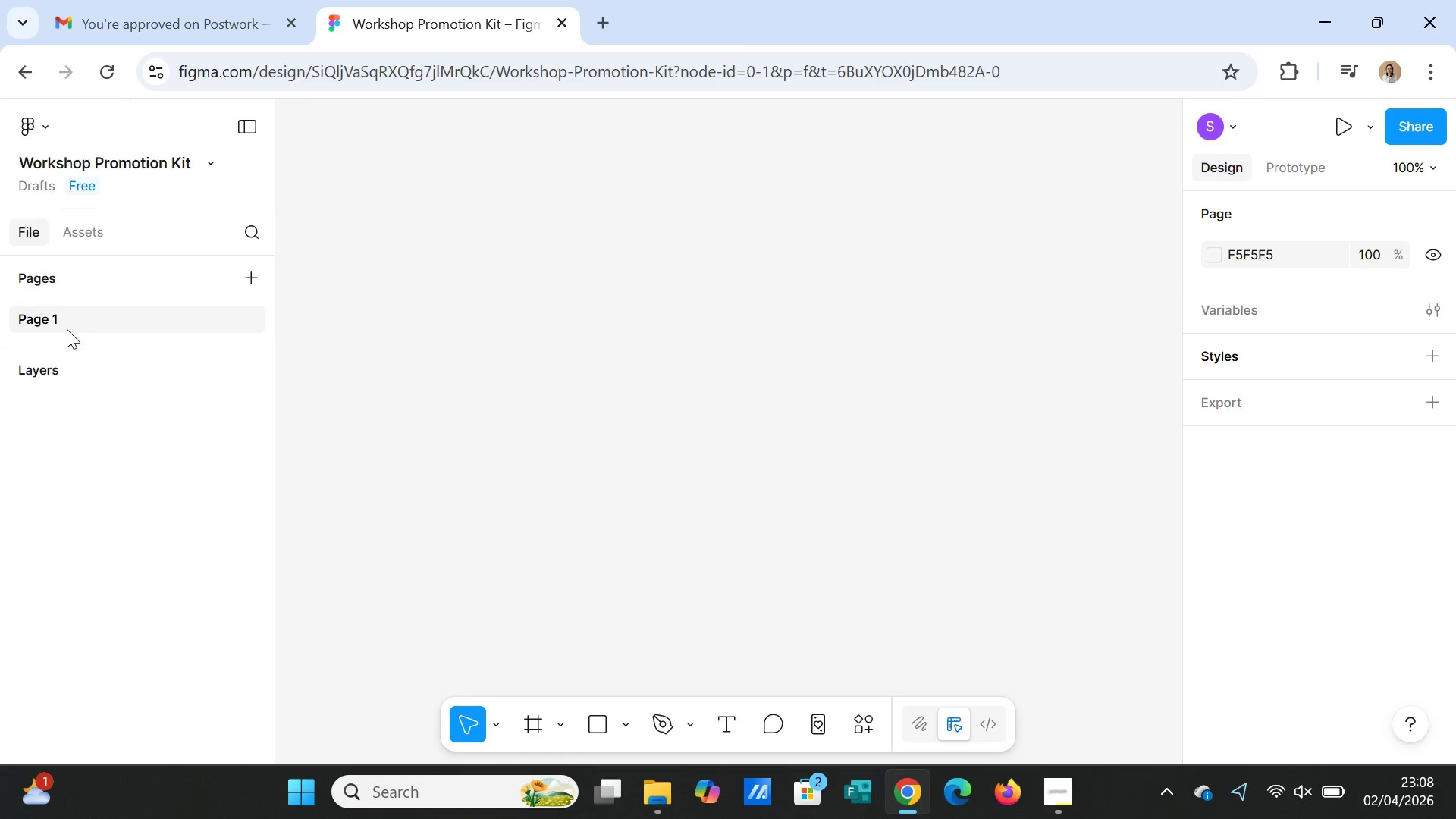 
left_click([70, 326])
 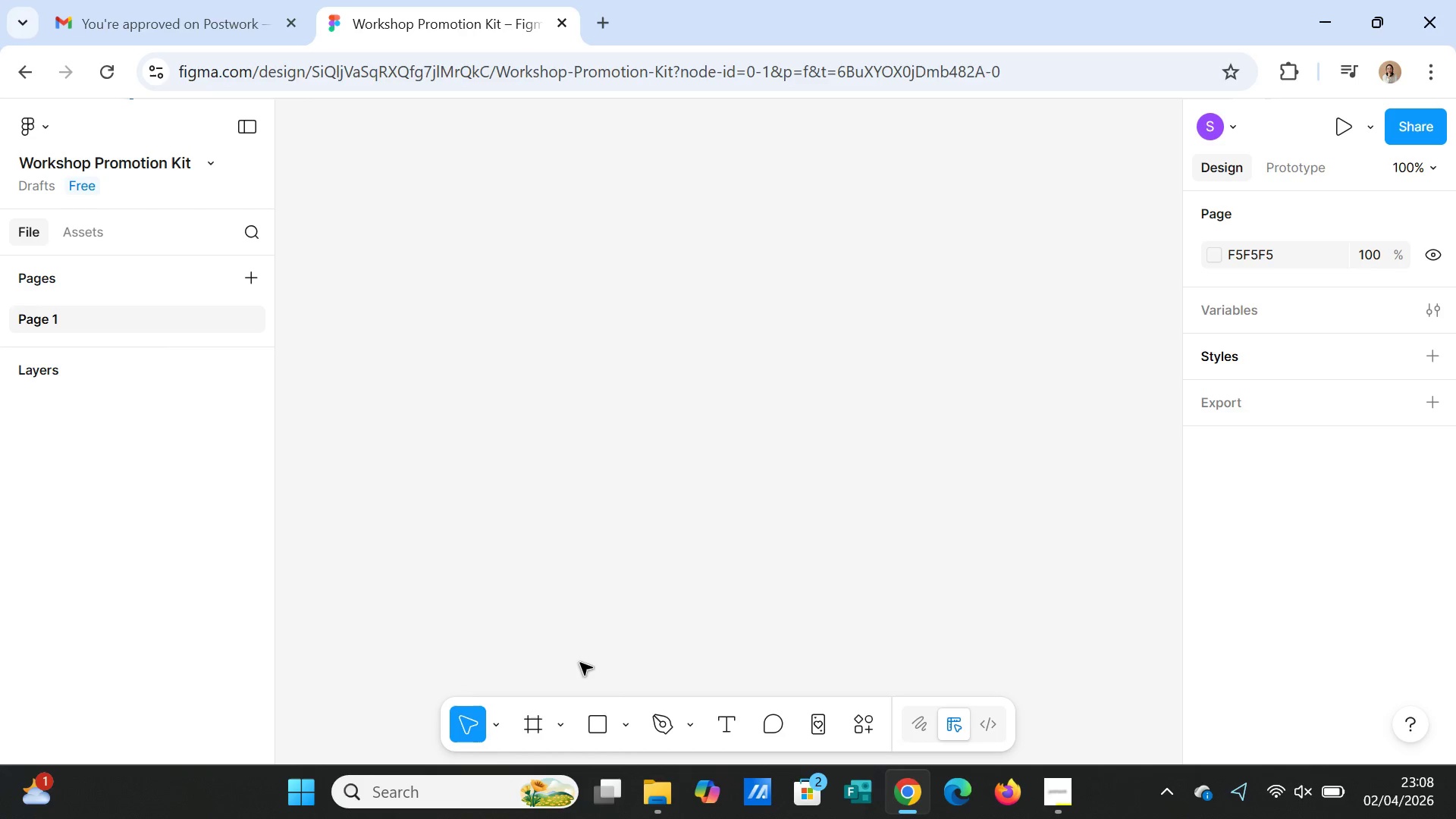 
key(F)
 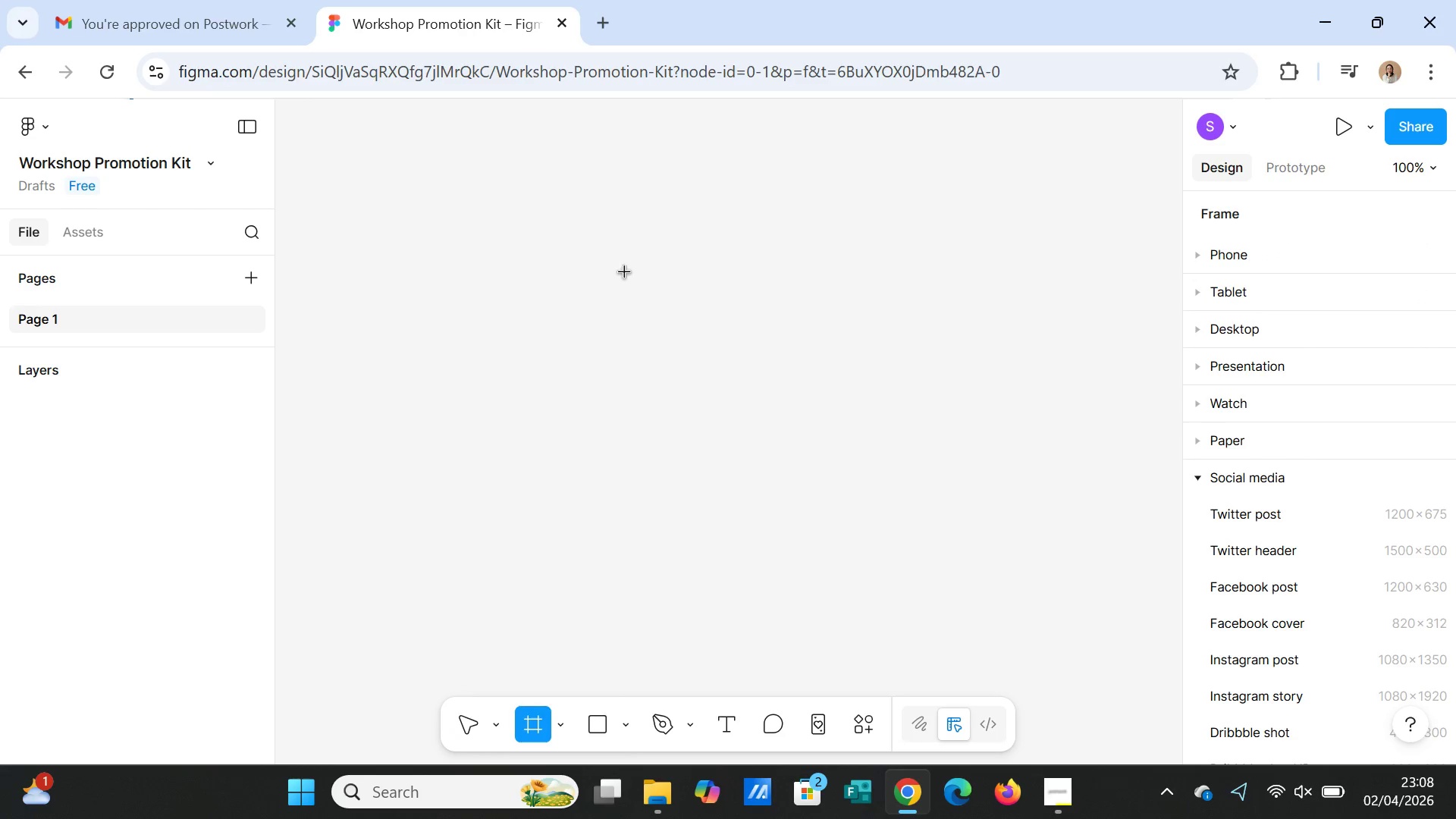 
left_click_drag(start_coordinate=[620, 265], to_coordinate=[977, 645])
 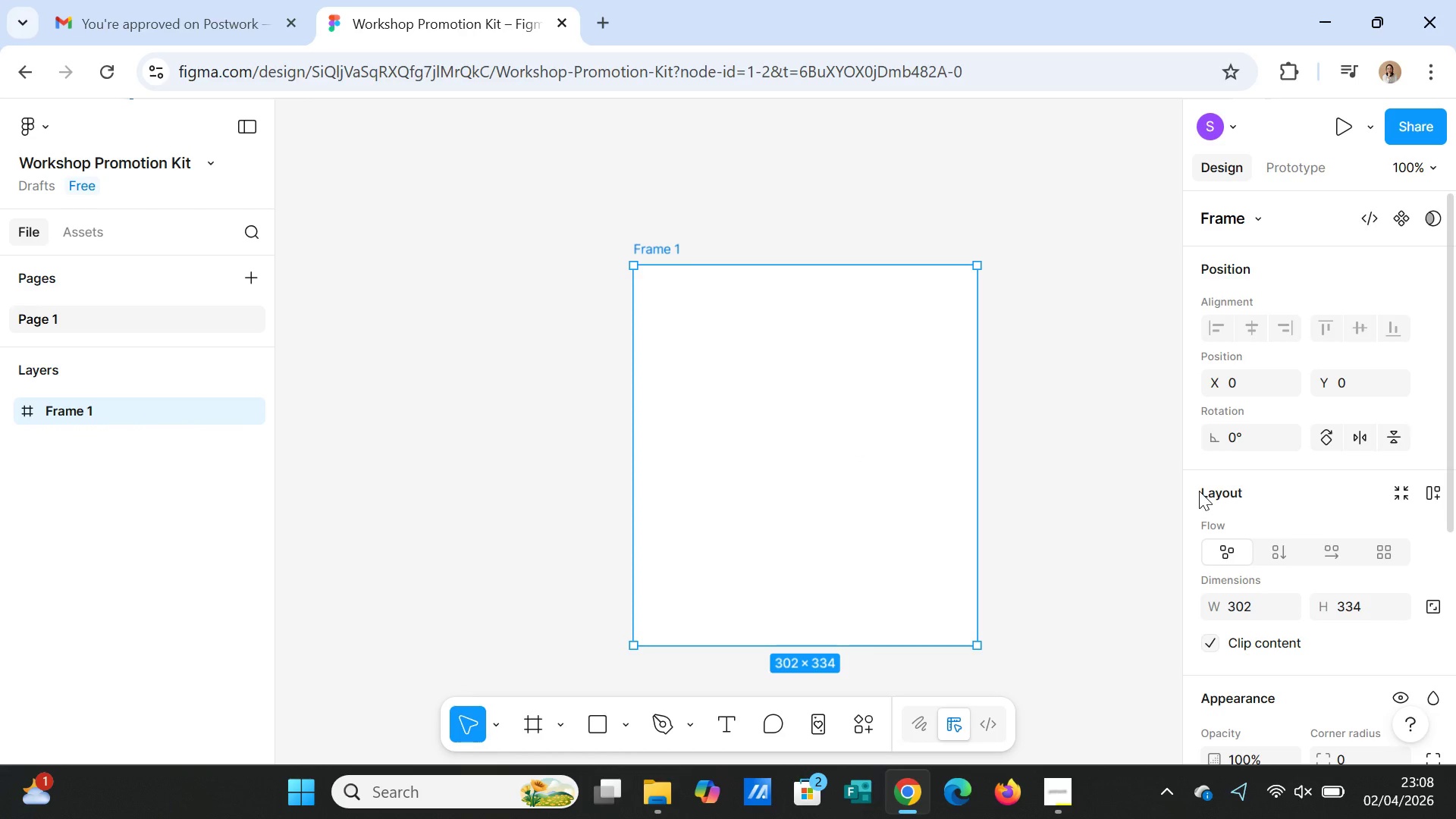 
wait(14.86)
 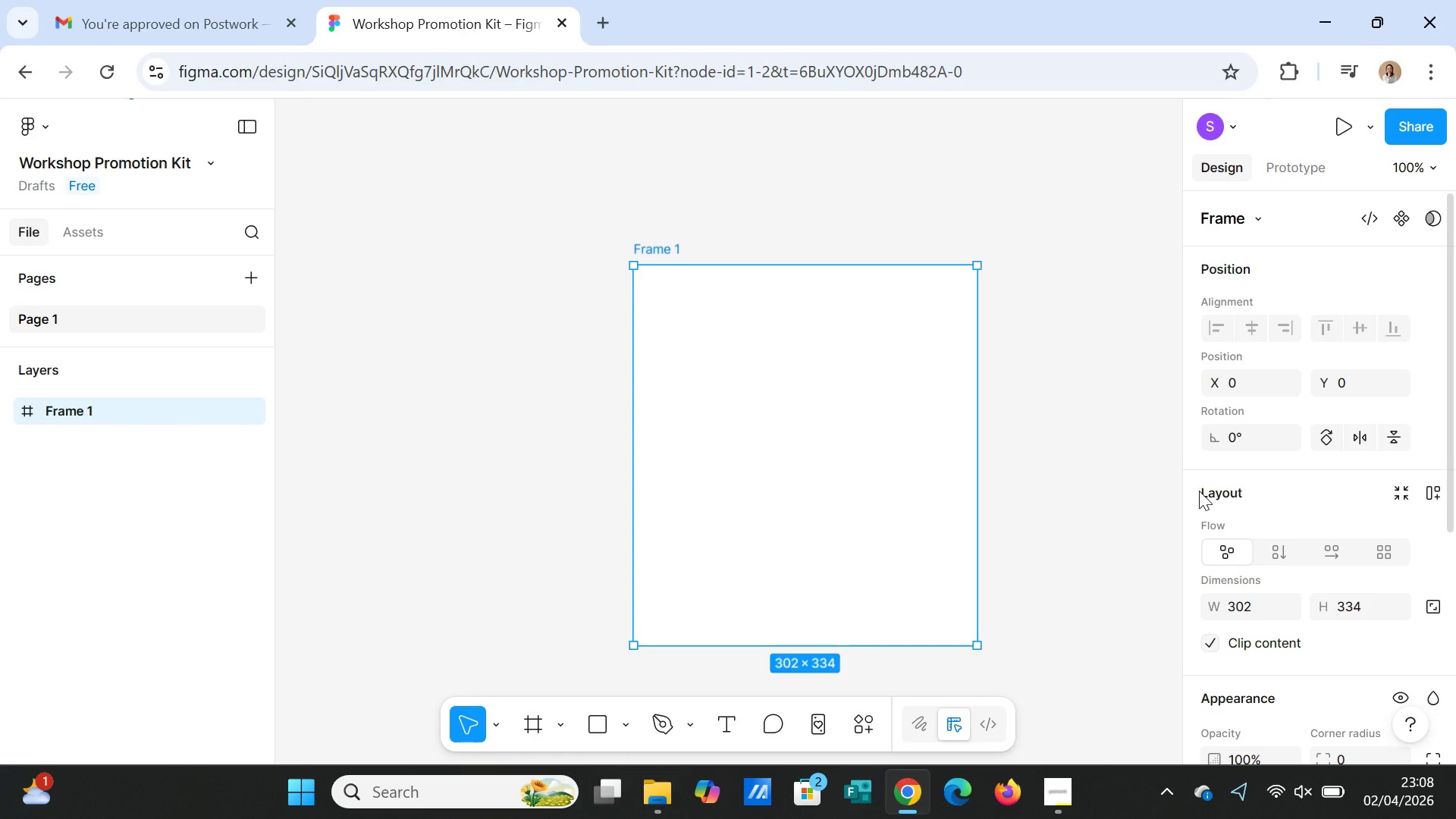 
scroll: coordinate [1277, 557], scroll_direction: down, amount: 1.0
 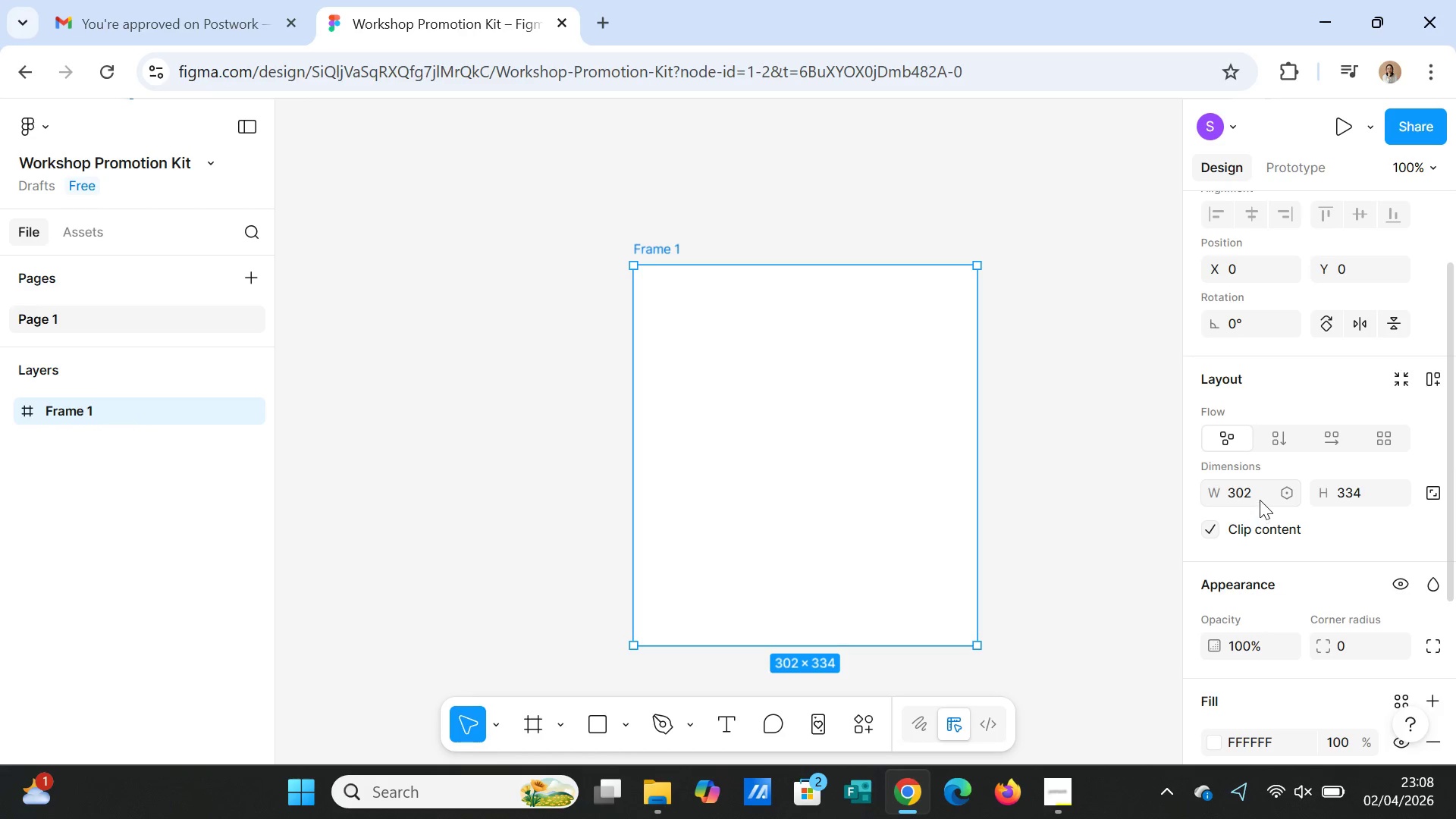 
left_click([1260, 500])
 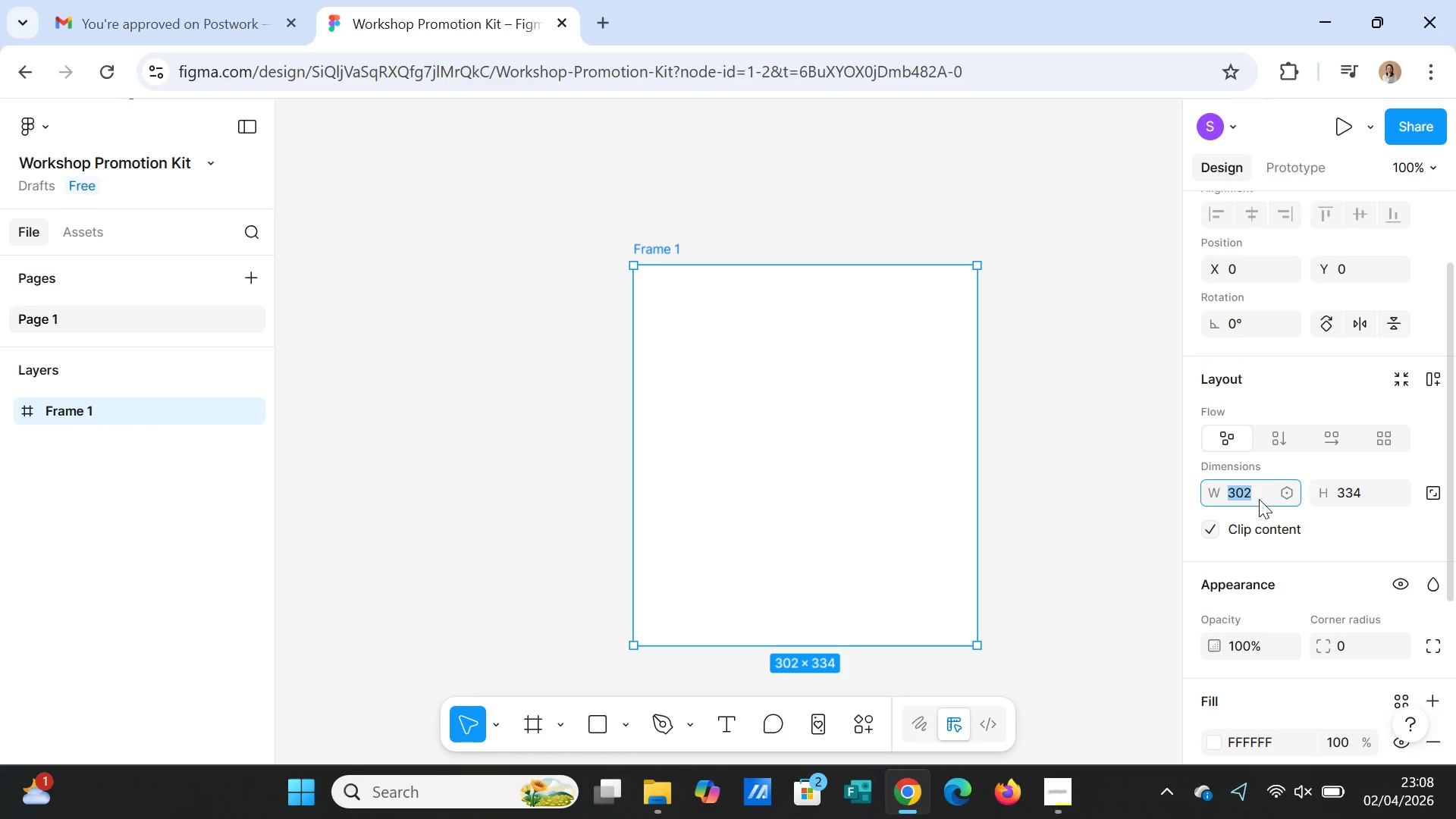 
type(420)
 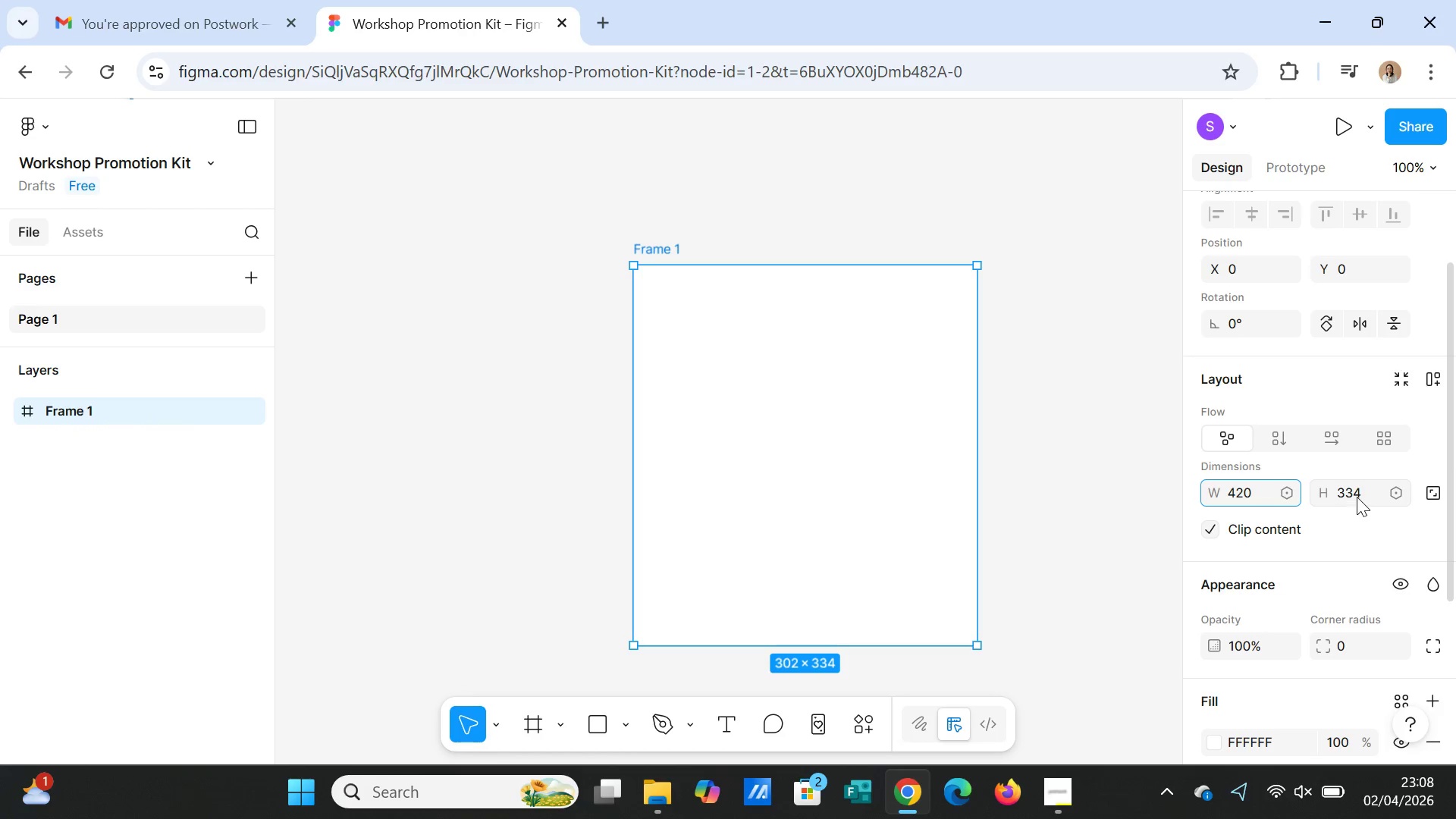 
left_click([1357, 491])
 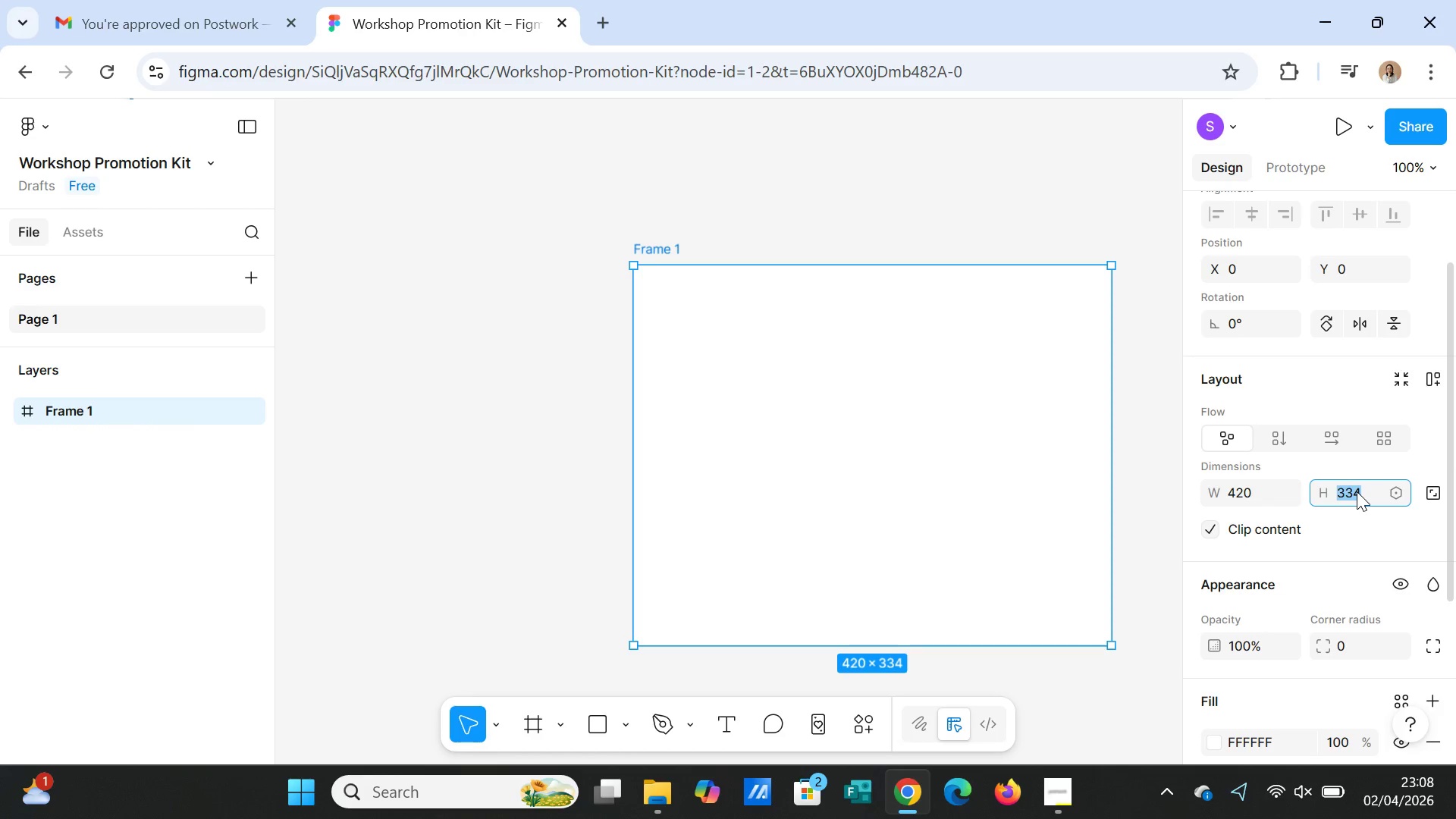 
key(5)
 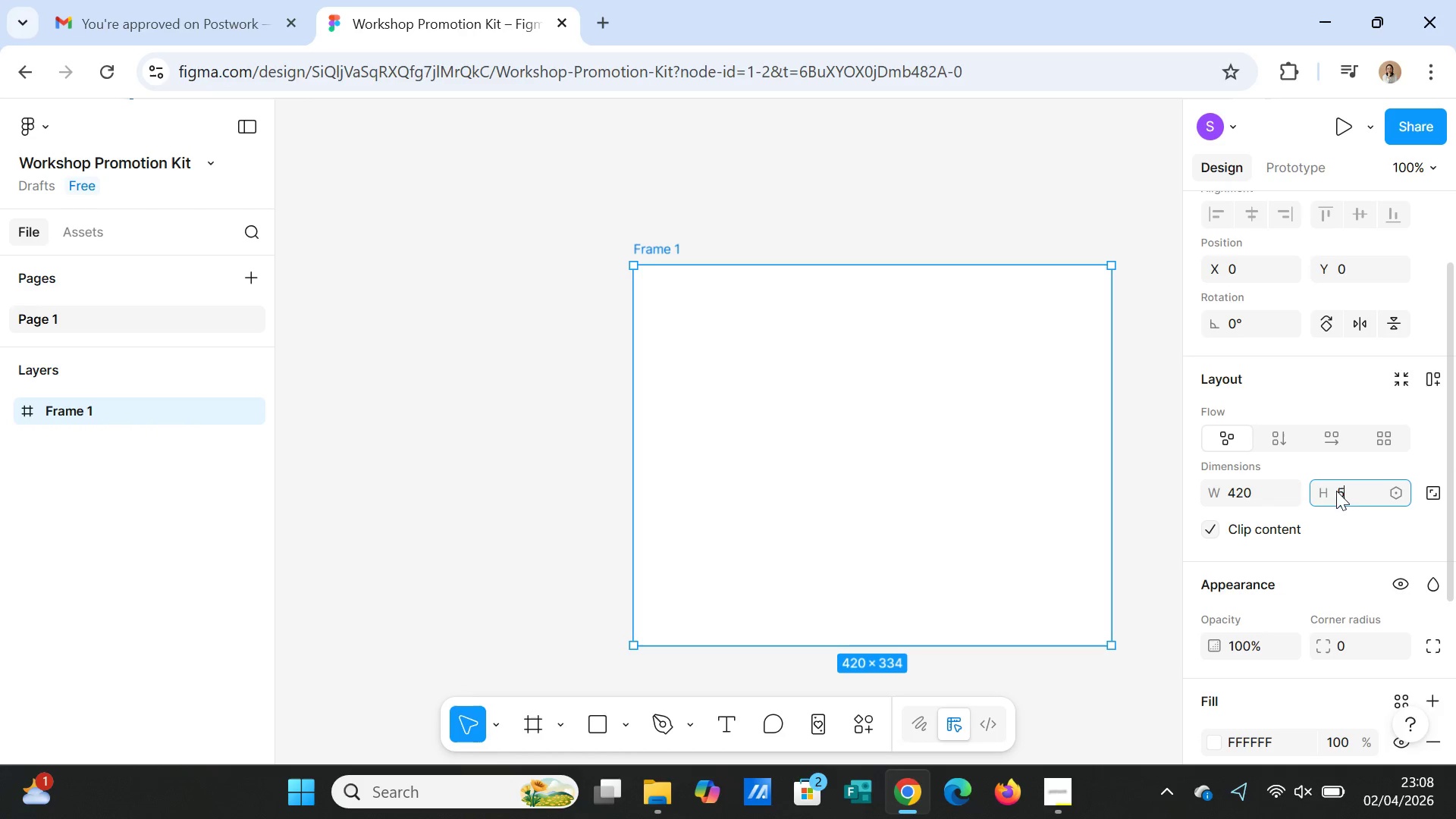 
type(94)
 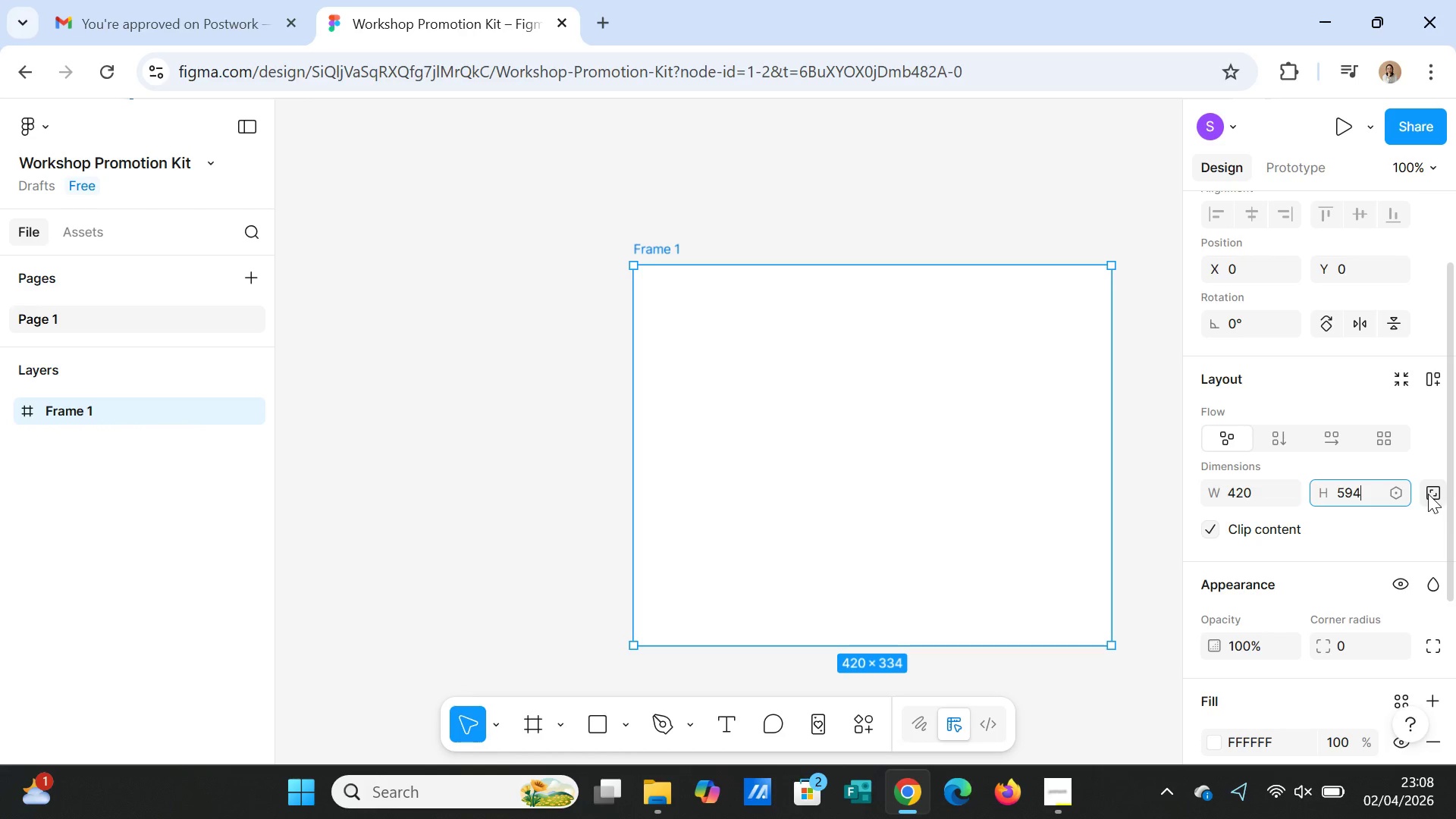 
left_click([1393, 490])
 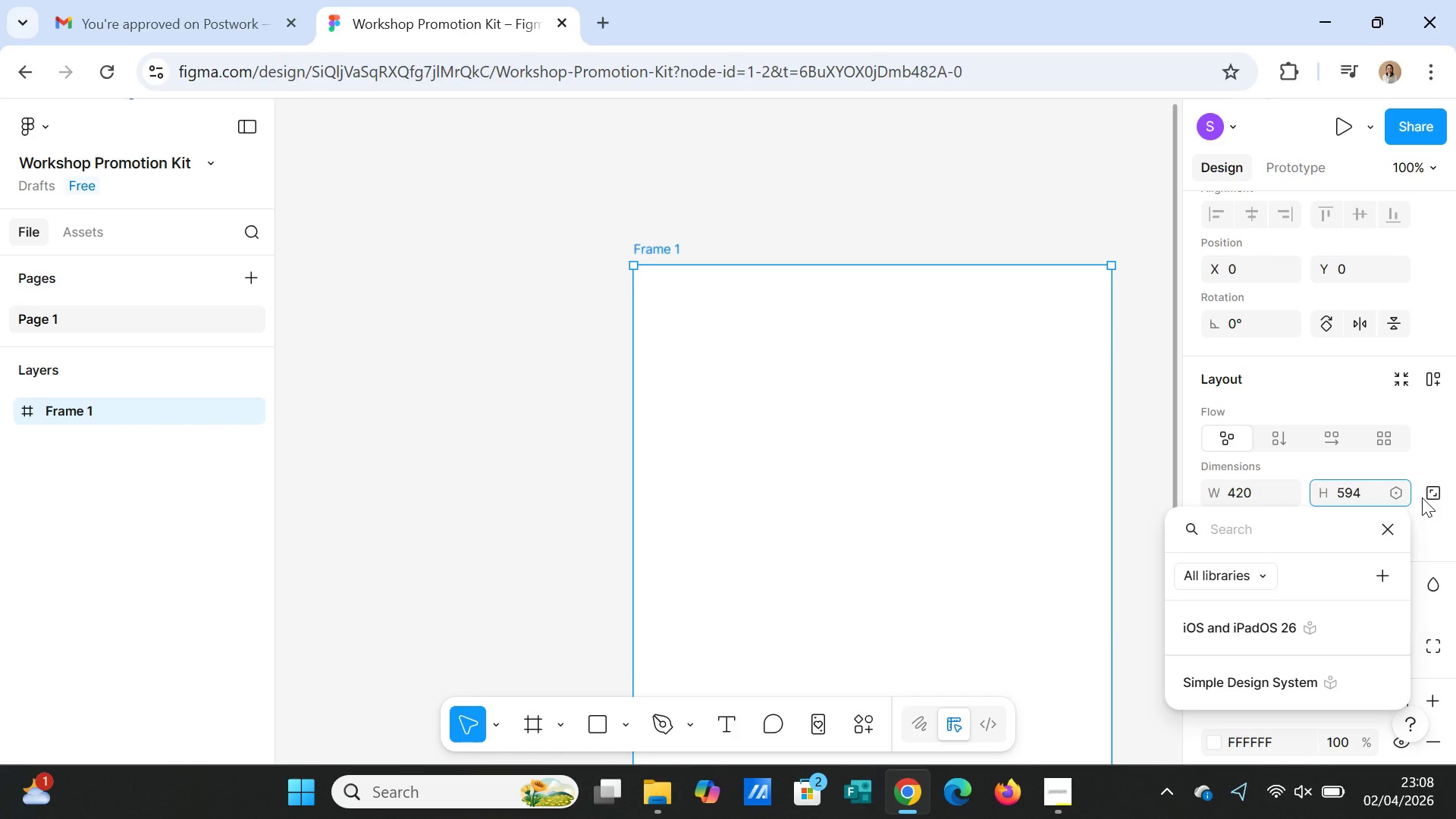 
left_click([1434, 494])
 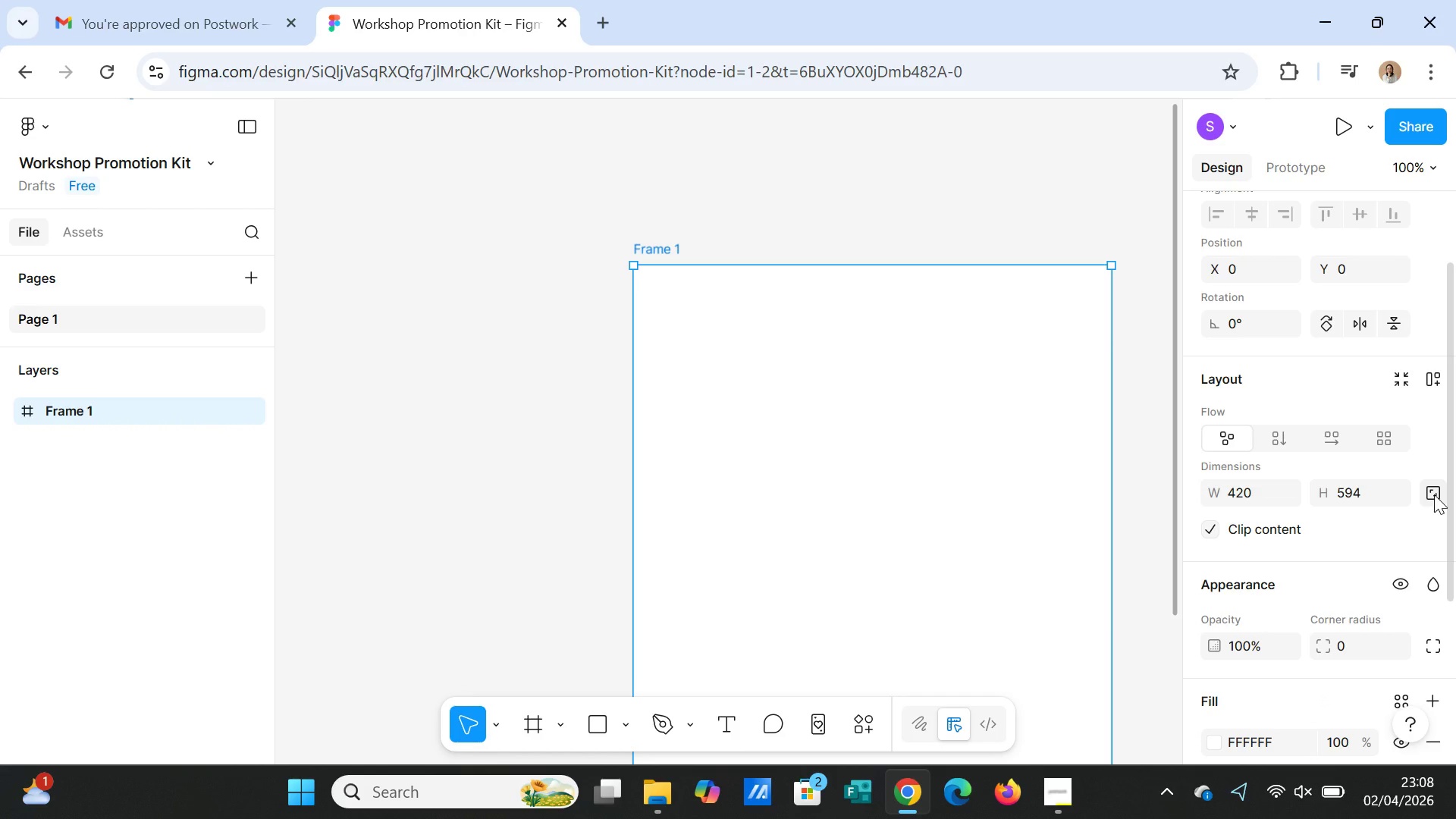 
left_click([1434, 494])
 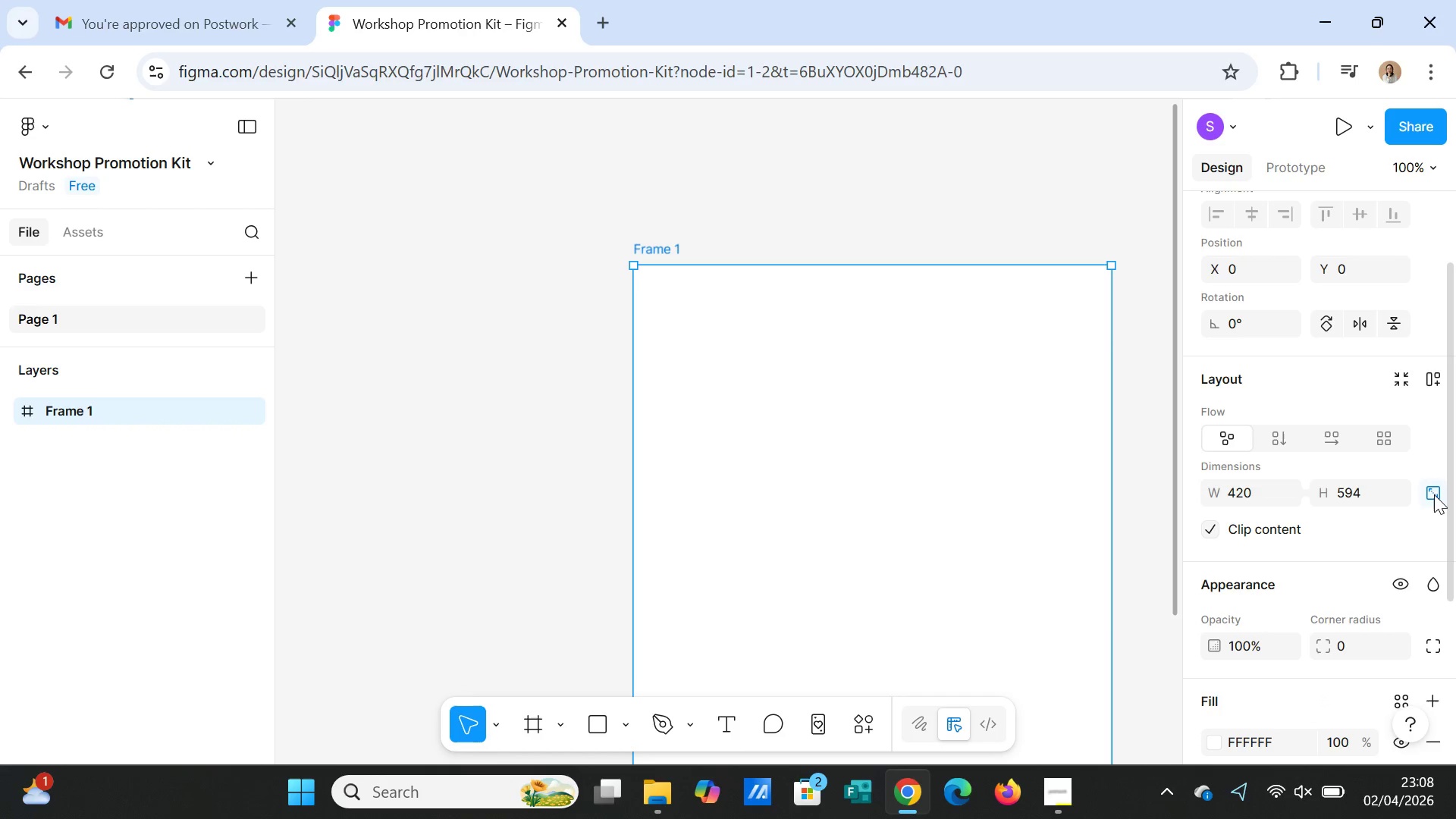 
left_click([1434, 494])
 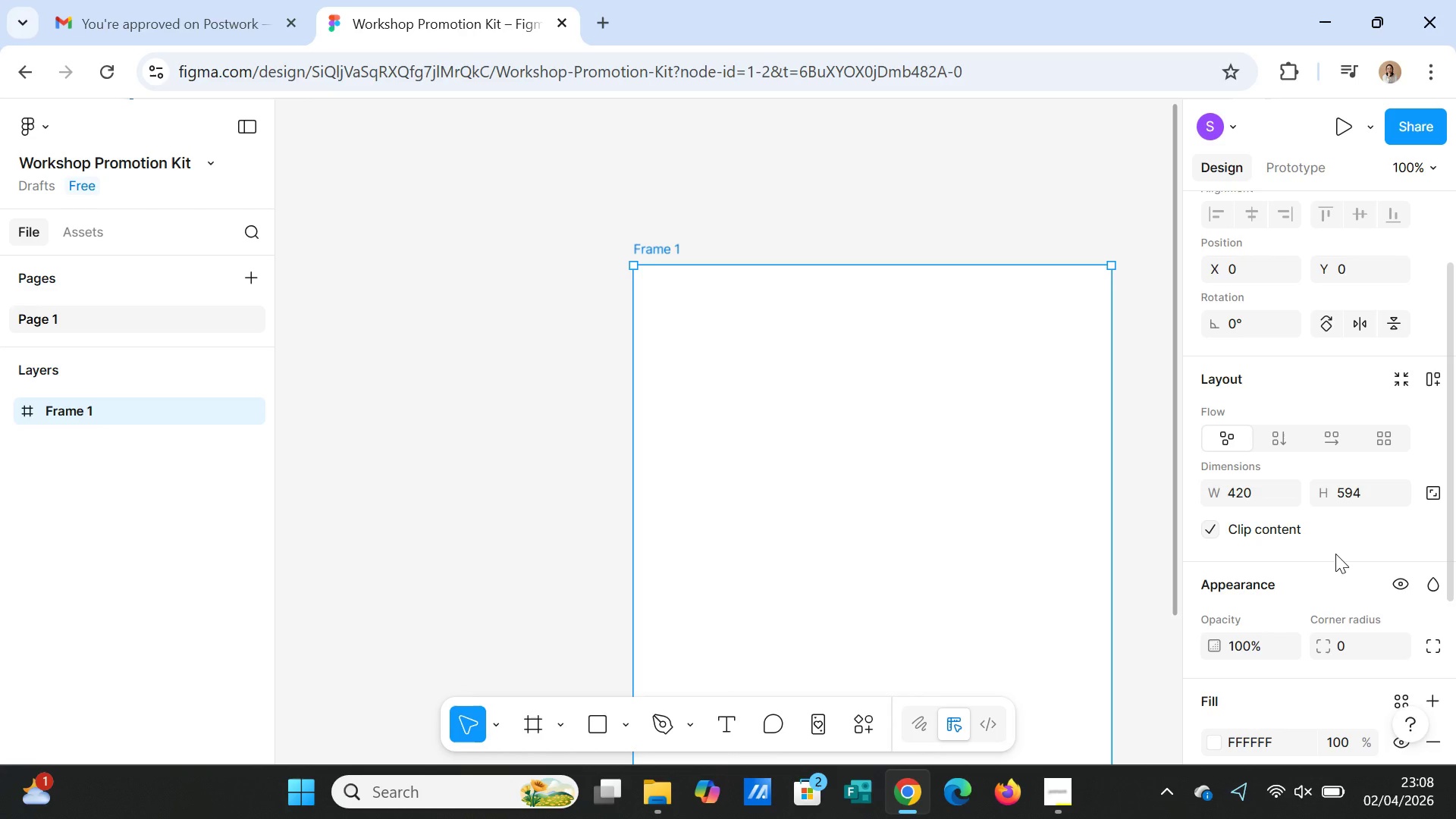 
left_click([1335, 554])
 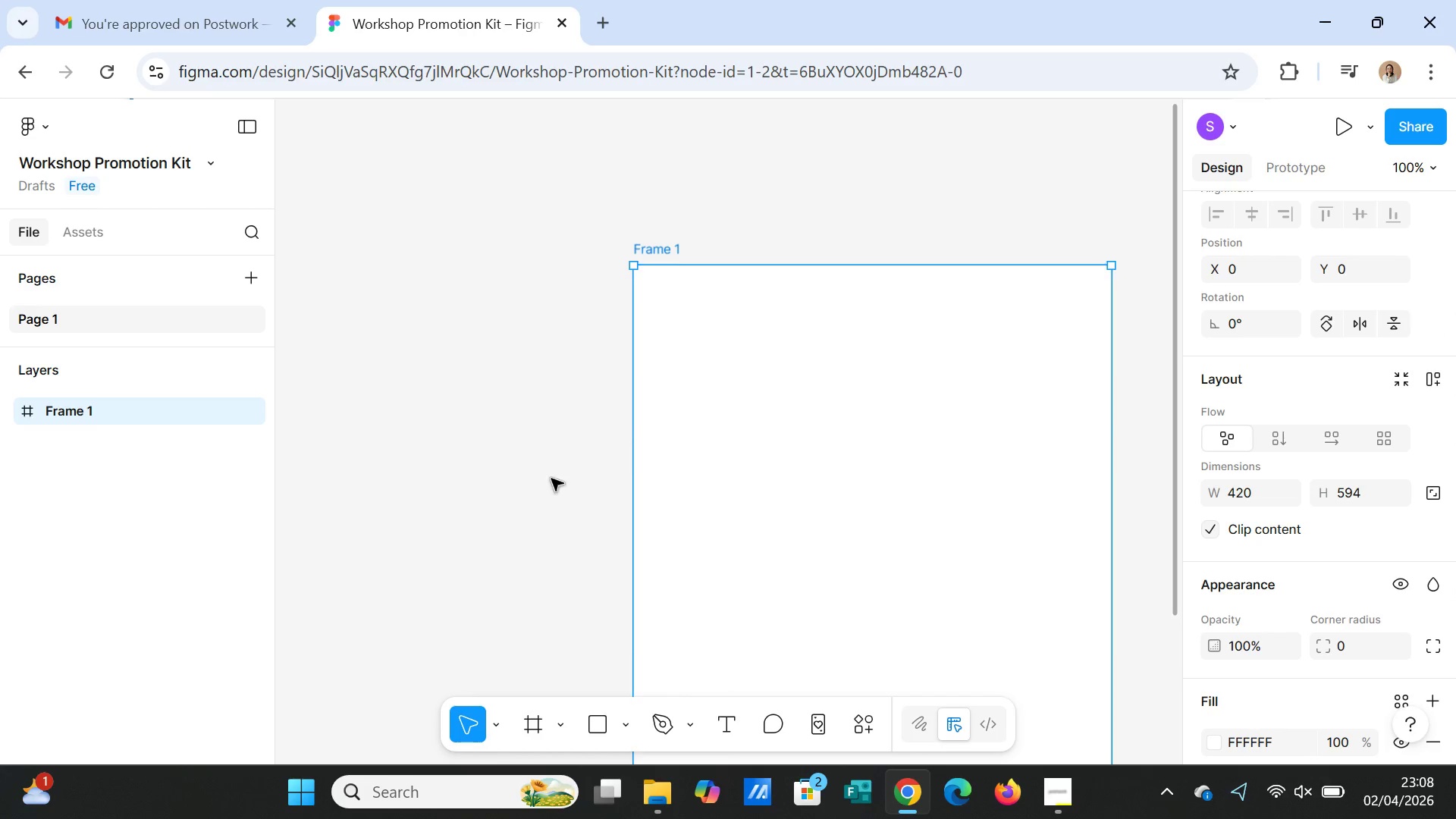 
scroll: coordinate [930, 539], scroll_direction: down, amount: 9.0
 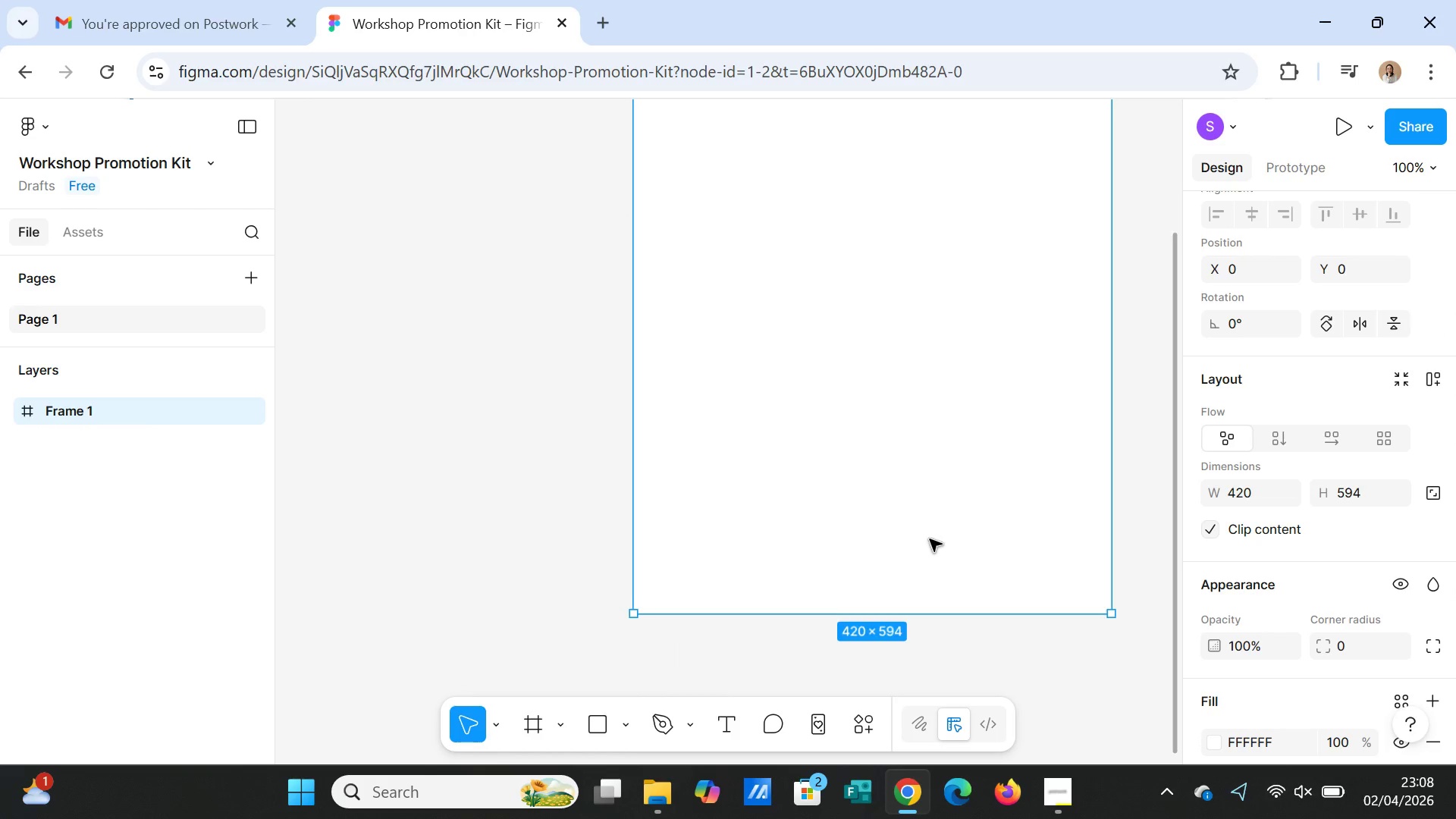 
scroll: coordinate [931, 539], scroll_direction: up, amount: 6.0
 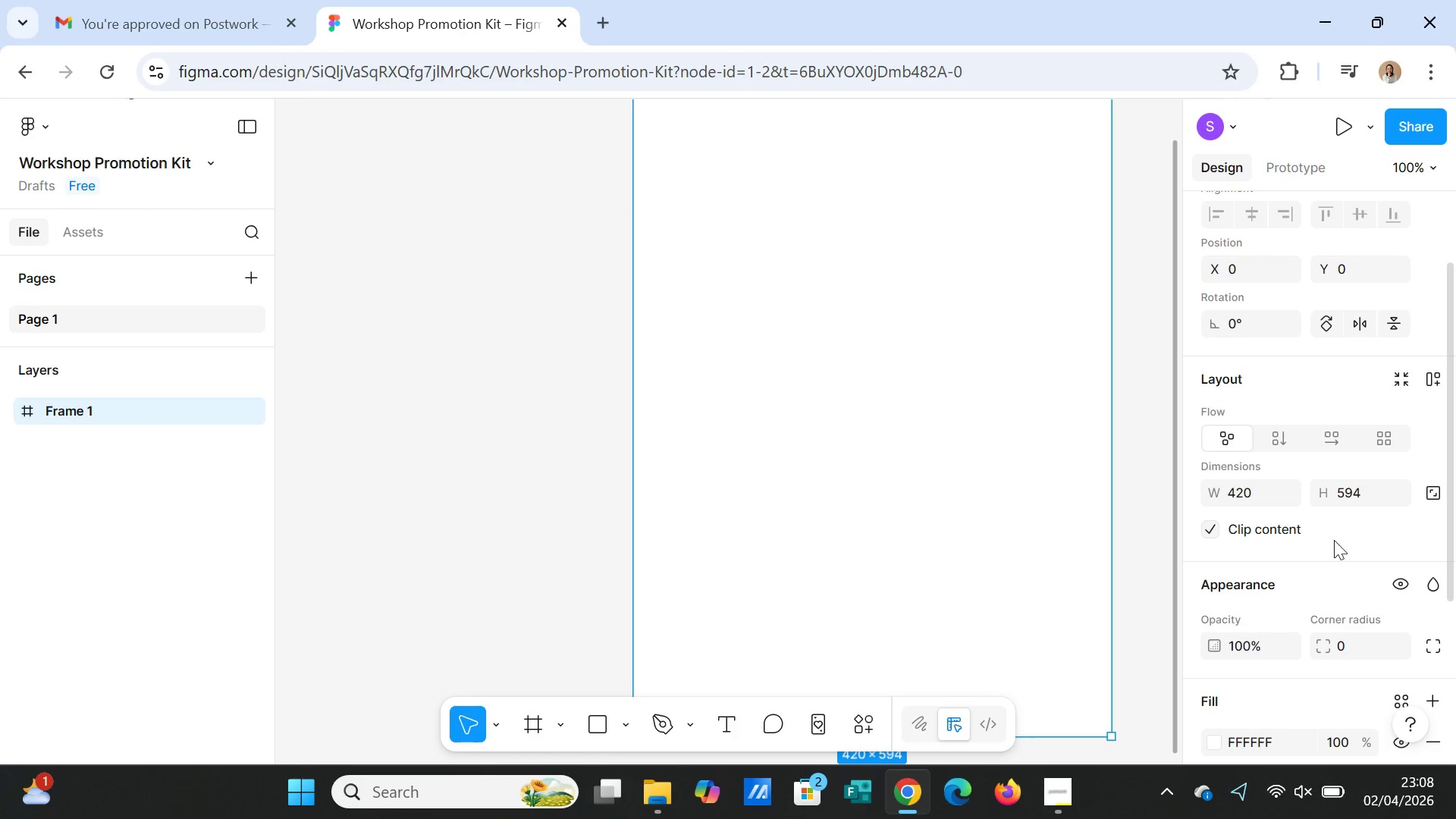 
scroll: coordinate [1011, 605], scroll_direction: down, amount: 2.0
 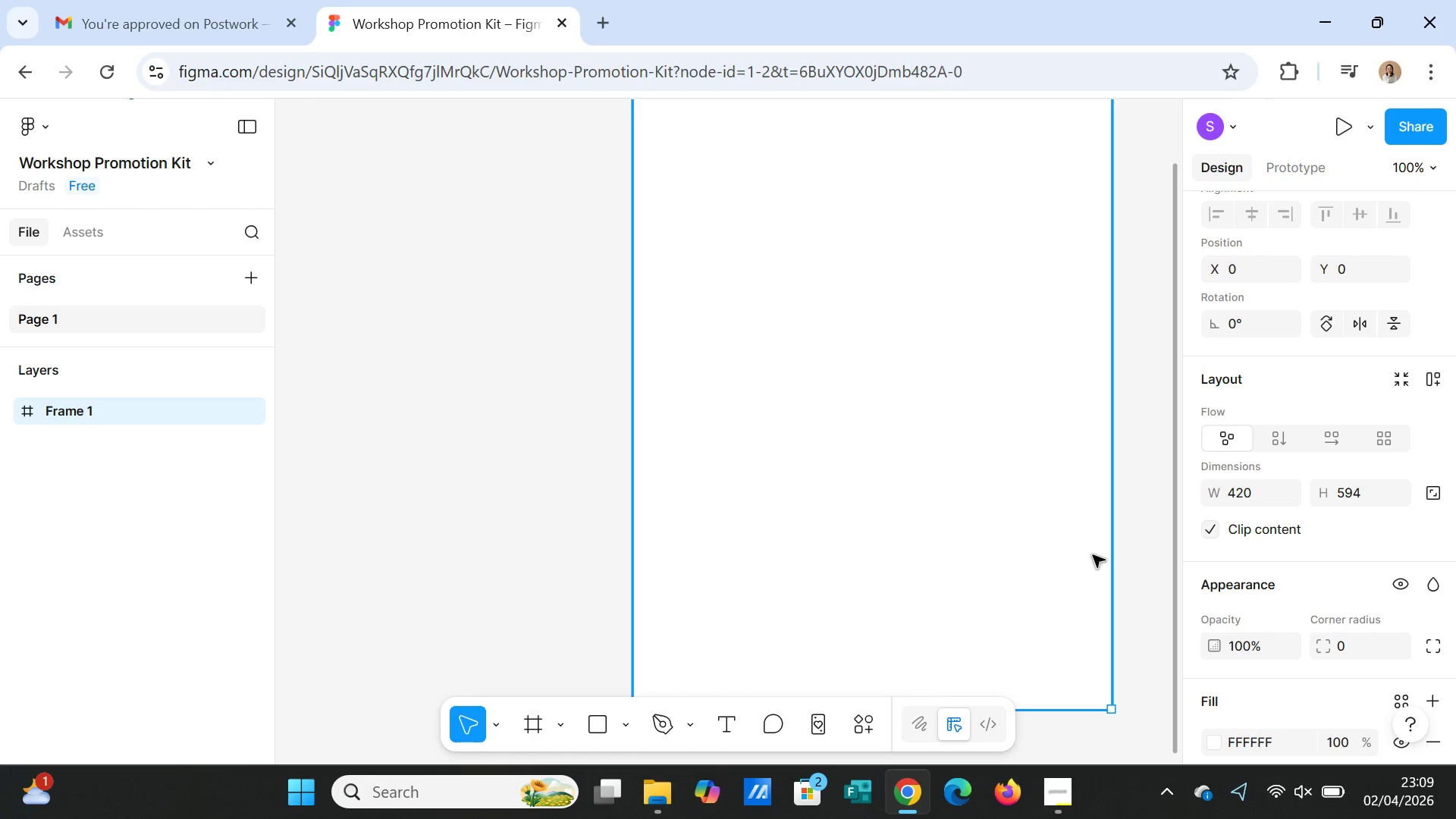 
wait(7.12)
 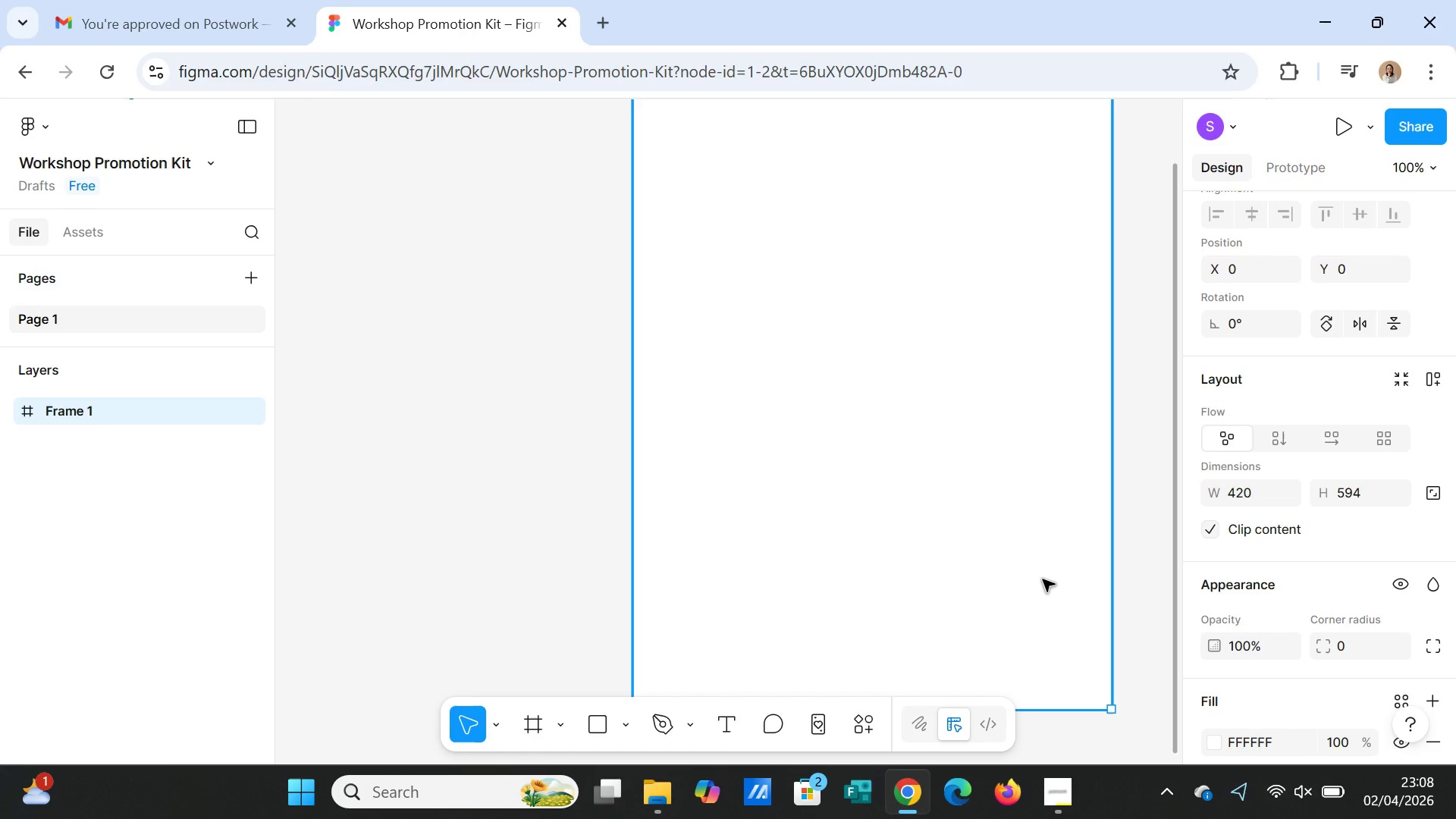 
left_click([1256, 491])
 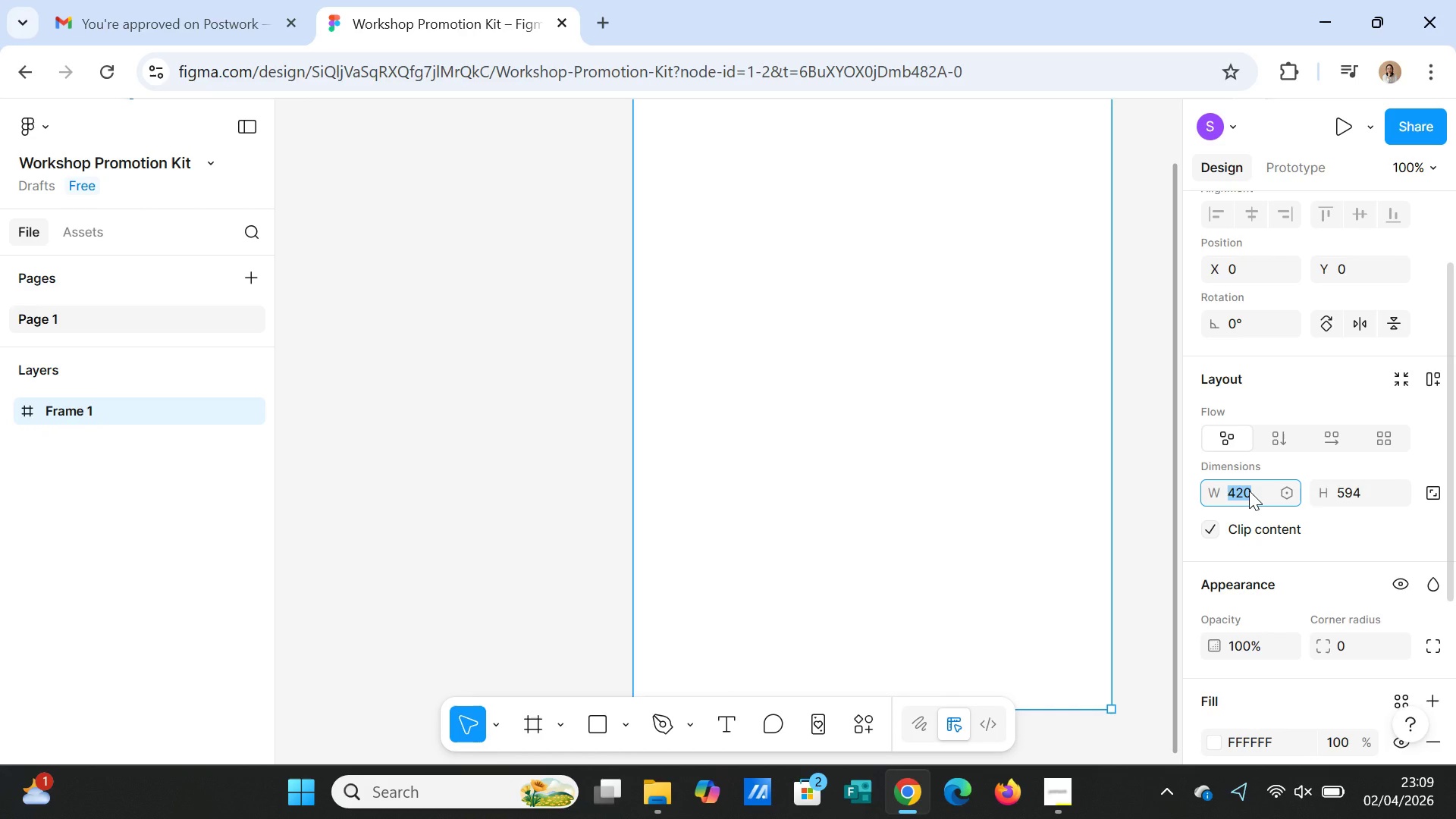 
type(425)
key(Backspace)
type(6)
 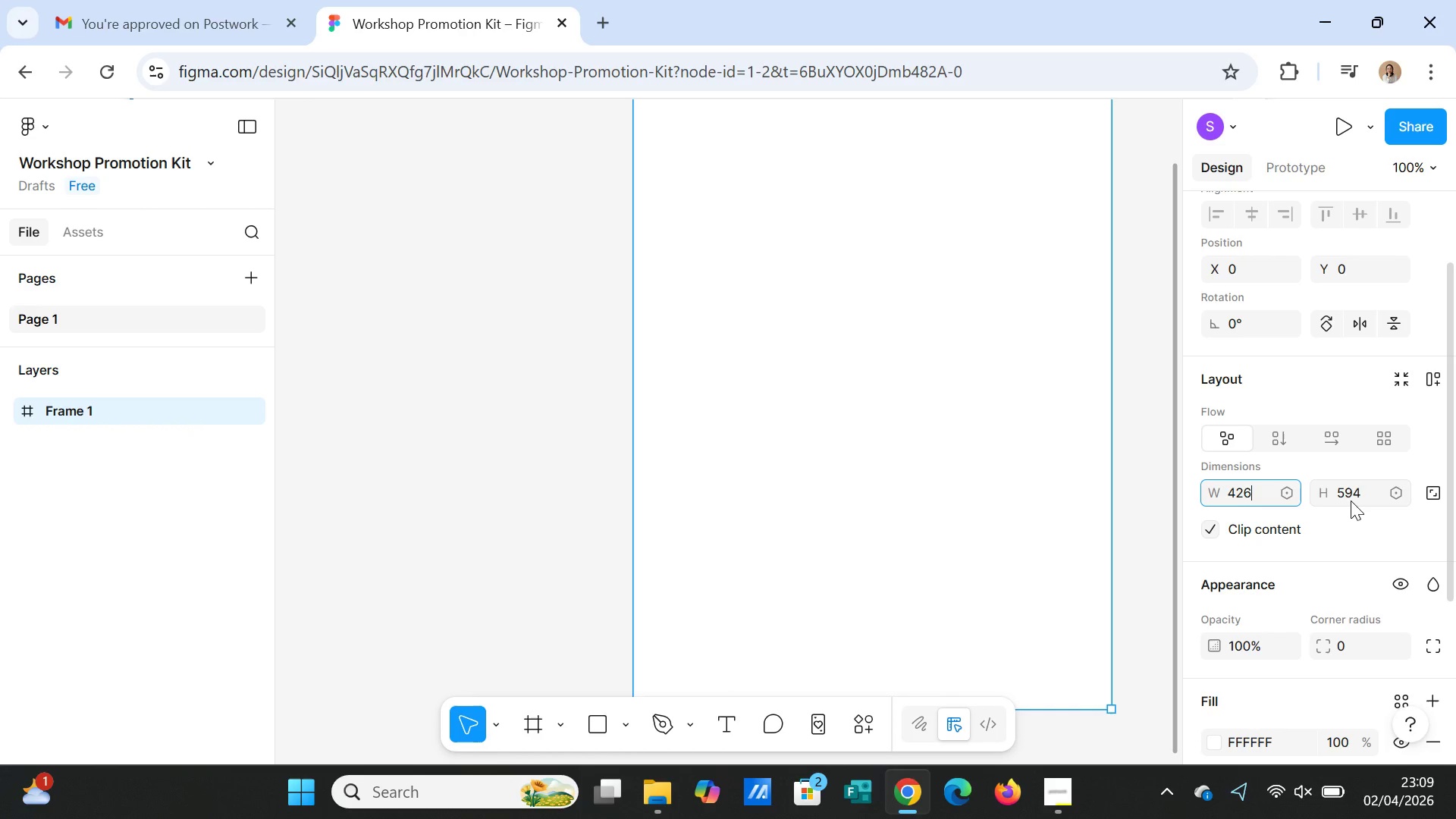 
left_click([1351, 500])
 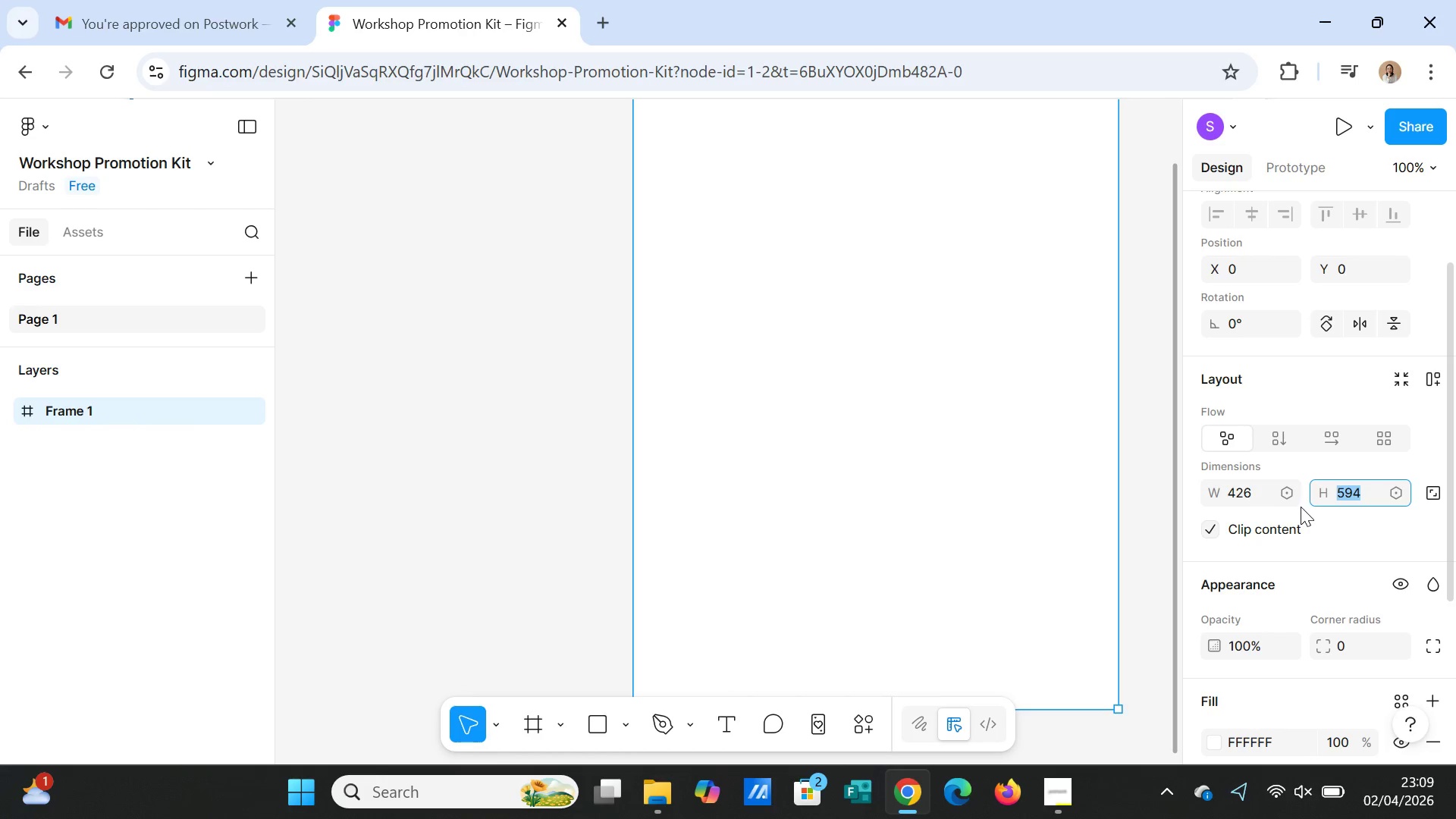 
type(600)
 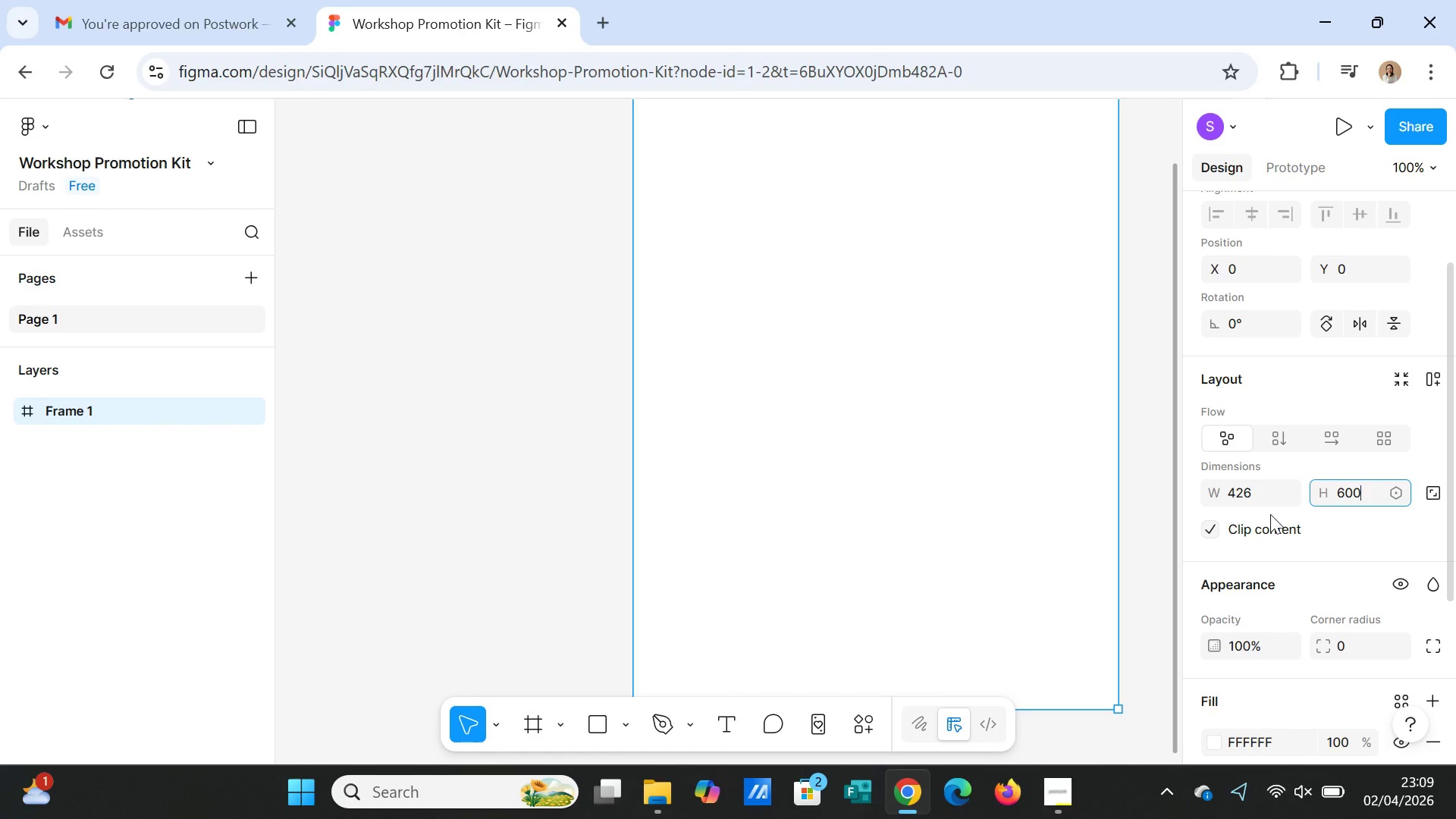 
key(Enter)
 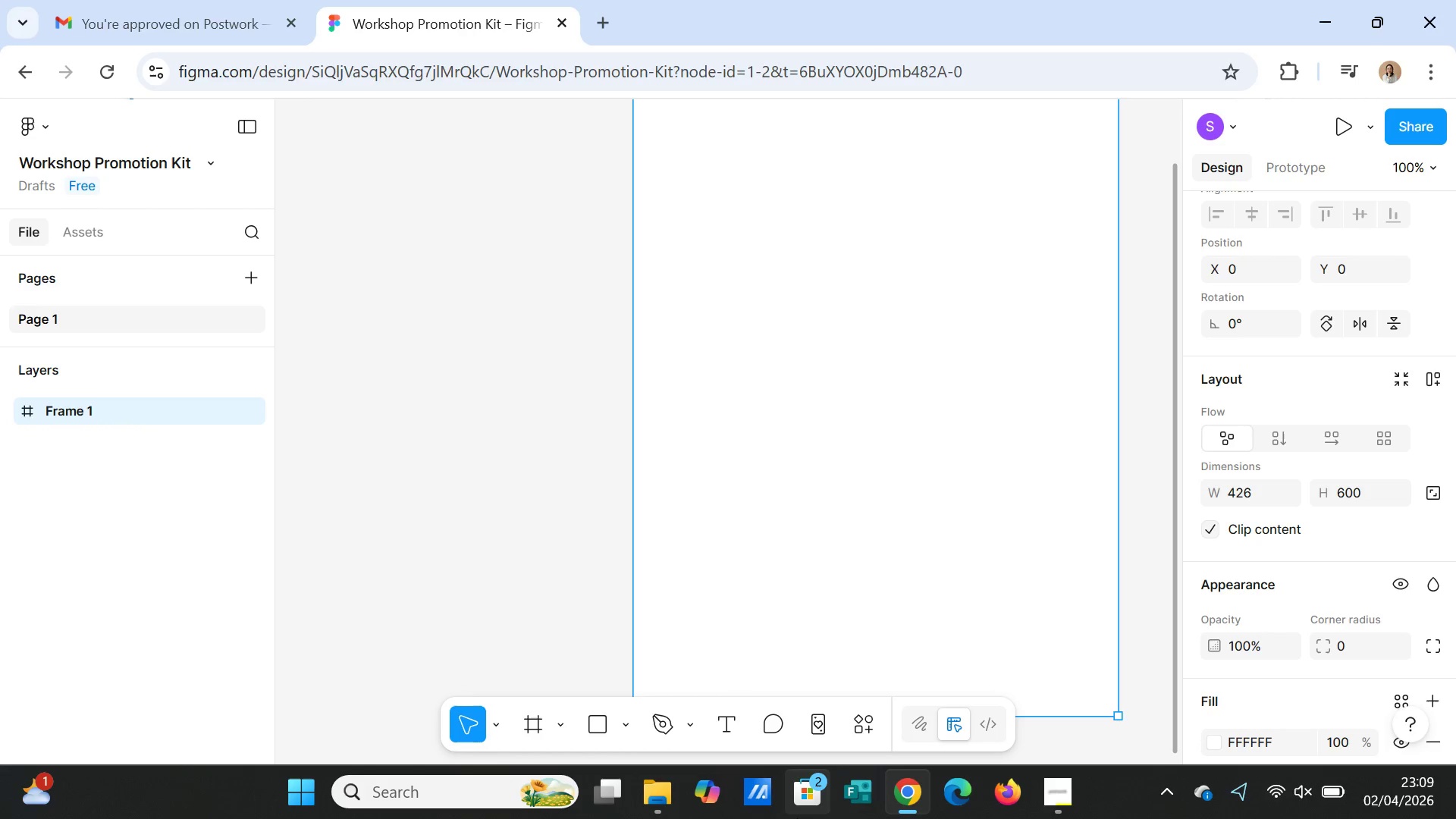 
wait(12.78)
 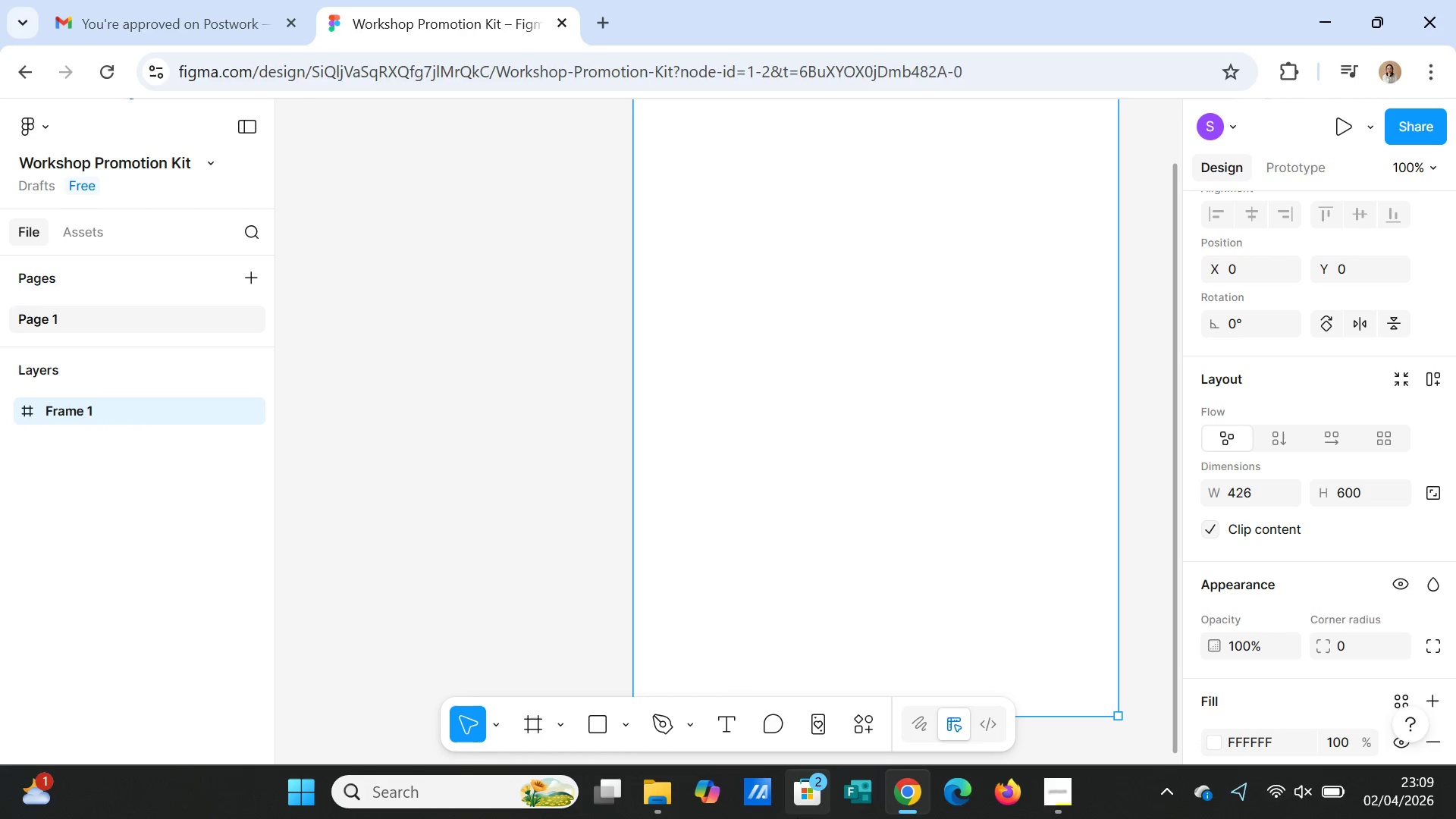 
scroll: coordinate [1008, 460], scroll_direction: up, amount: 2.0
 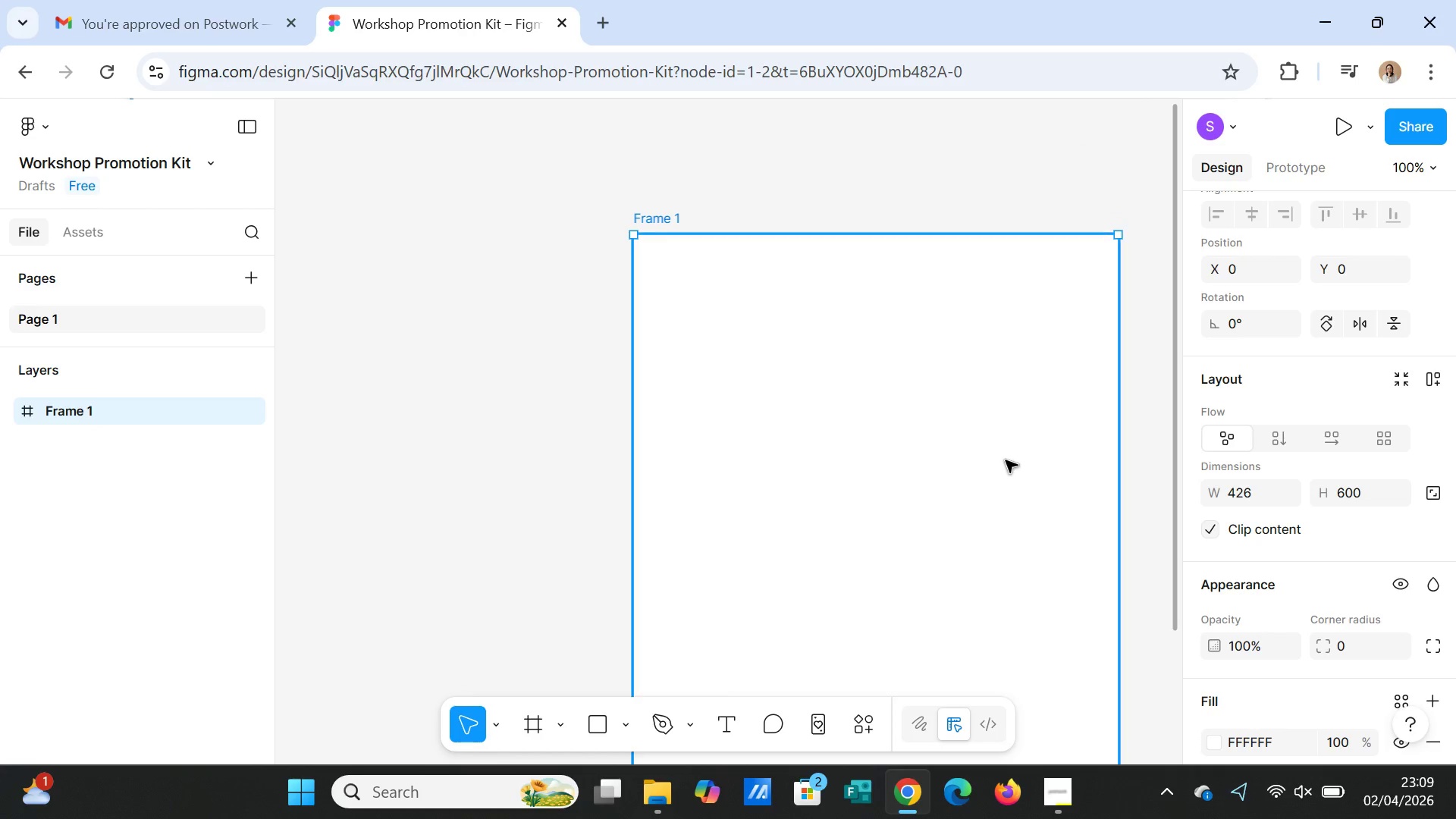 
left_click([985, 488])
 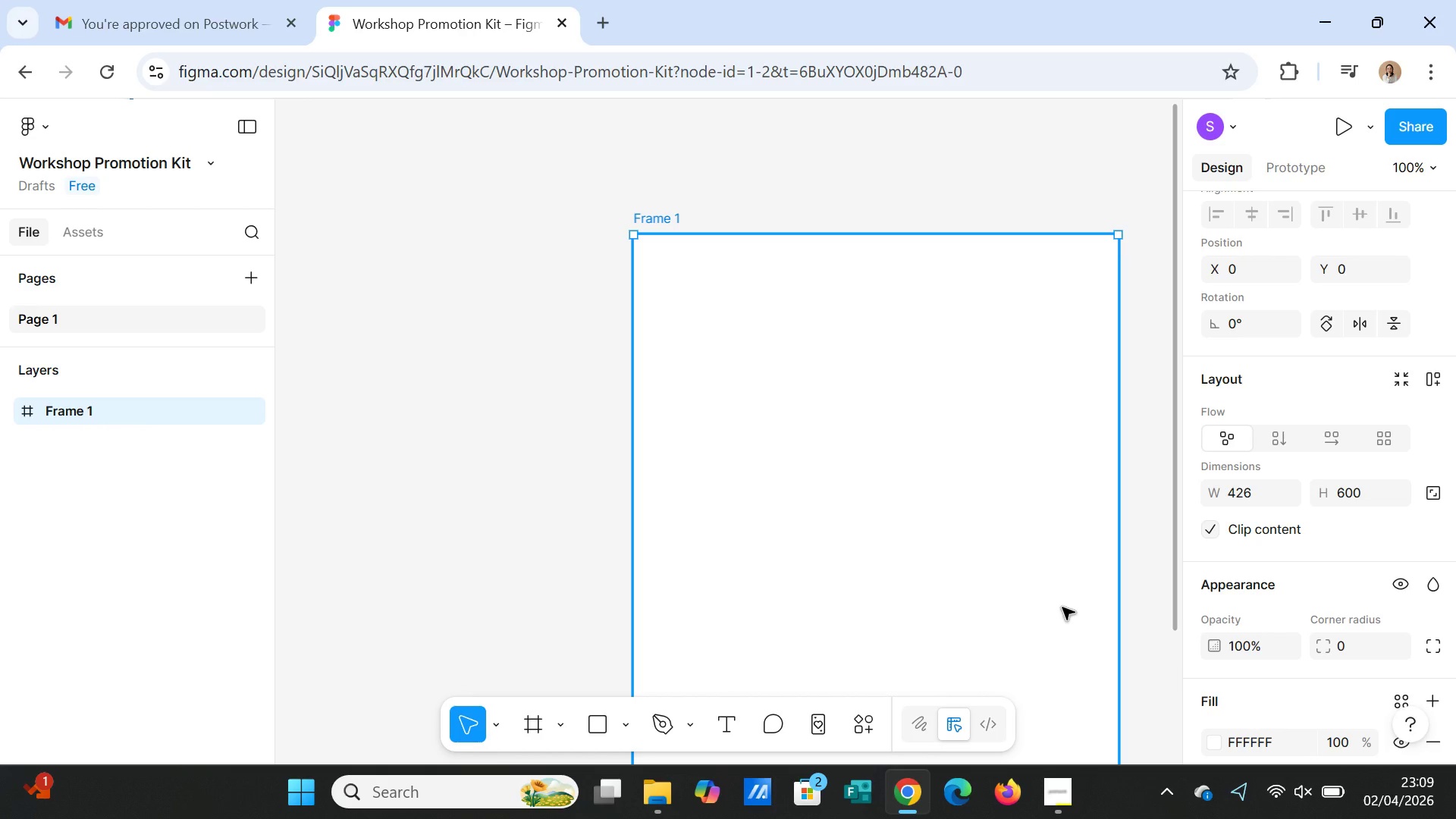 
wait(30.05)
 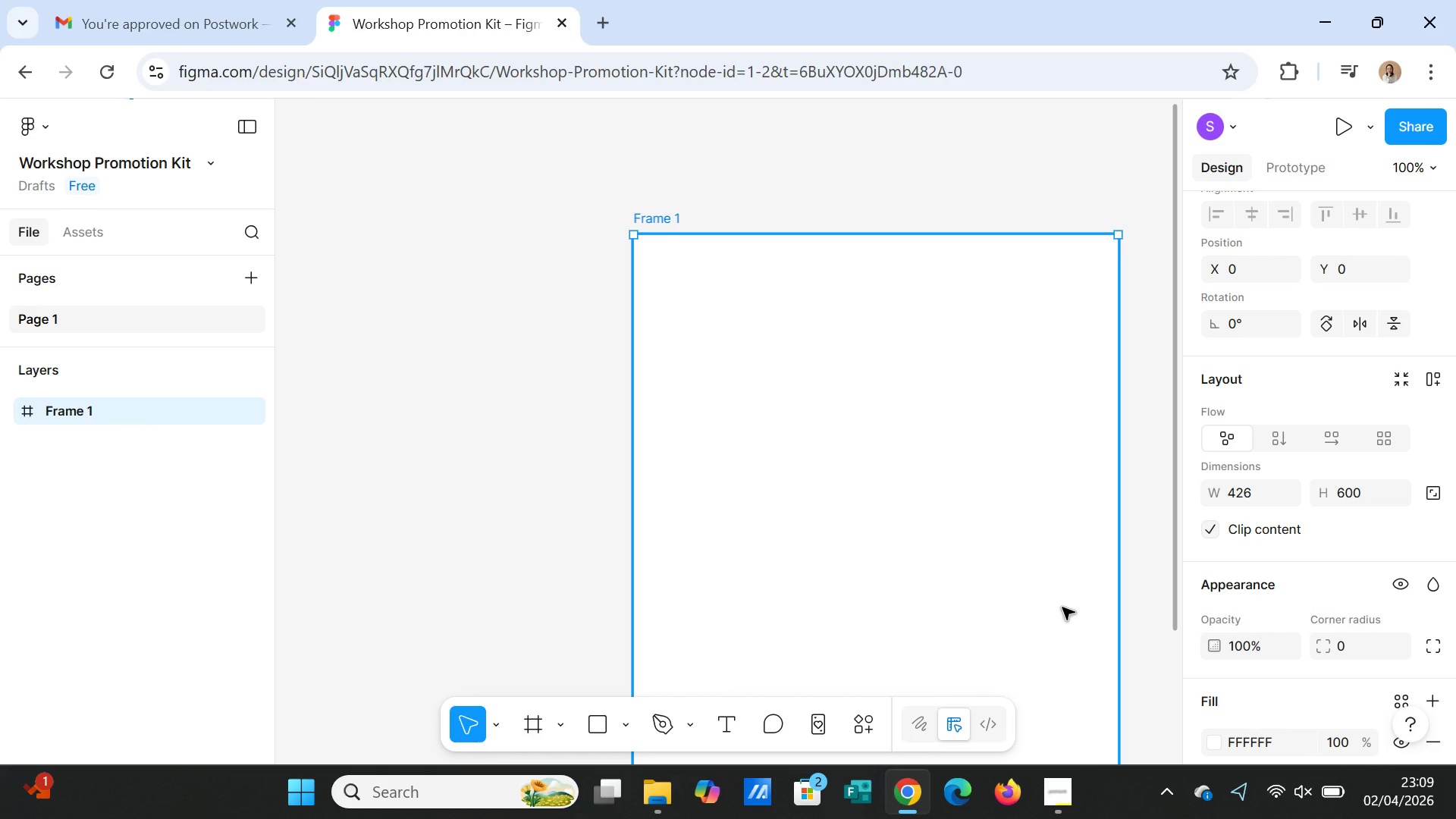 
left_click([1146, 637])
 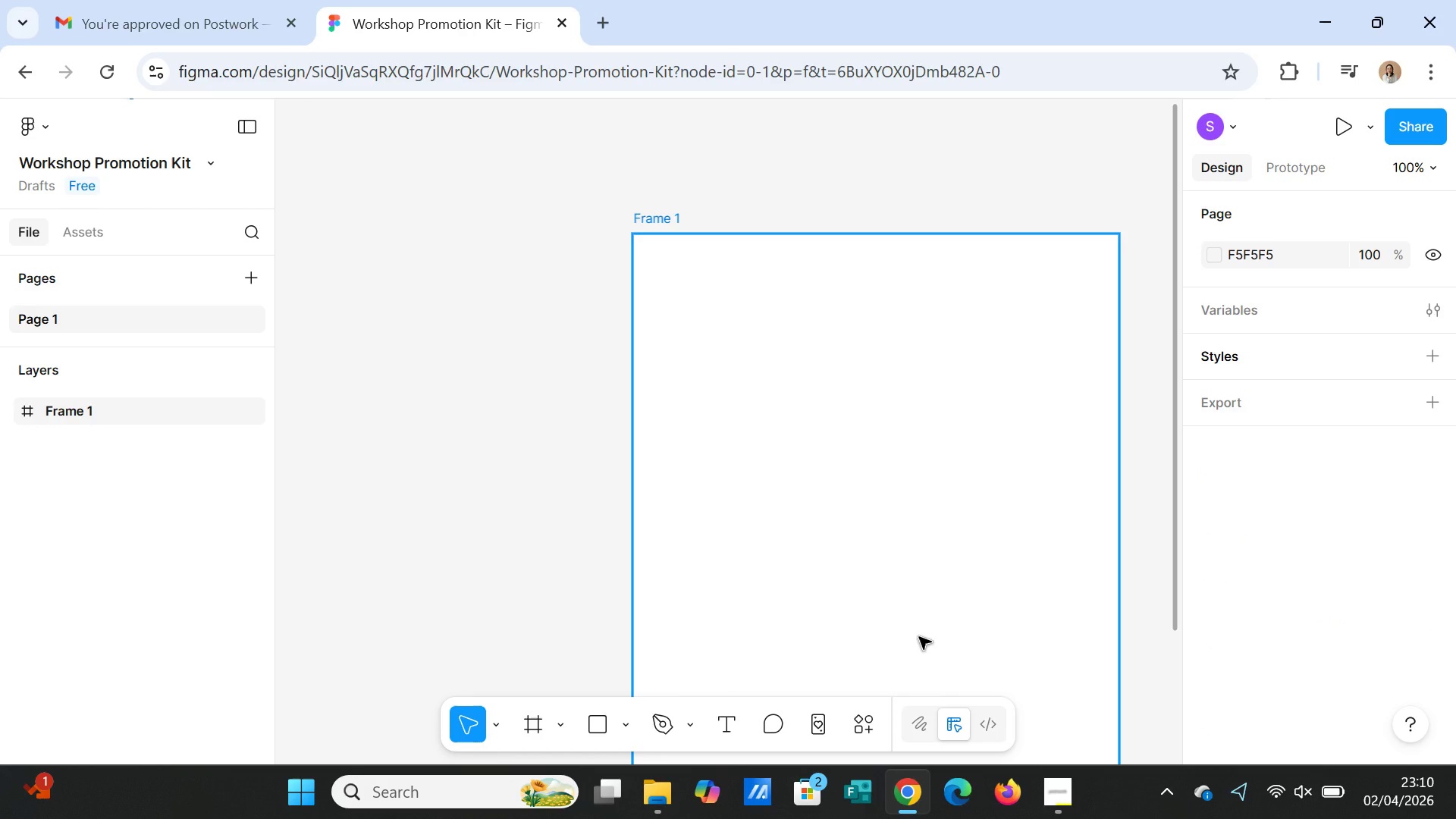 
scroll: coordinate [919, 637], scroll_direction: down, amount: 12.0
 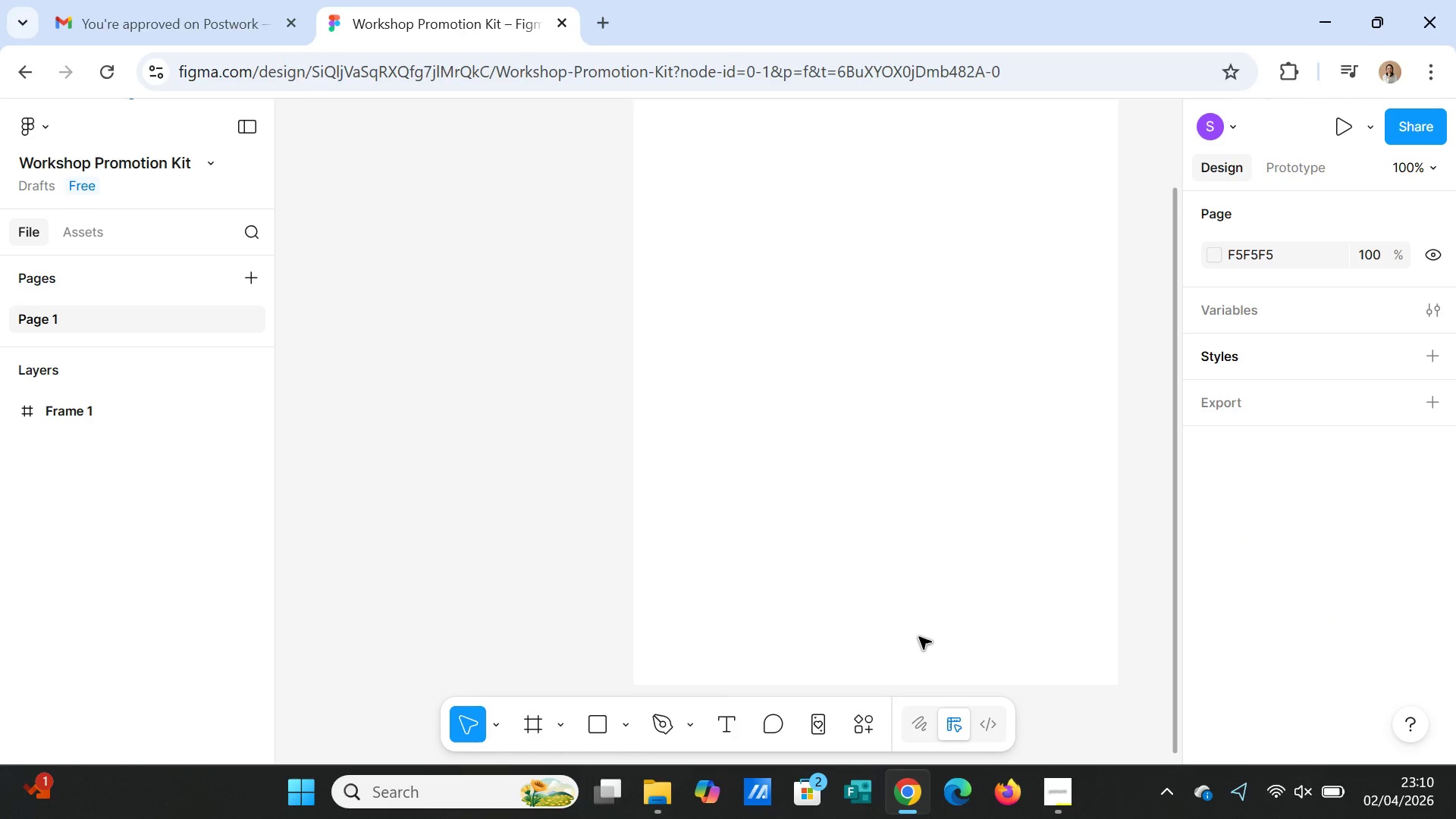 
scroll: coordinate [919, 637], scroll_direction: up, amount: 7.0
 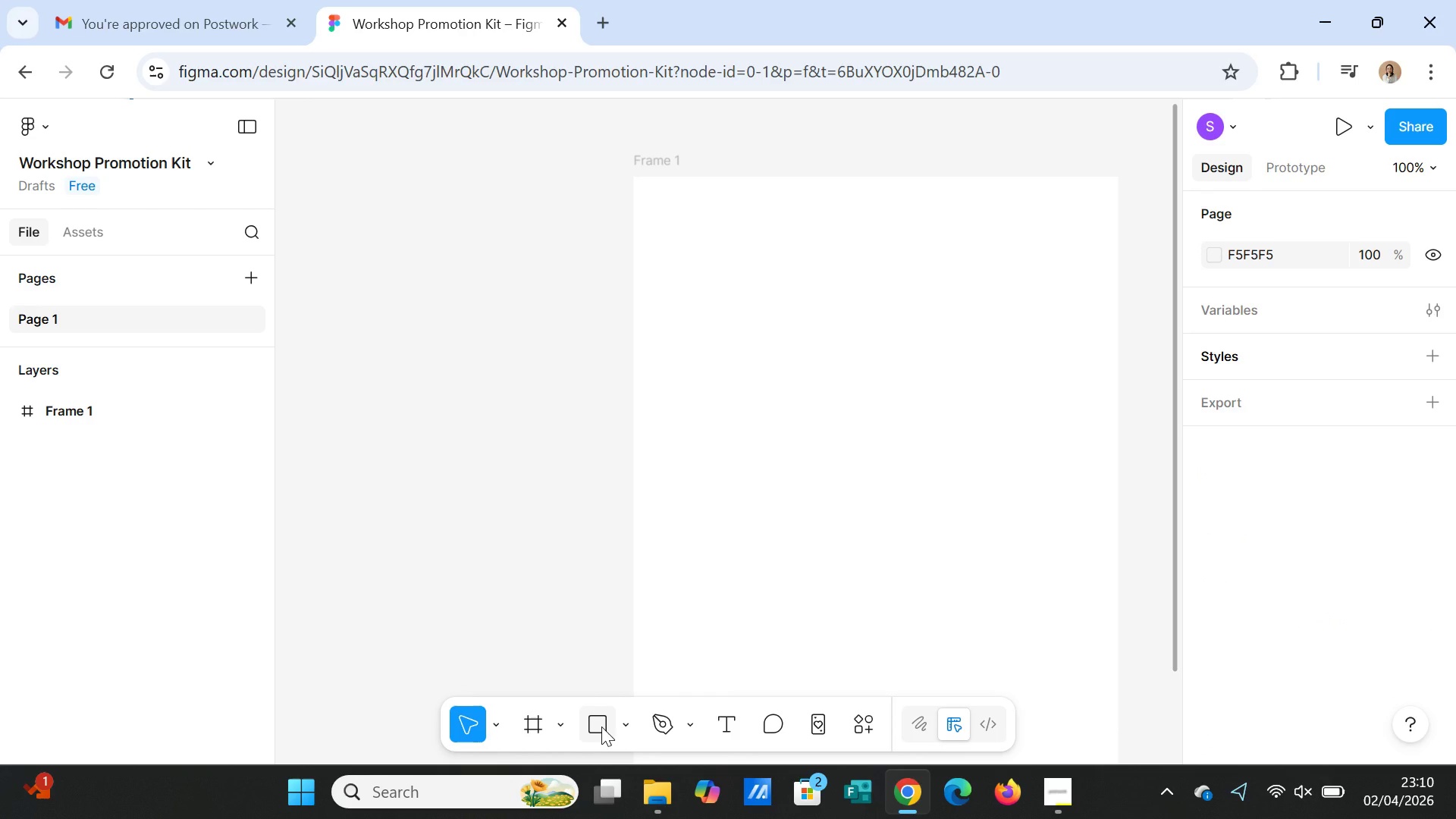 
left_click([601, 726])
 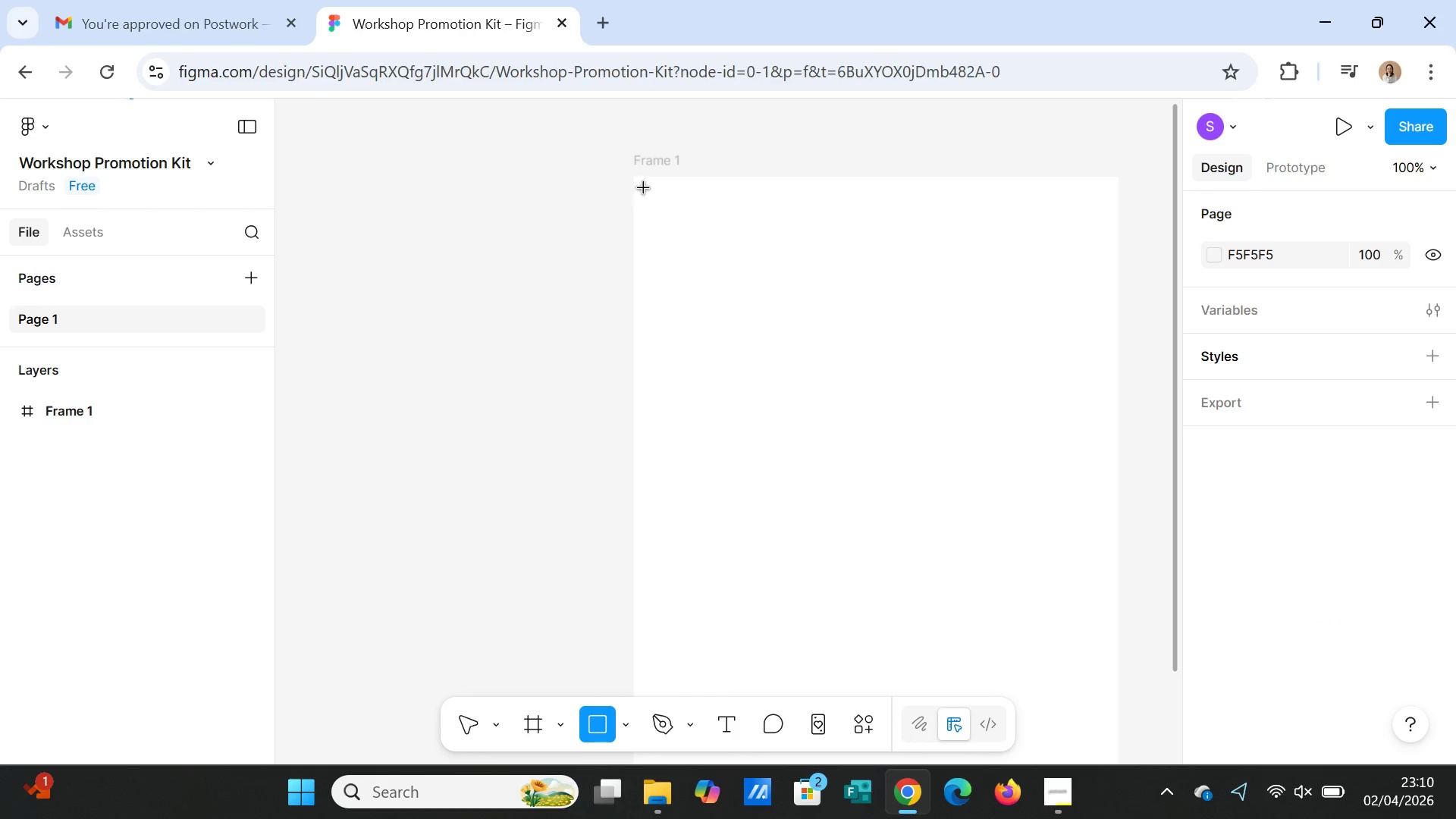 
left_click_drag(start_coordinate=[644, 188], to_coordinate=[1111, 554])
 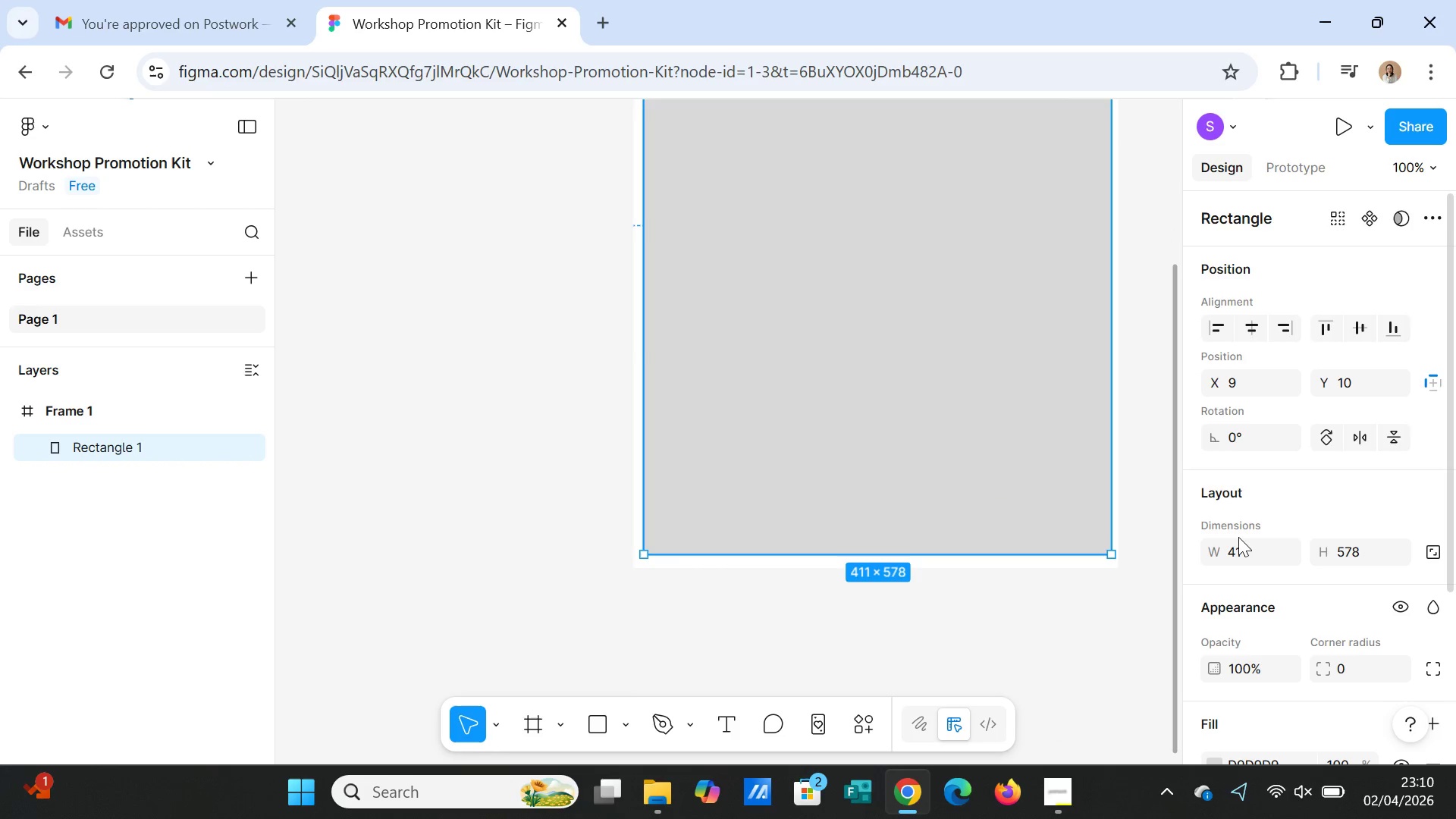 
left_click([1238, 550])
 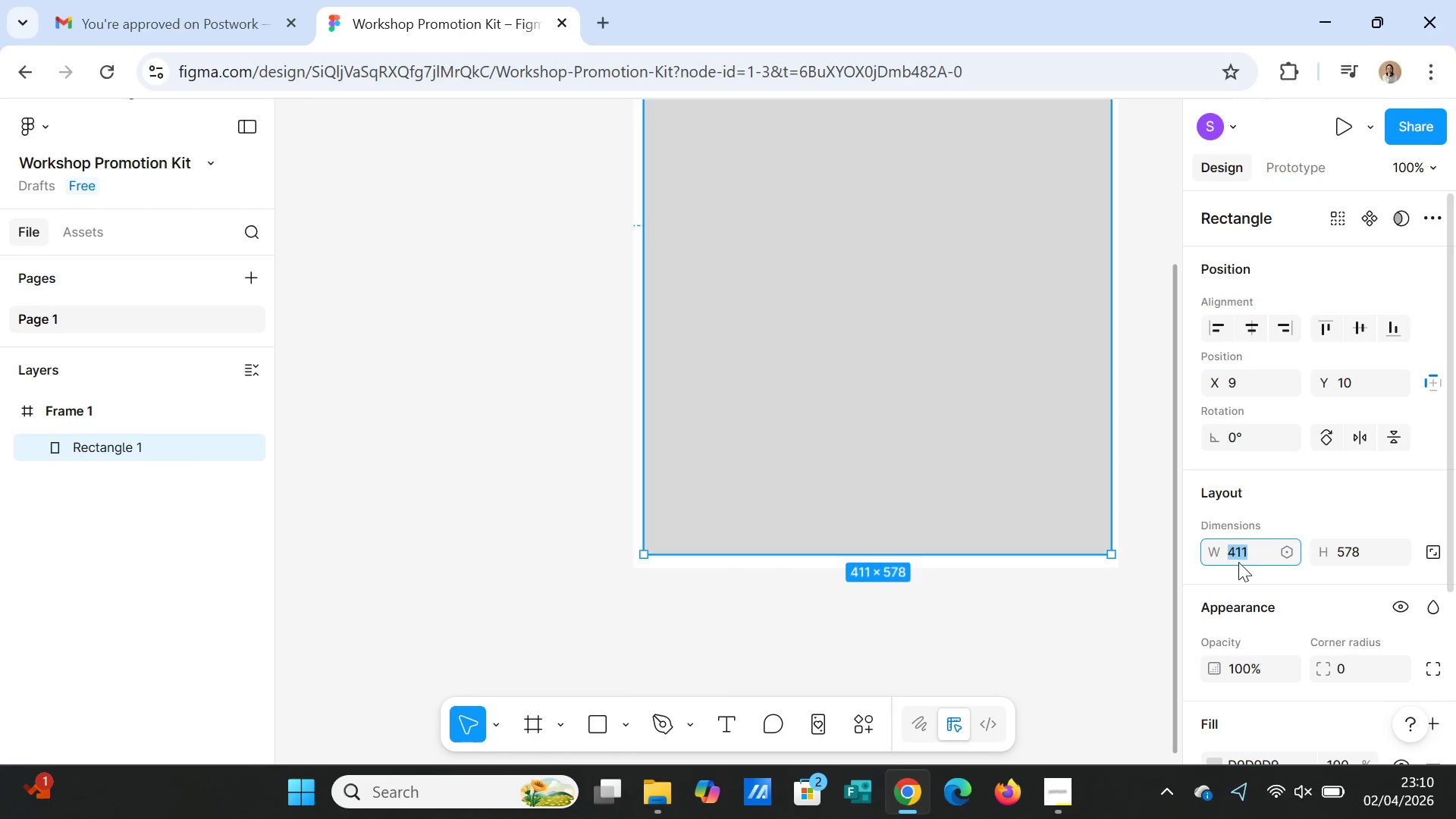 
type(42)
 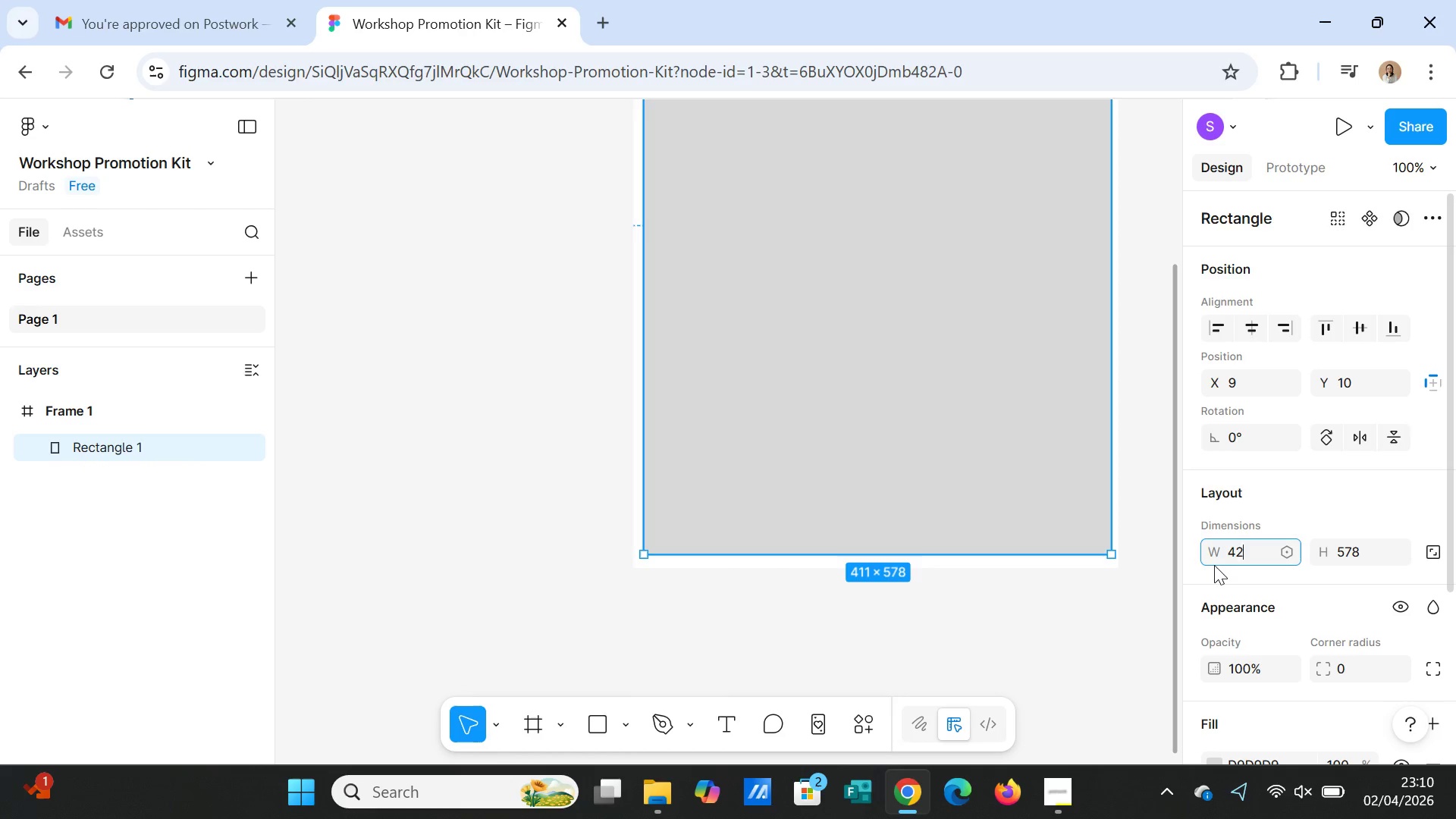 
key(0)
 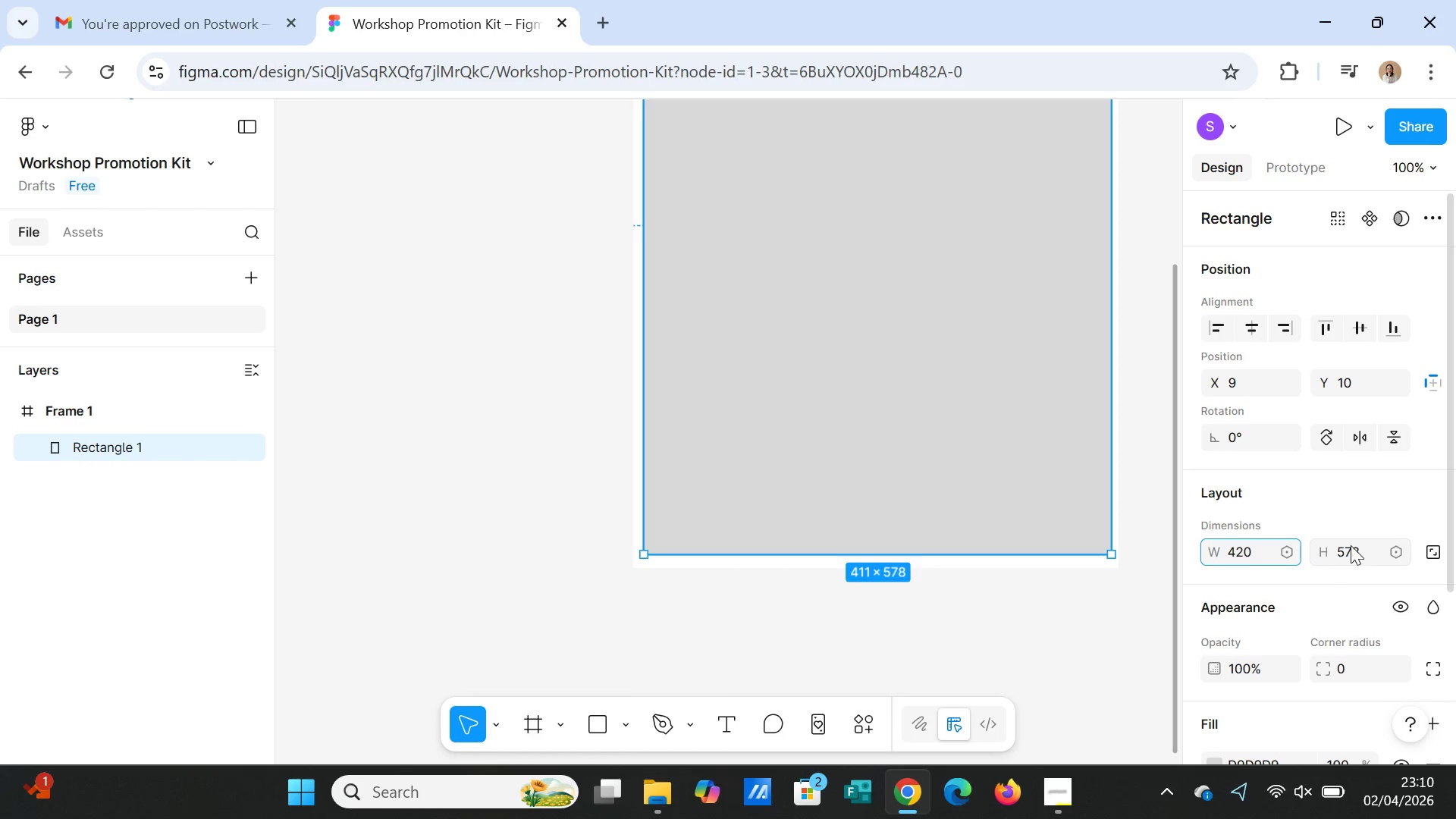 
left_click([1354, 545])
 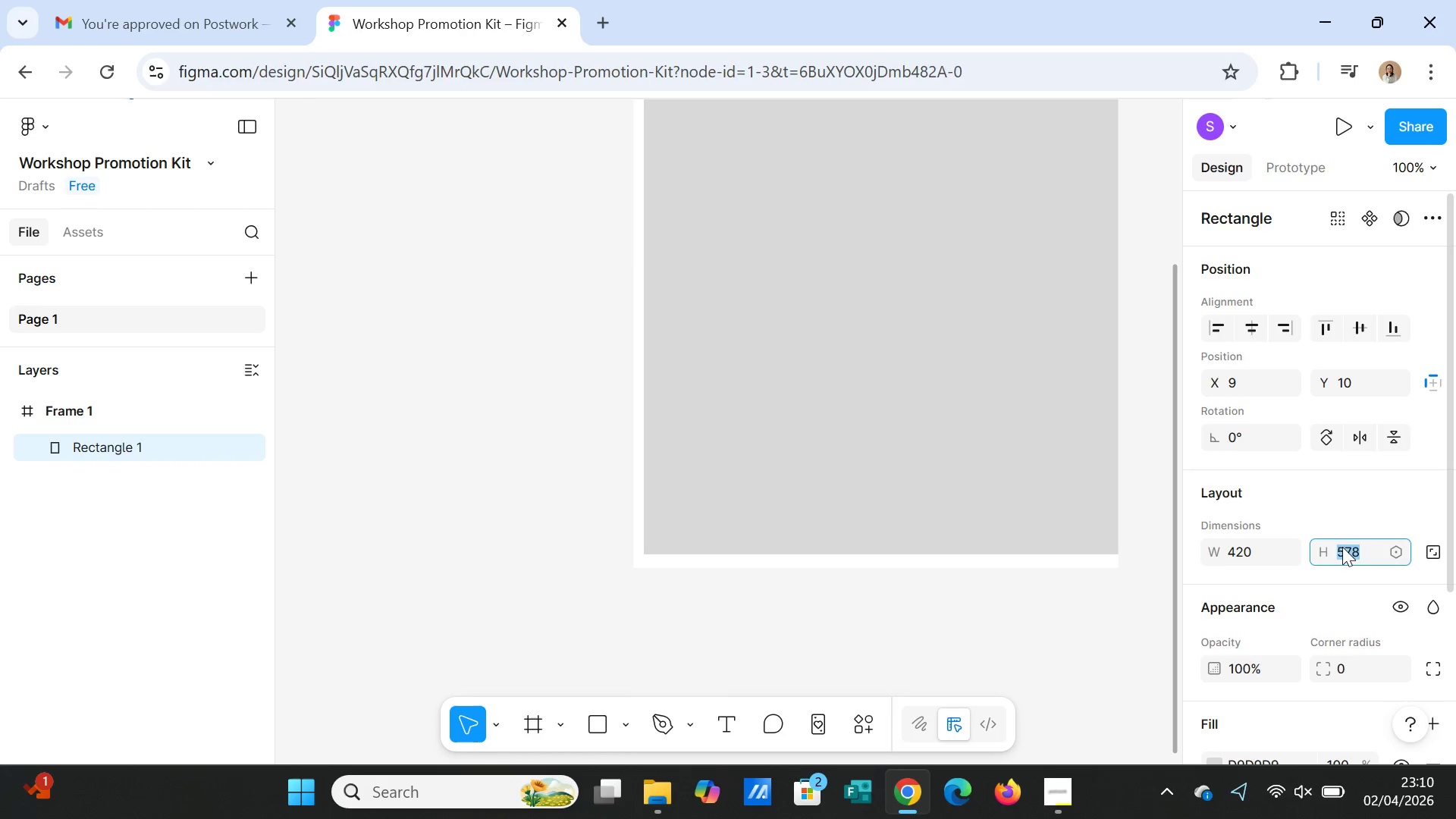 
key(5)
 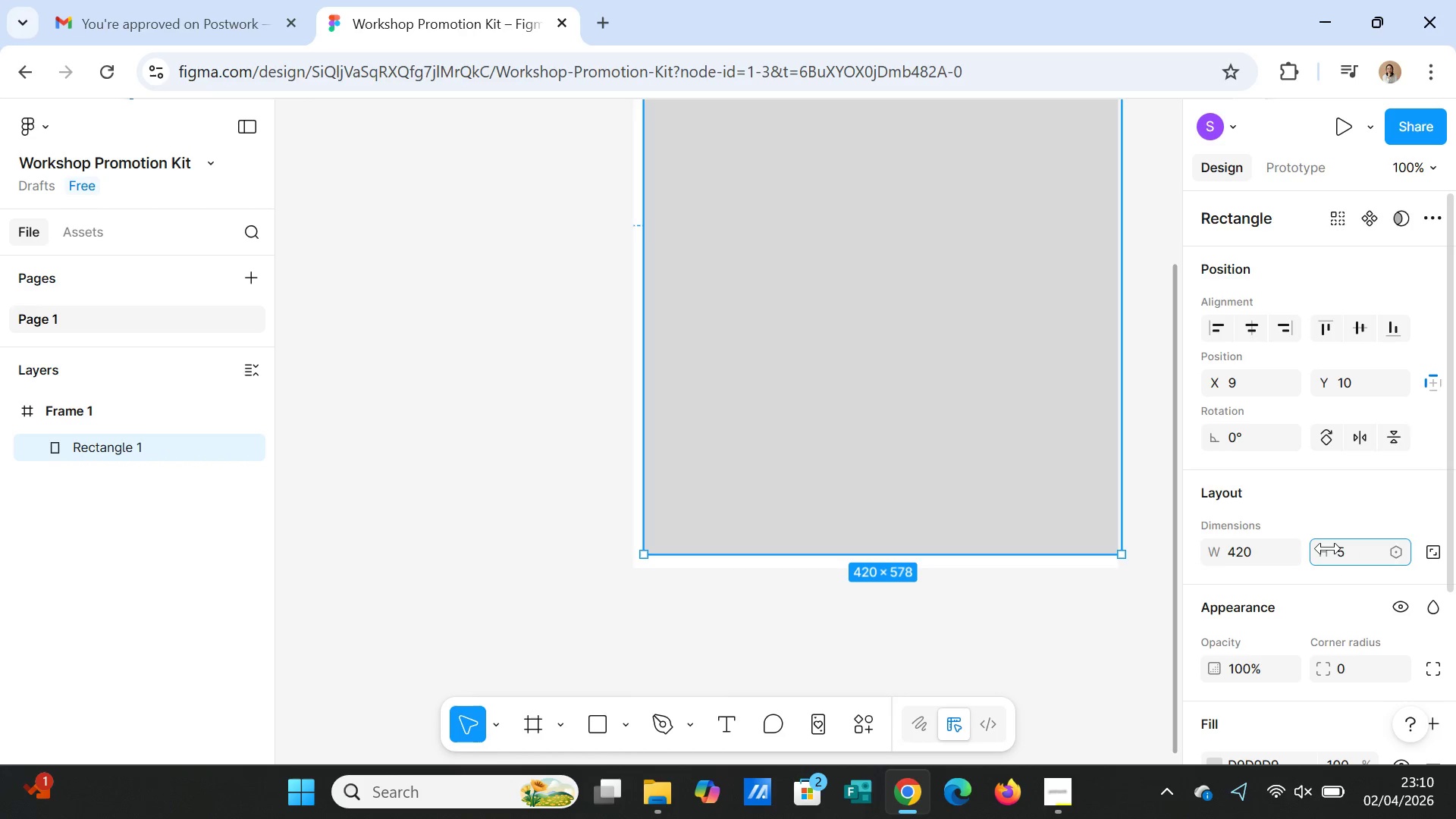 
type(94)
 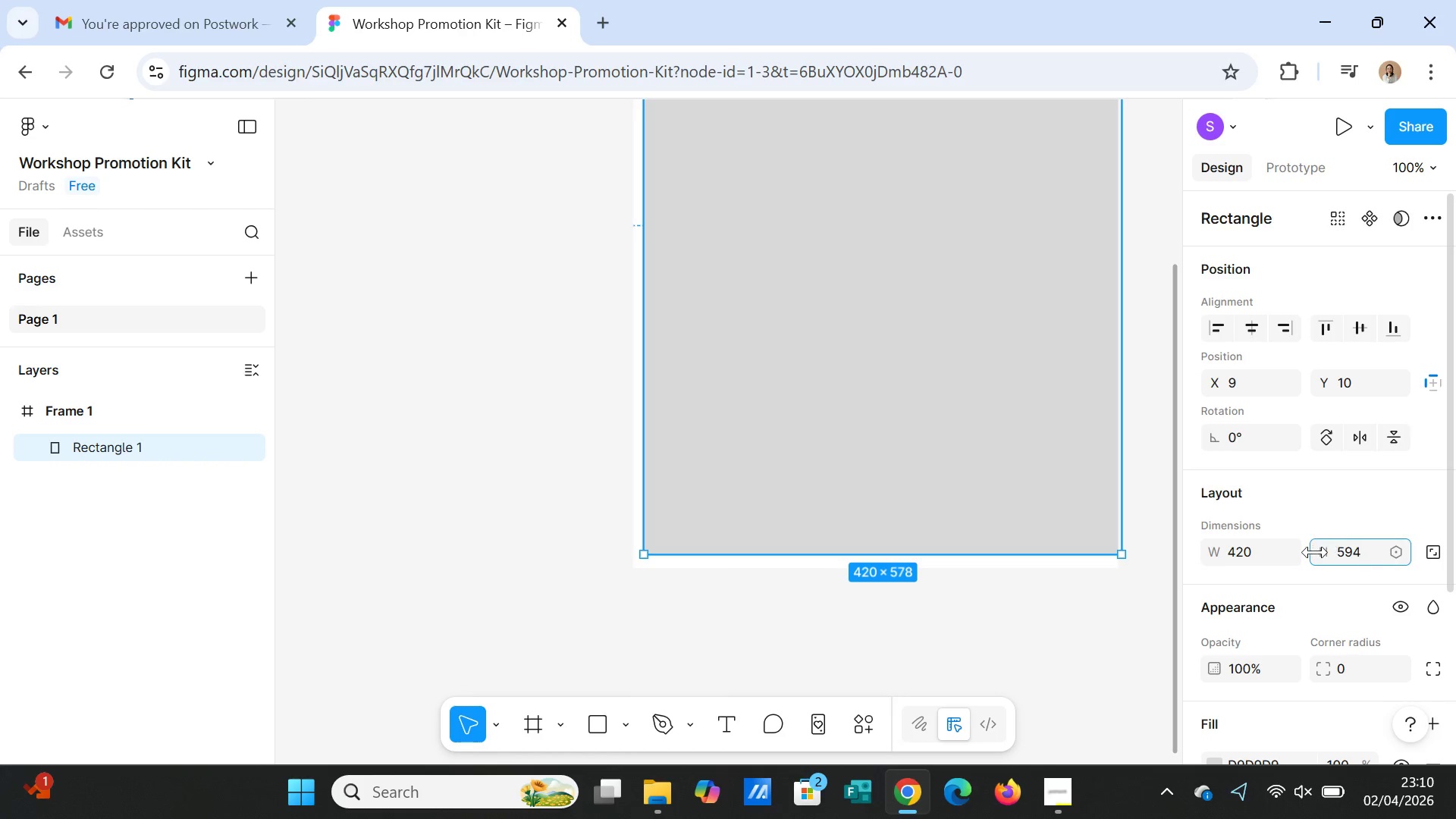 
key(Enter)
 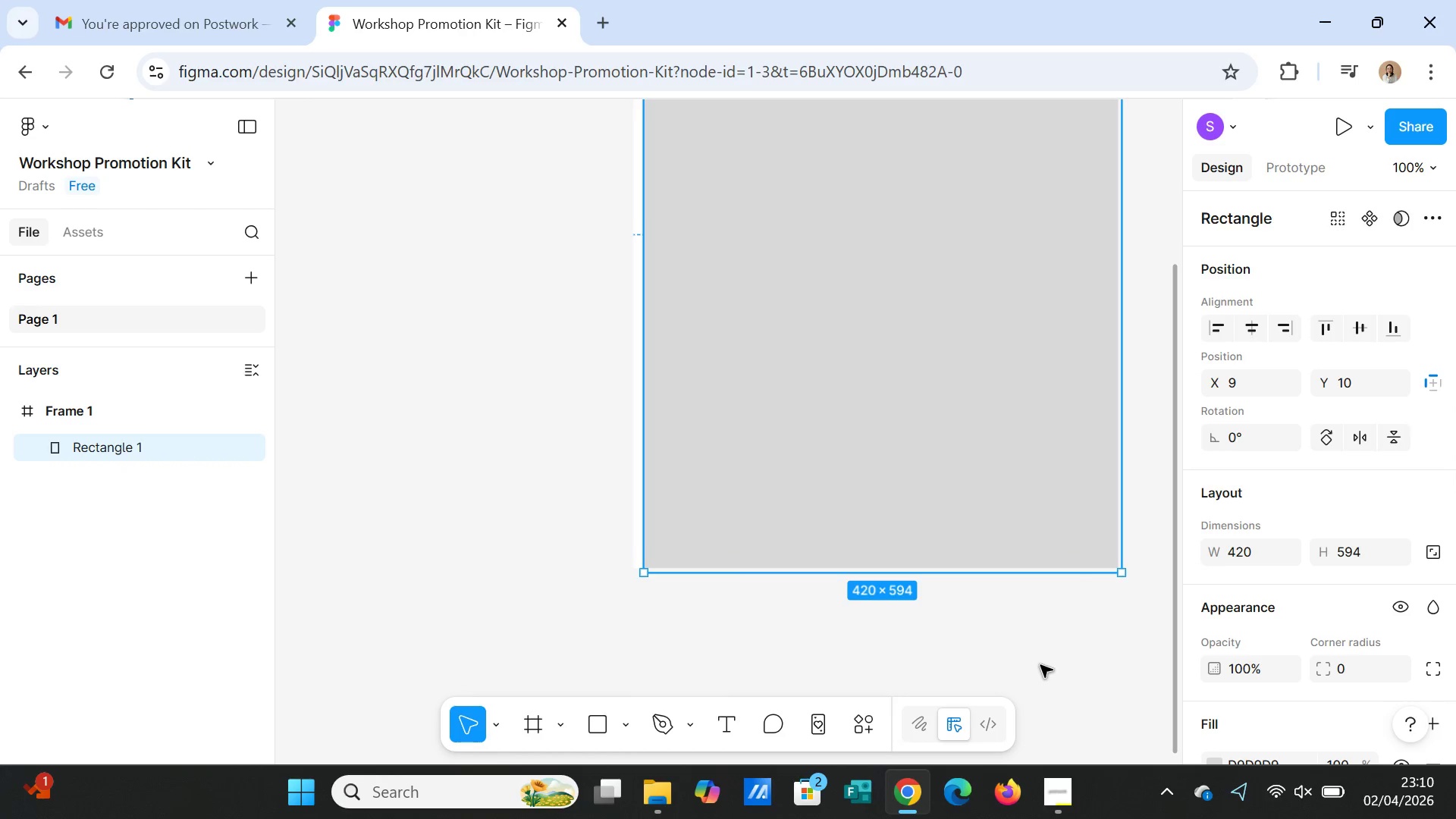 
scroll: coordinate [1040, 654], scroll_direction: up, amount: 8.0
 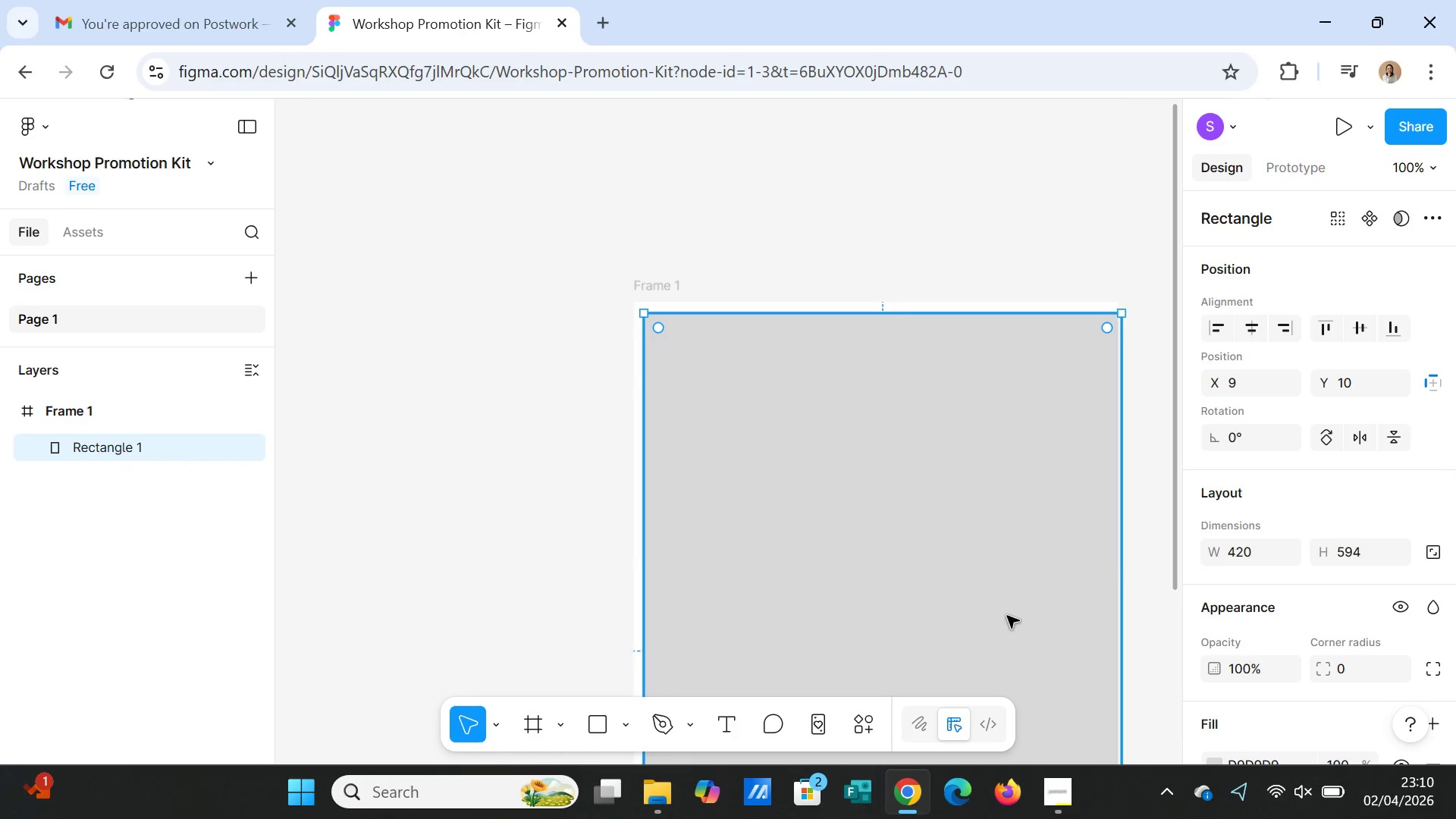 
left_click_drag(start_coordinate=[1007, 616], to_coordinate=[1000, 607])
 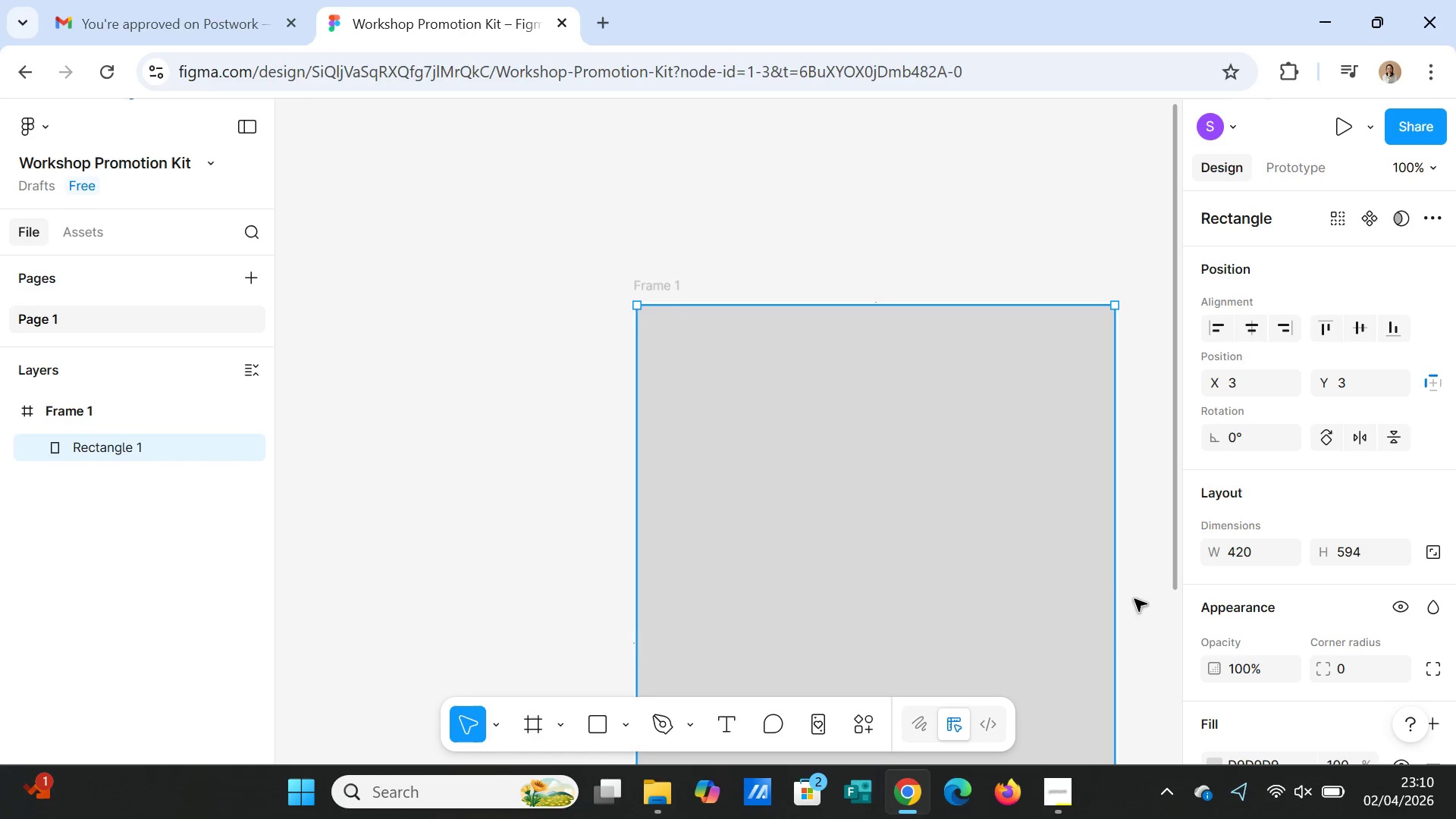 
left_click([1134, 599])
 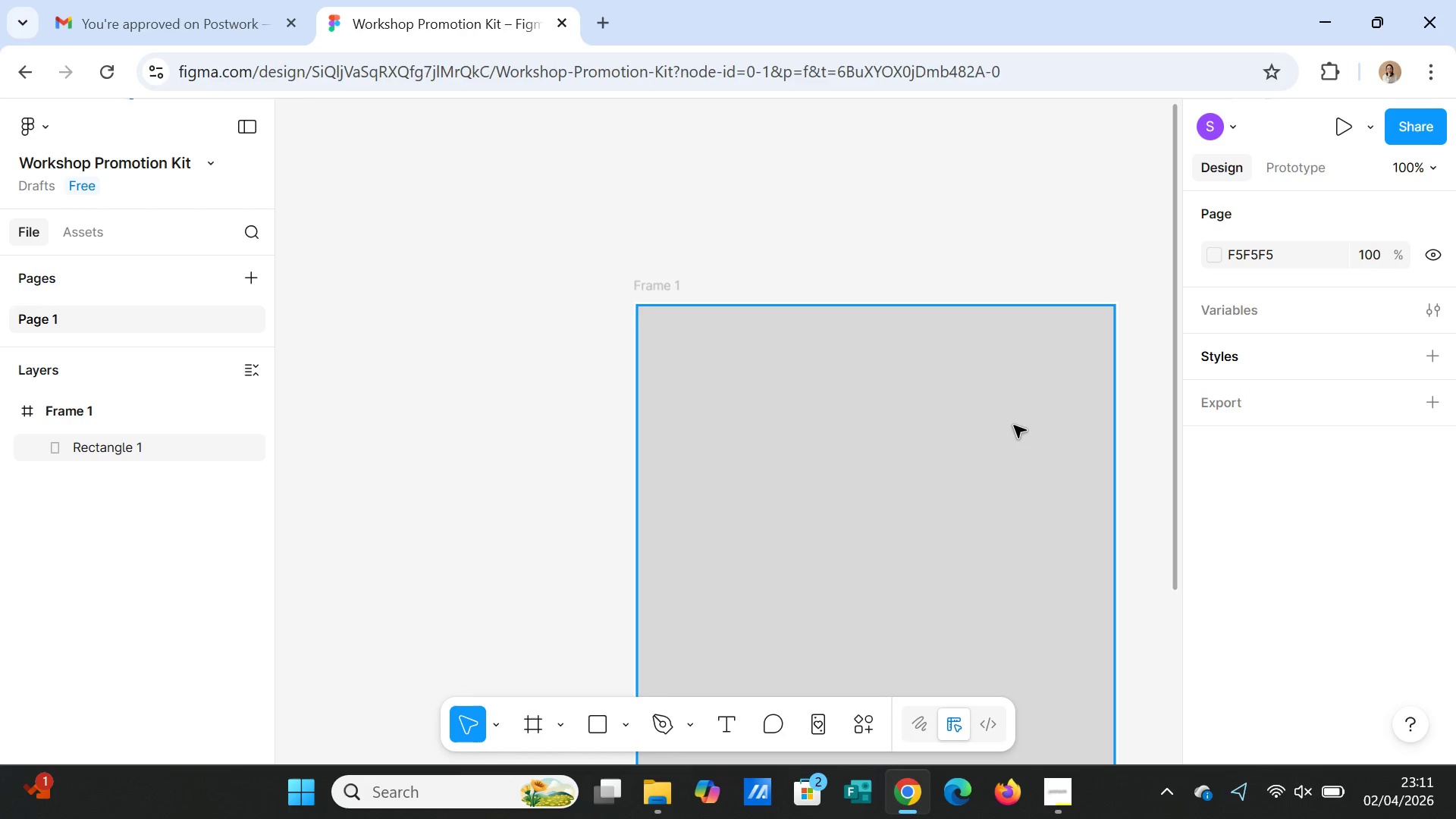 
wait(57.05)
 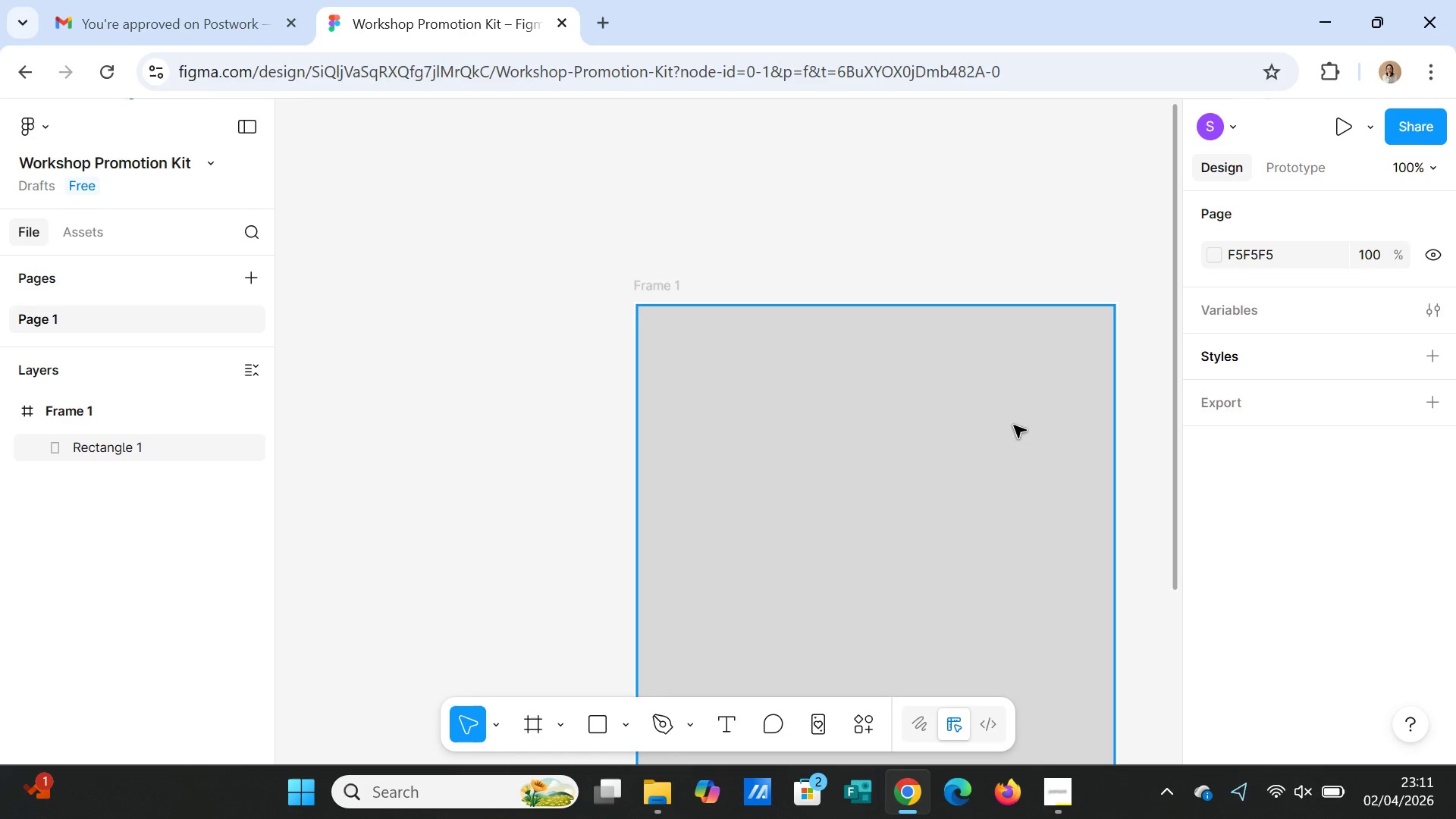 
scroll: coordinate [1103, 510], scroll_direction: down, amount: 12.0
 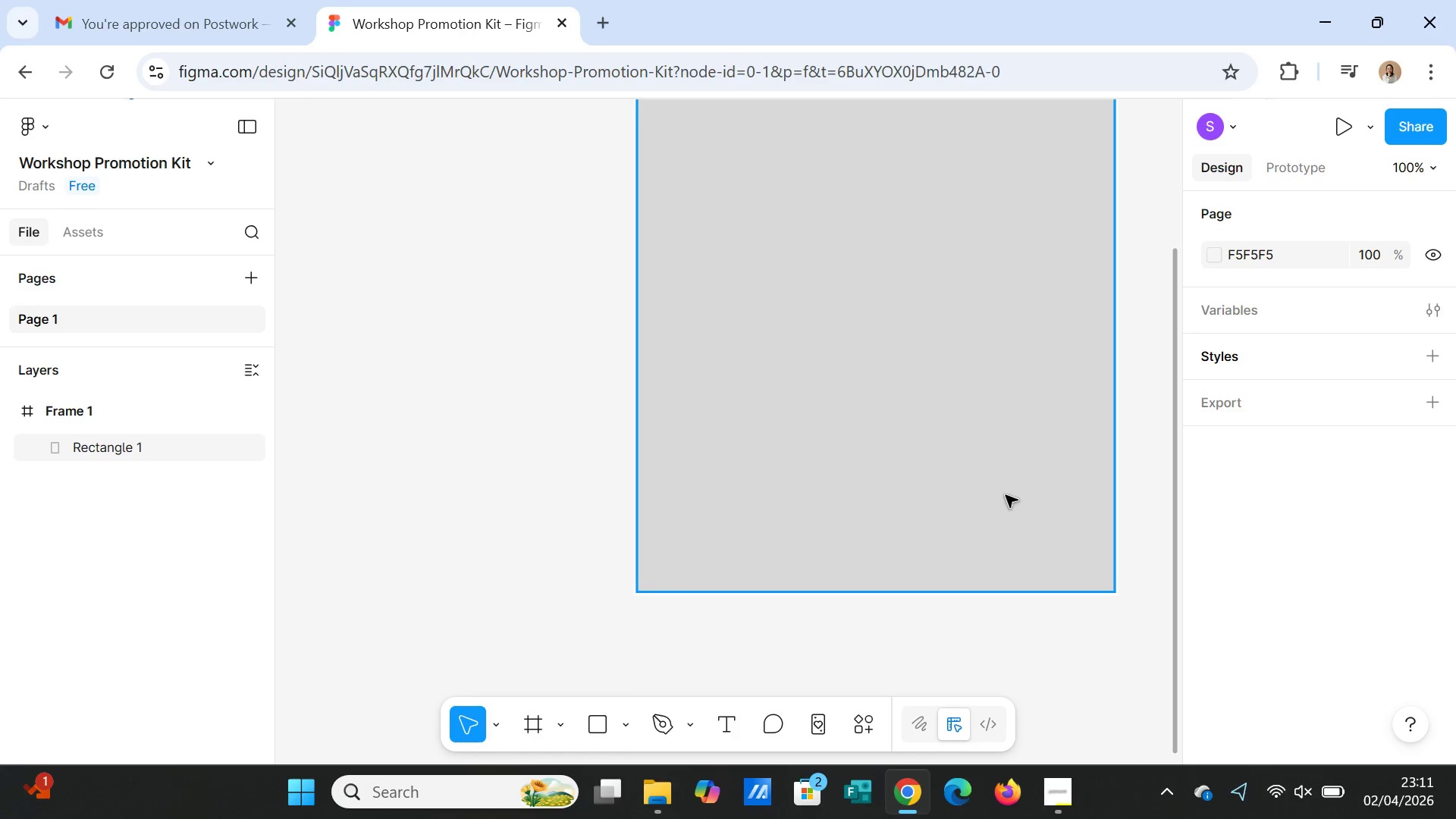 
left_click([1003, 487])
 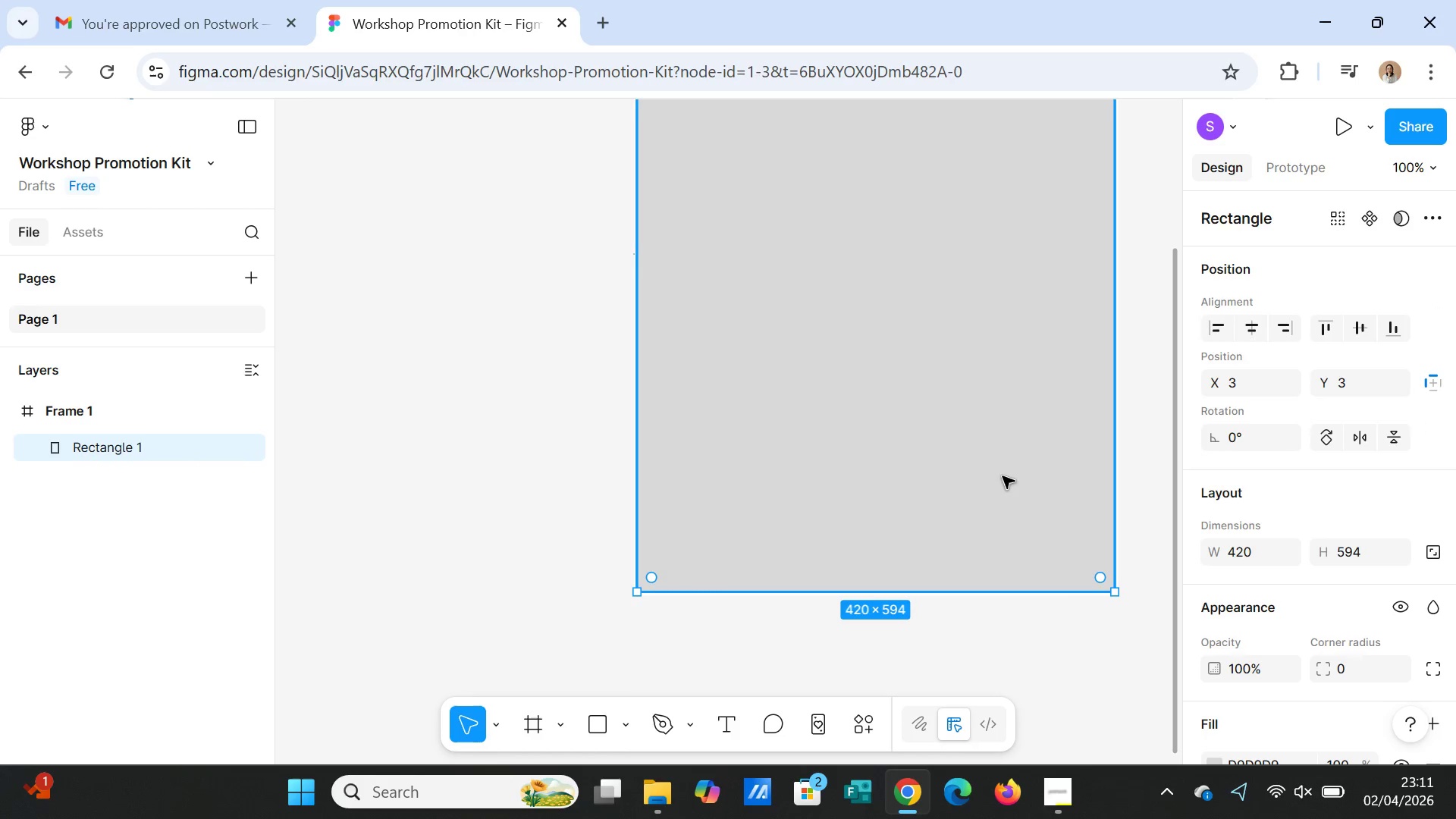 
scroll: coordinate [1007, 476], scroll_direction: up, amount: 15.0
 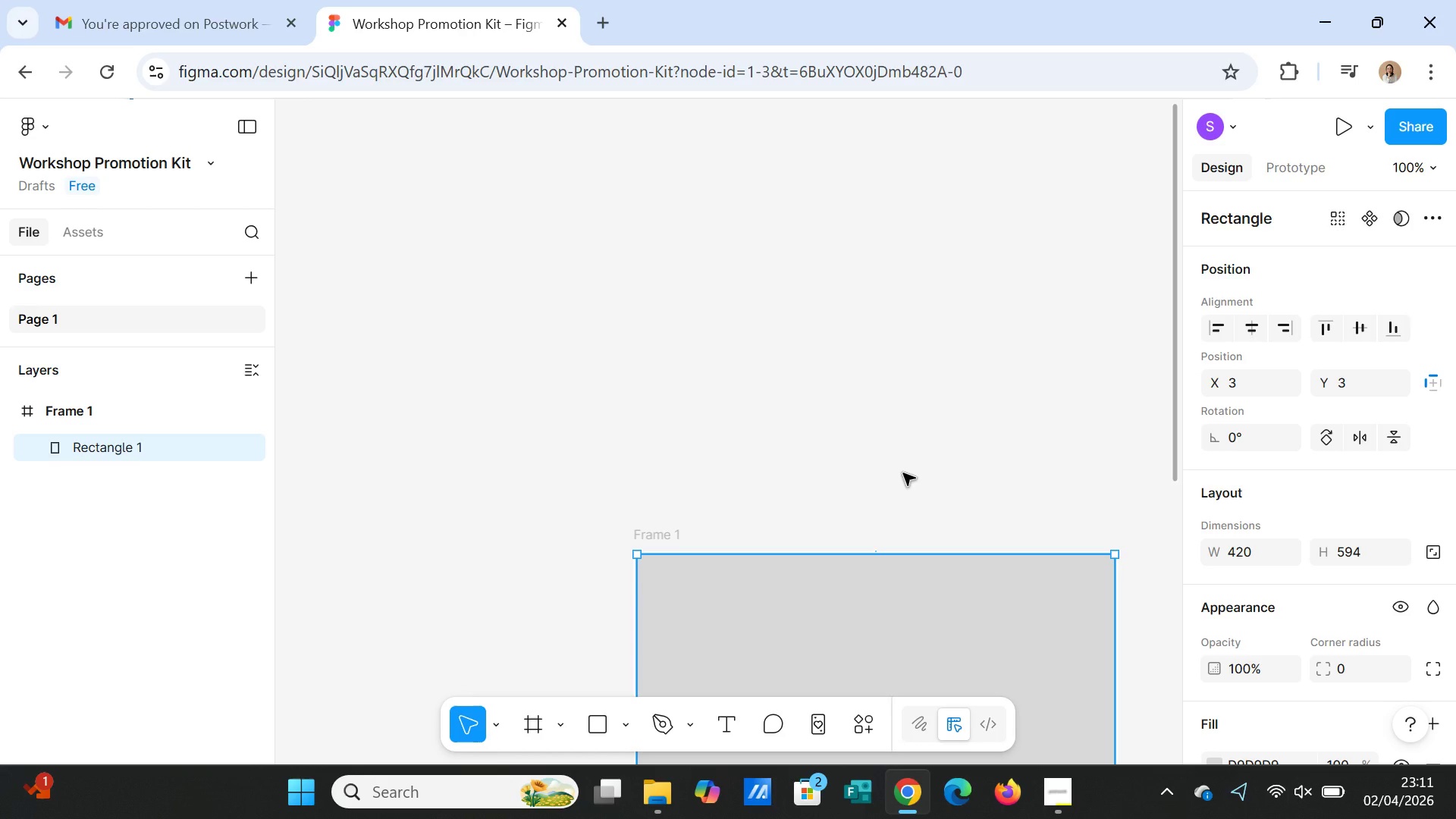 
wait(22.92)
 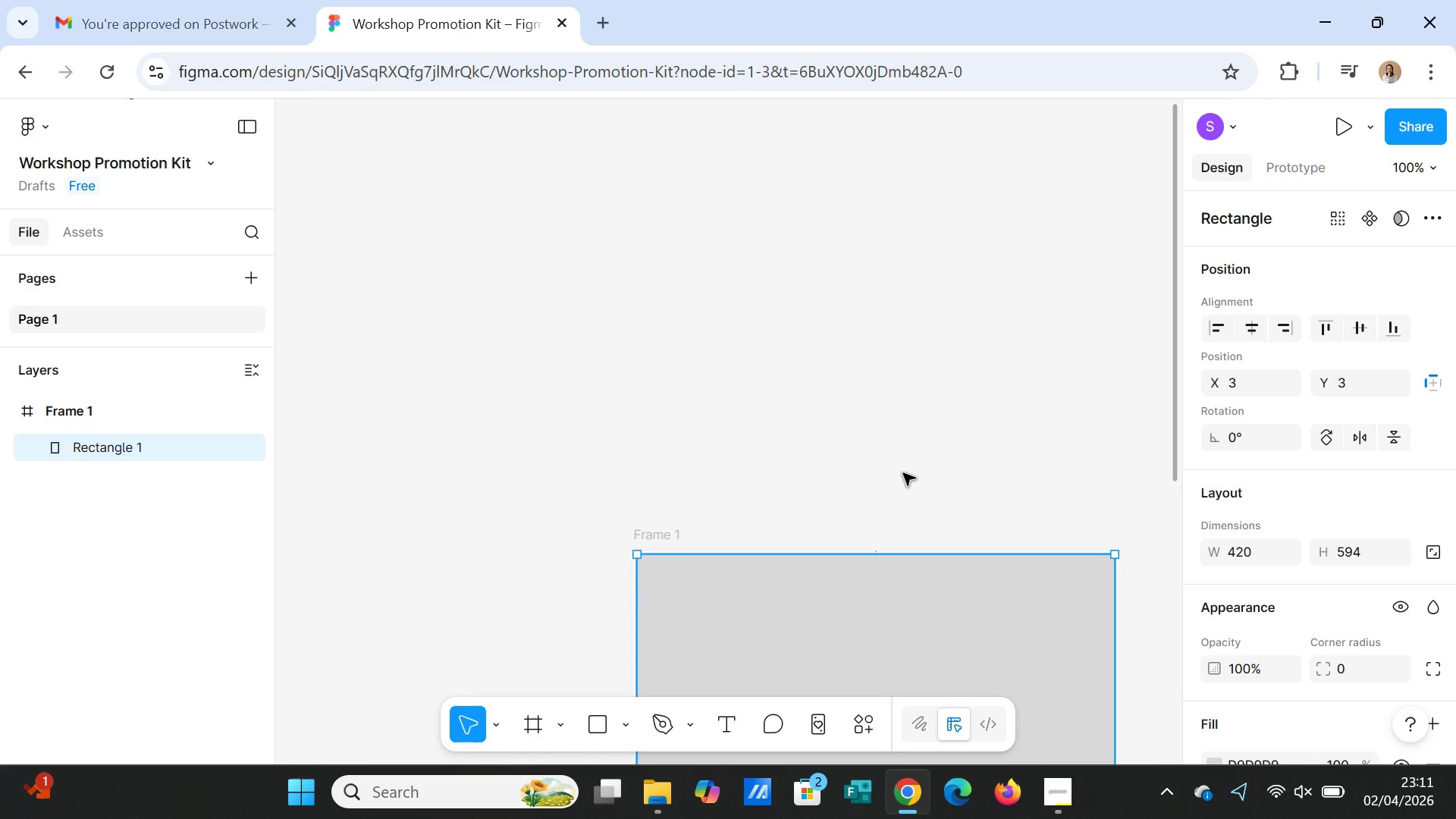 
scroll: coordinate [1098, 620], scroll_direction: down, amount: 11.0
 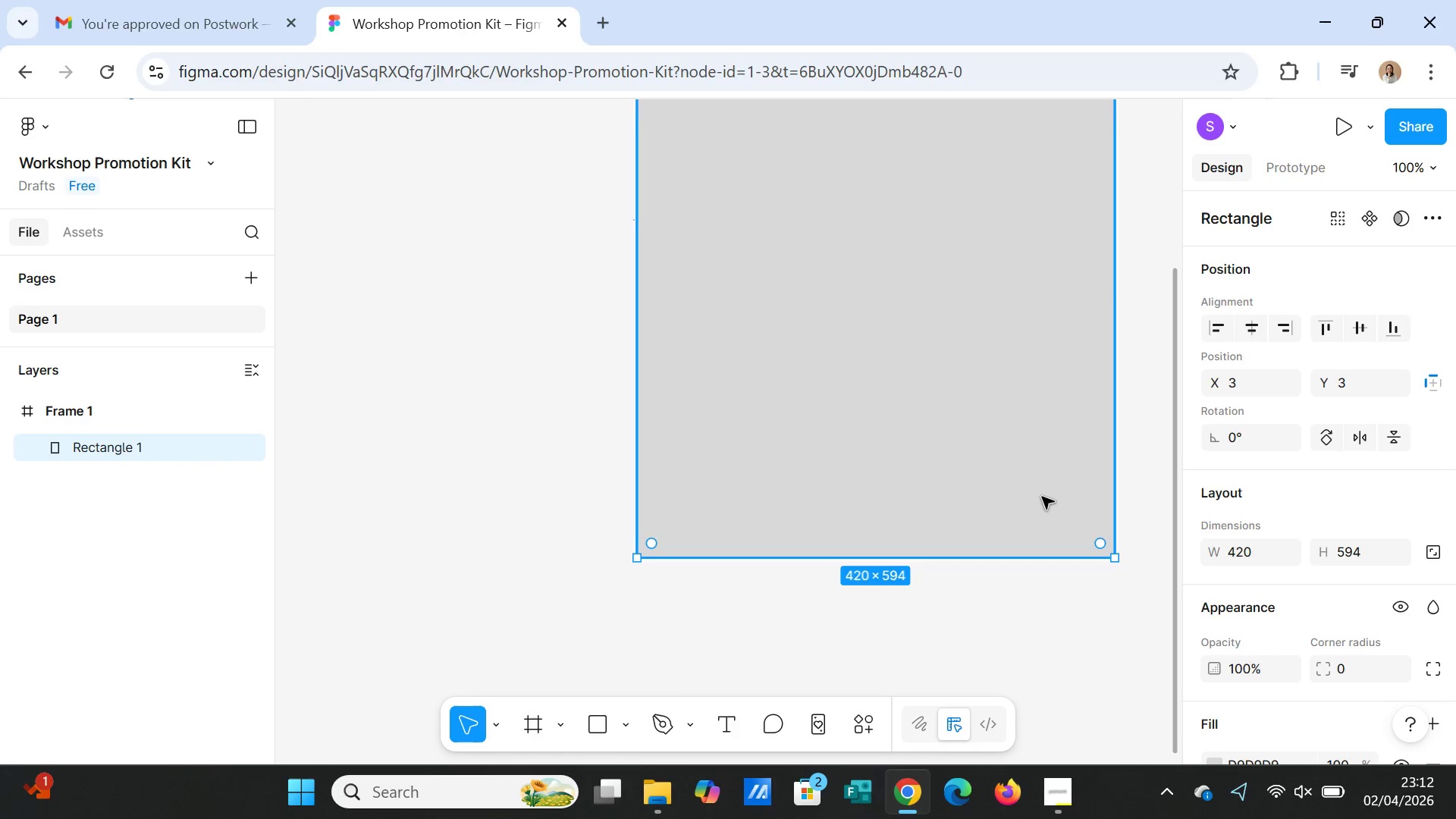 
left_click([1042, 497])
 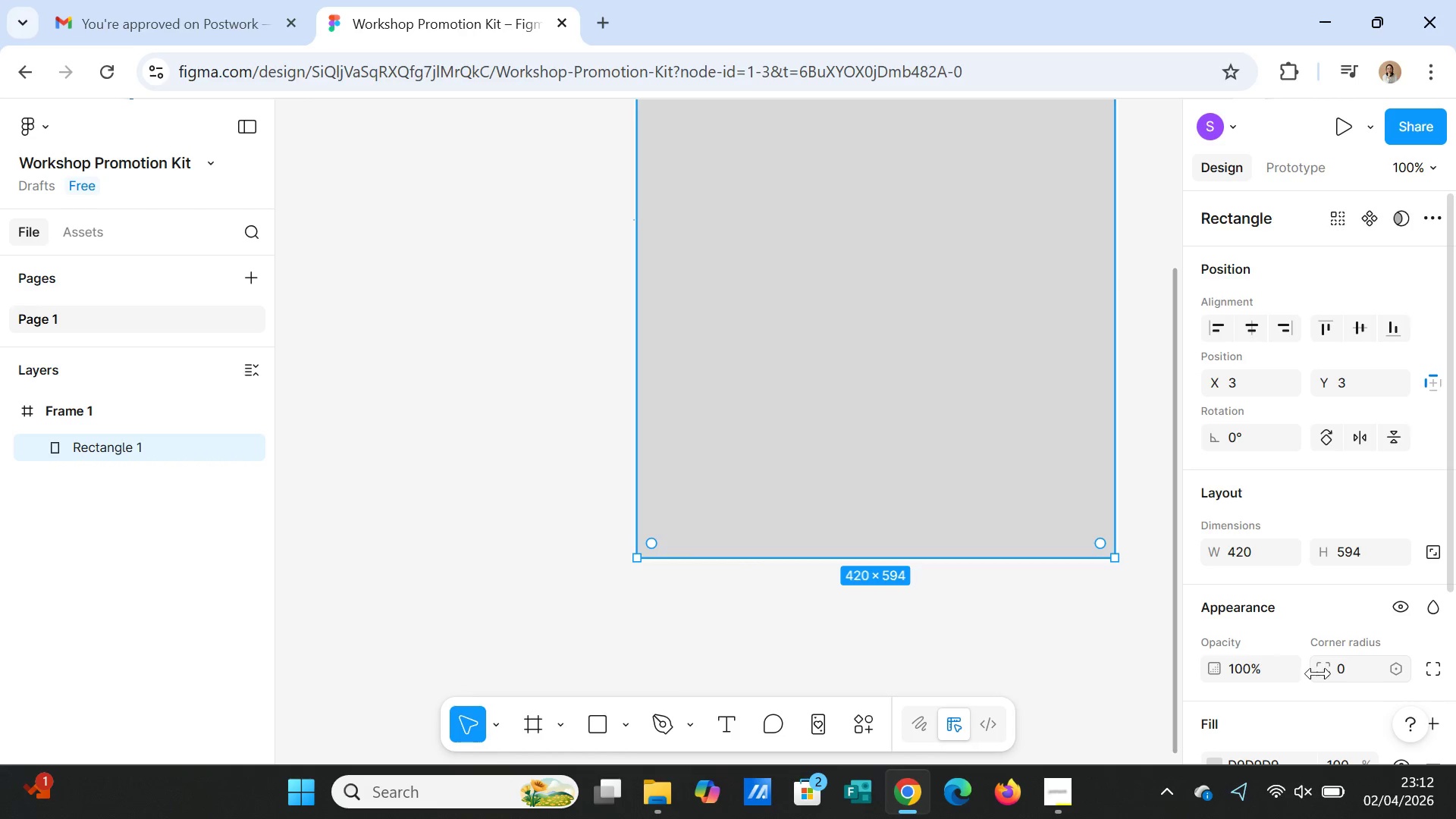 
scroll: coordinate [1310, 656], scroll_direction: down, amount: 2.0
 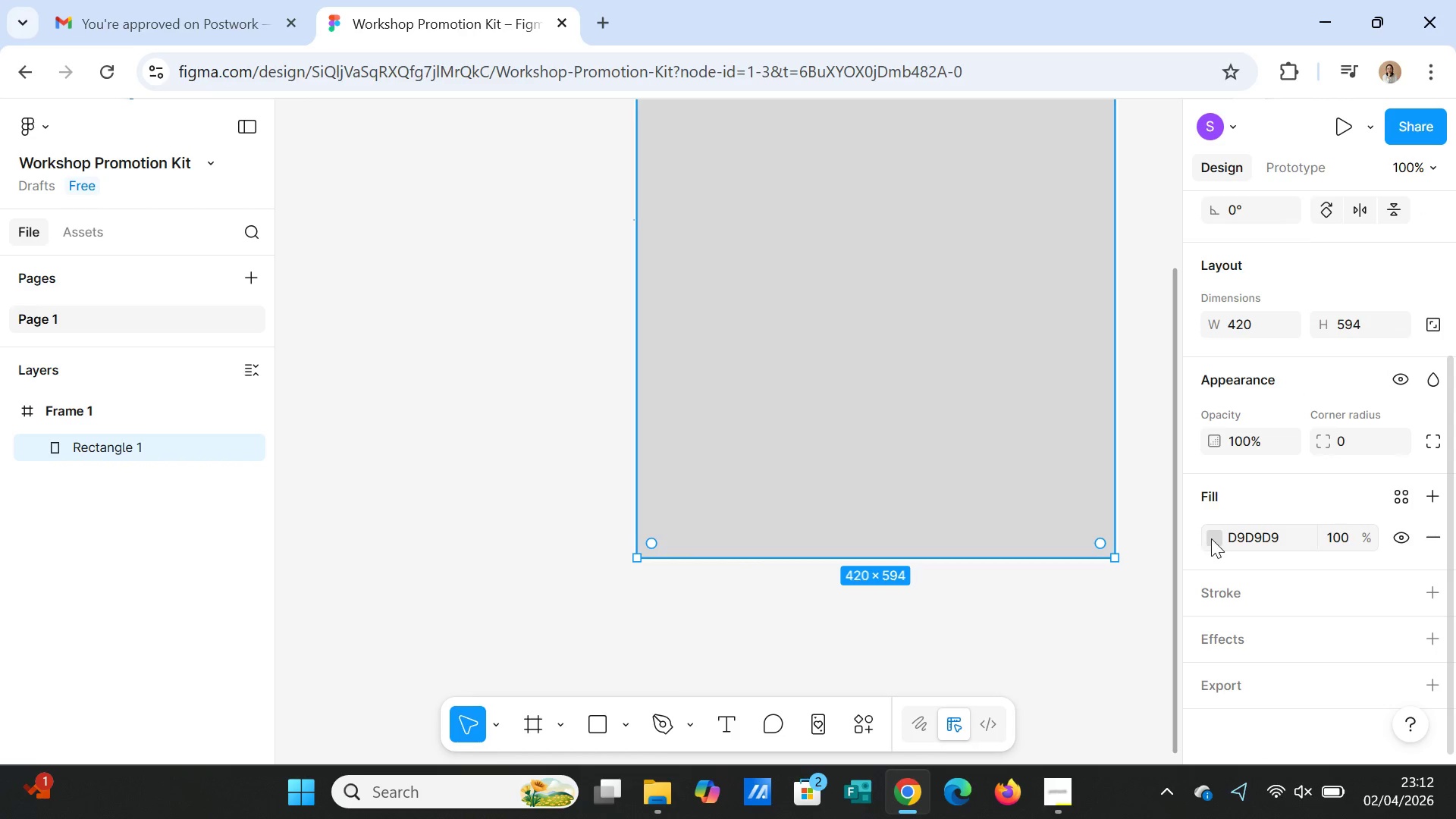 
left_click([1211, 538])
 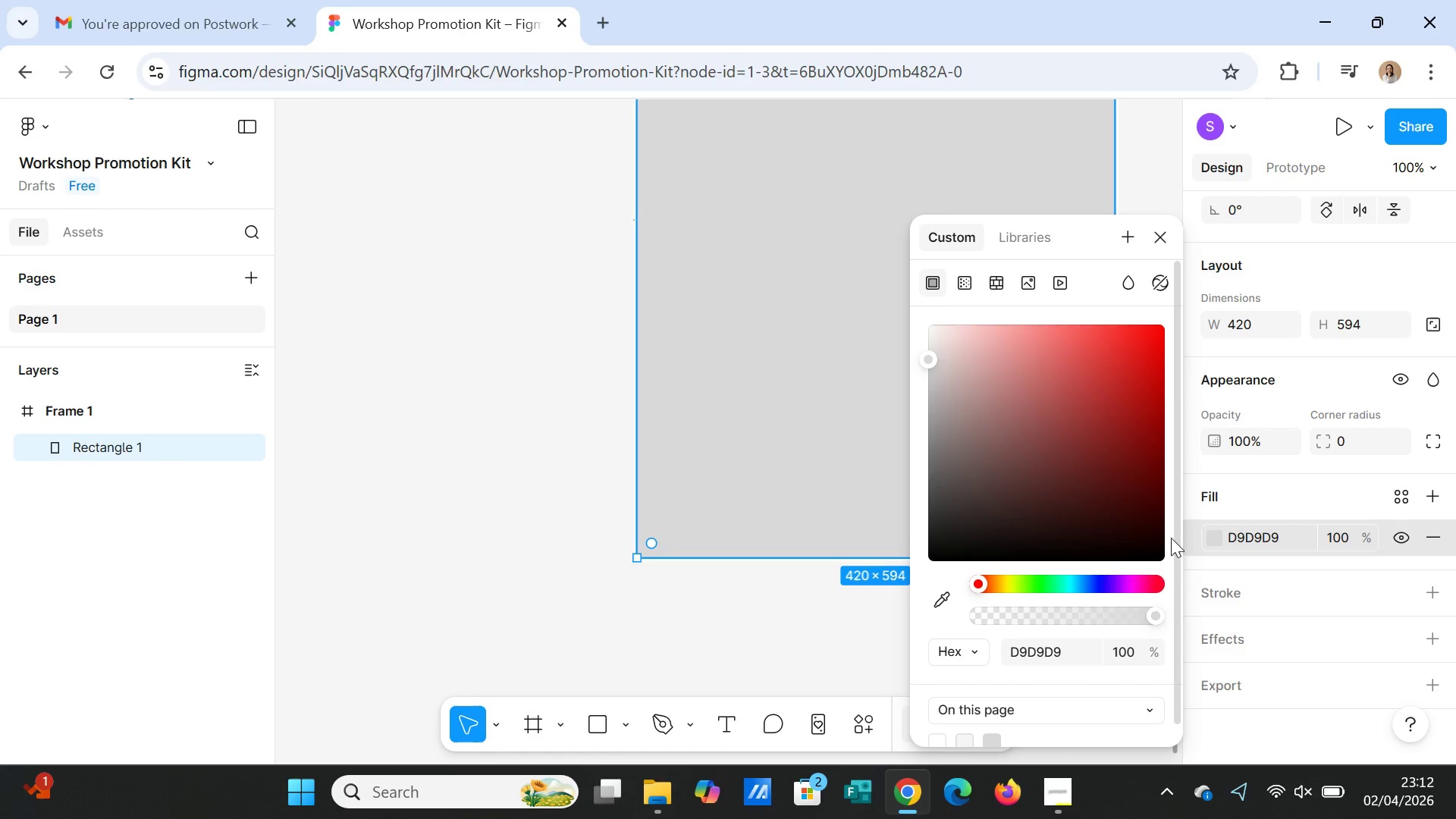 
left_click([1166, 231])
 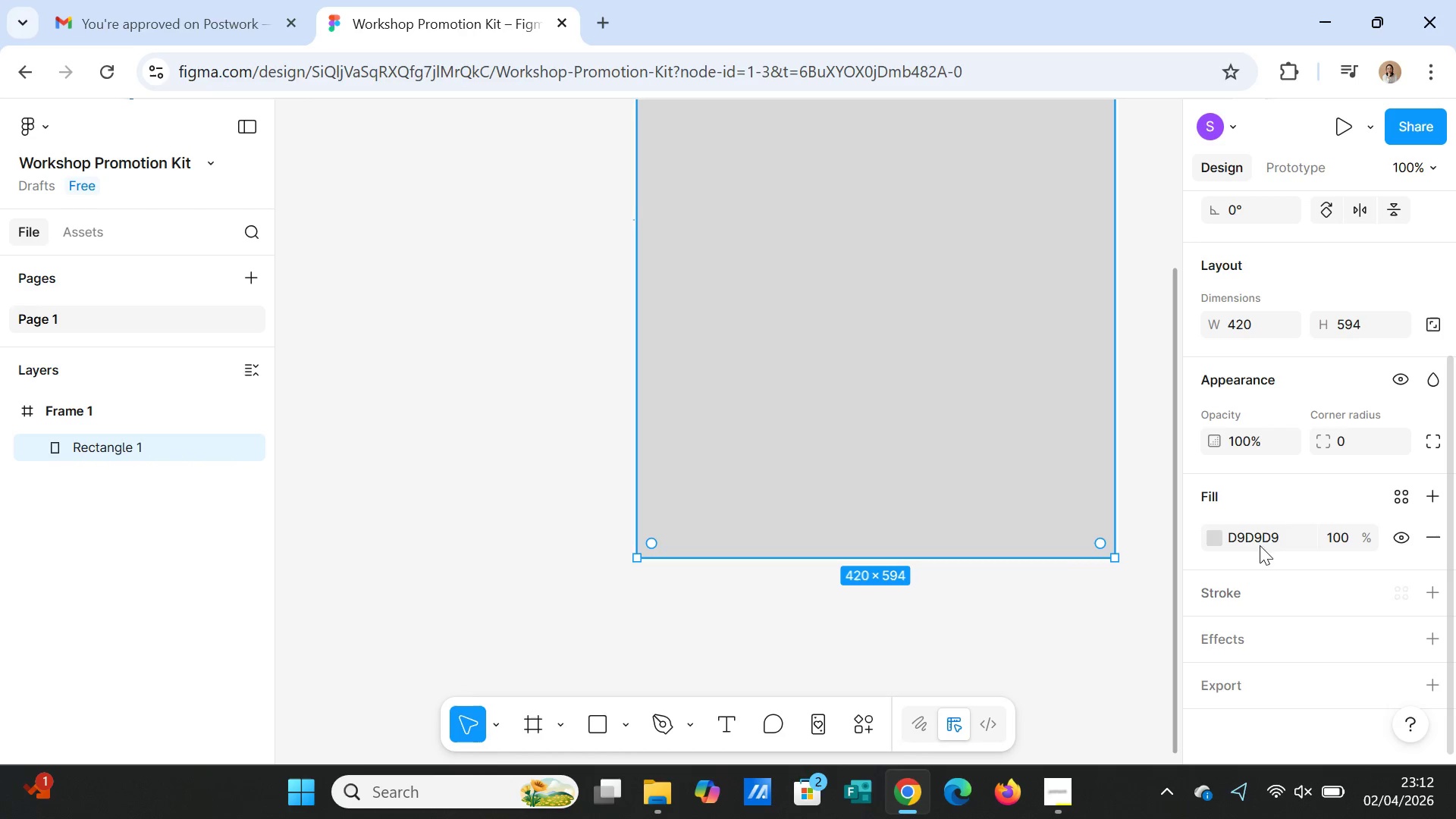 
left_click([1269, 536])
 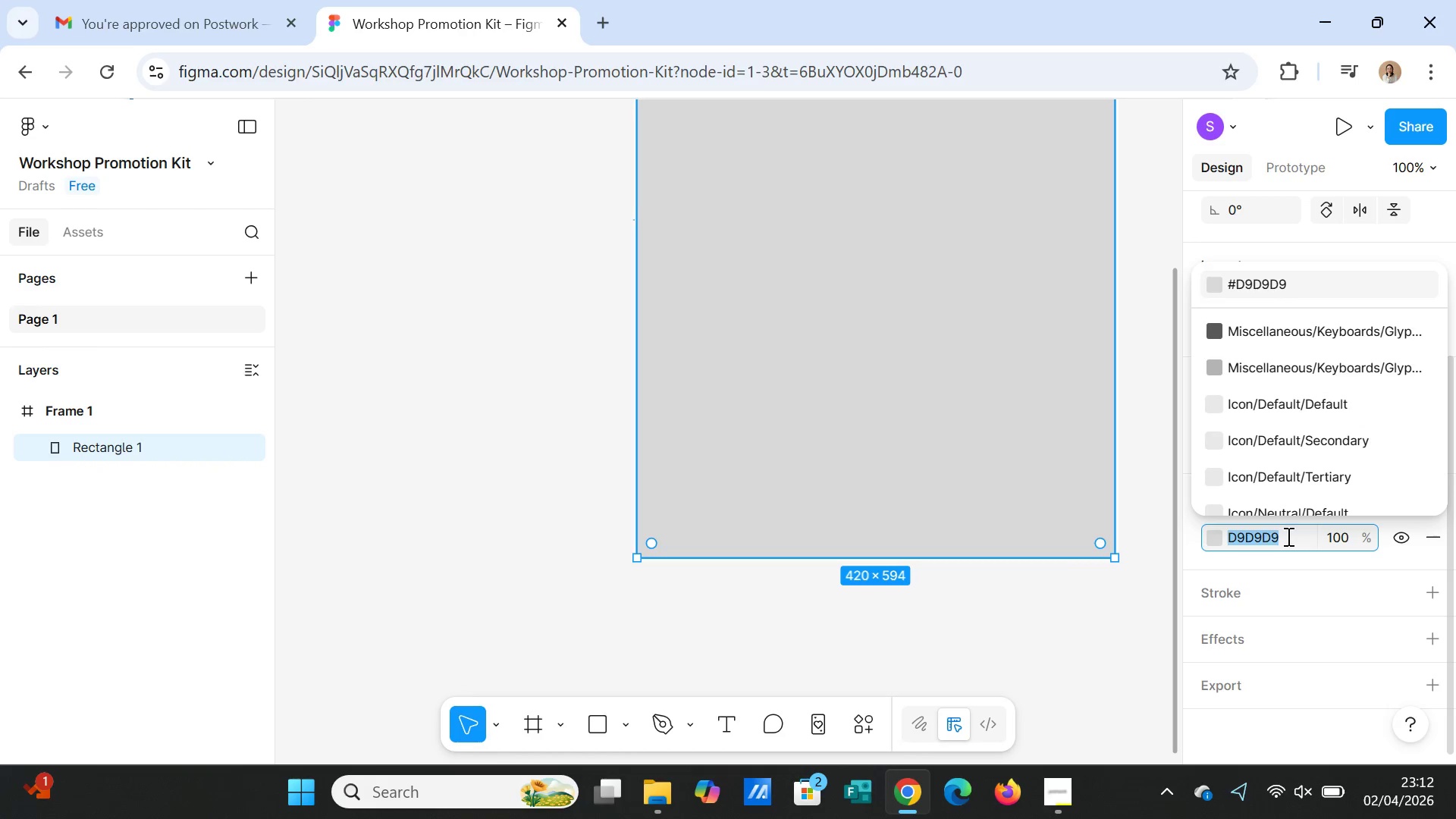 
key(CapsLock)
 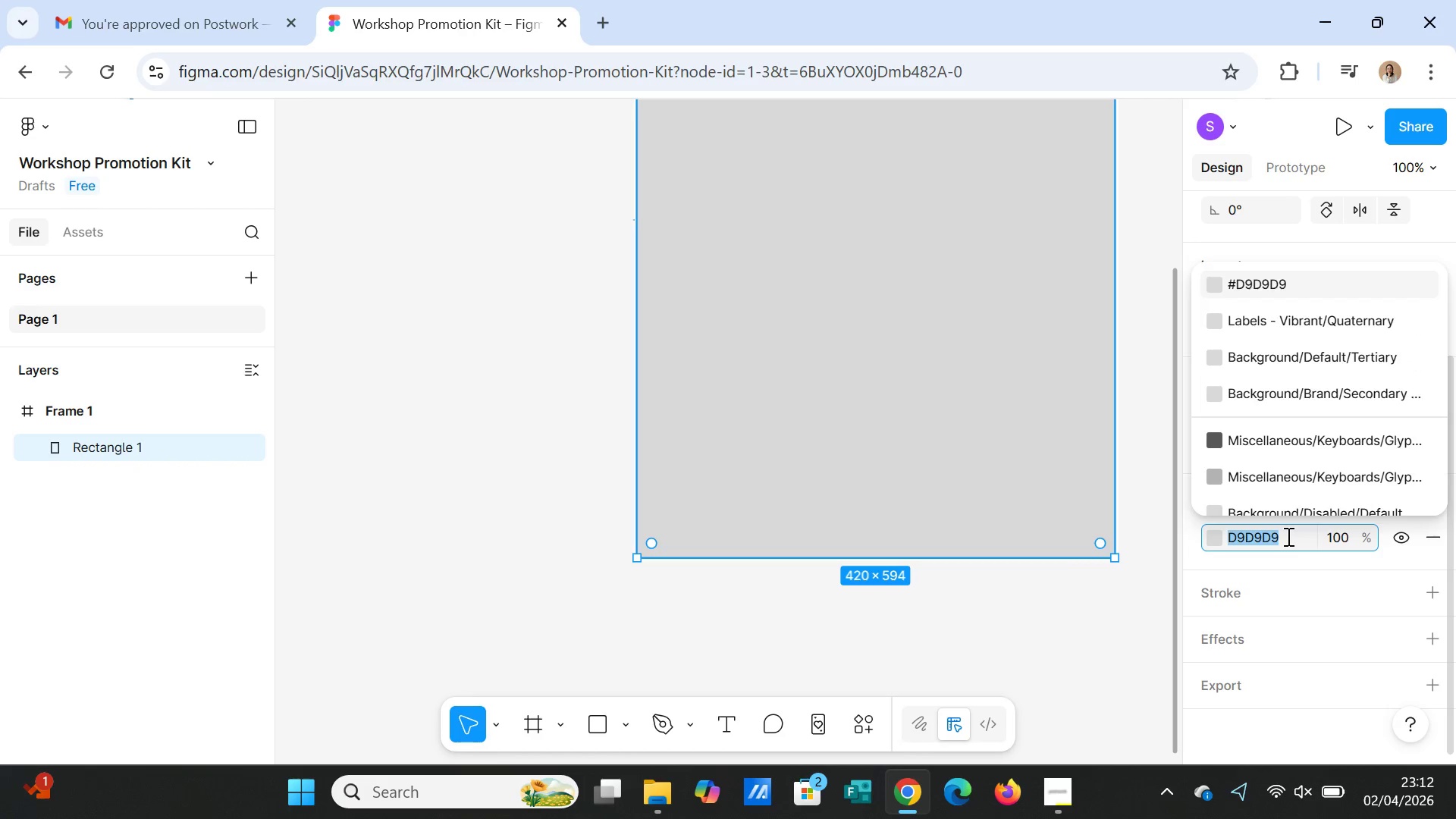 
key(B)
 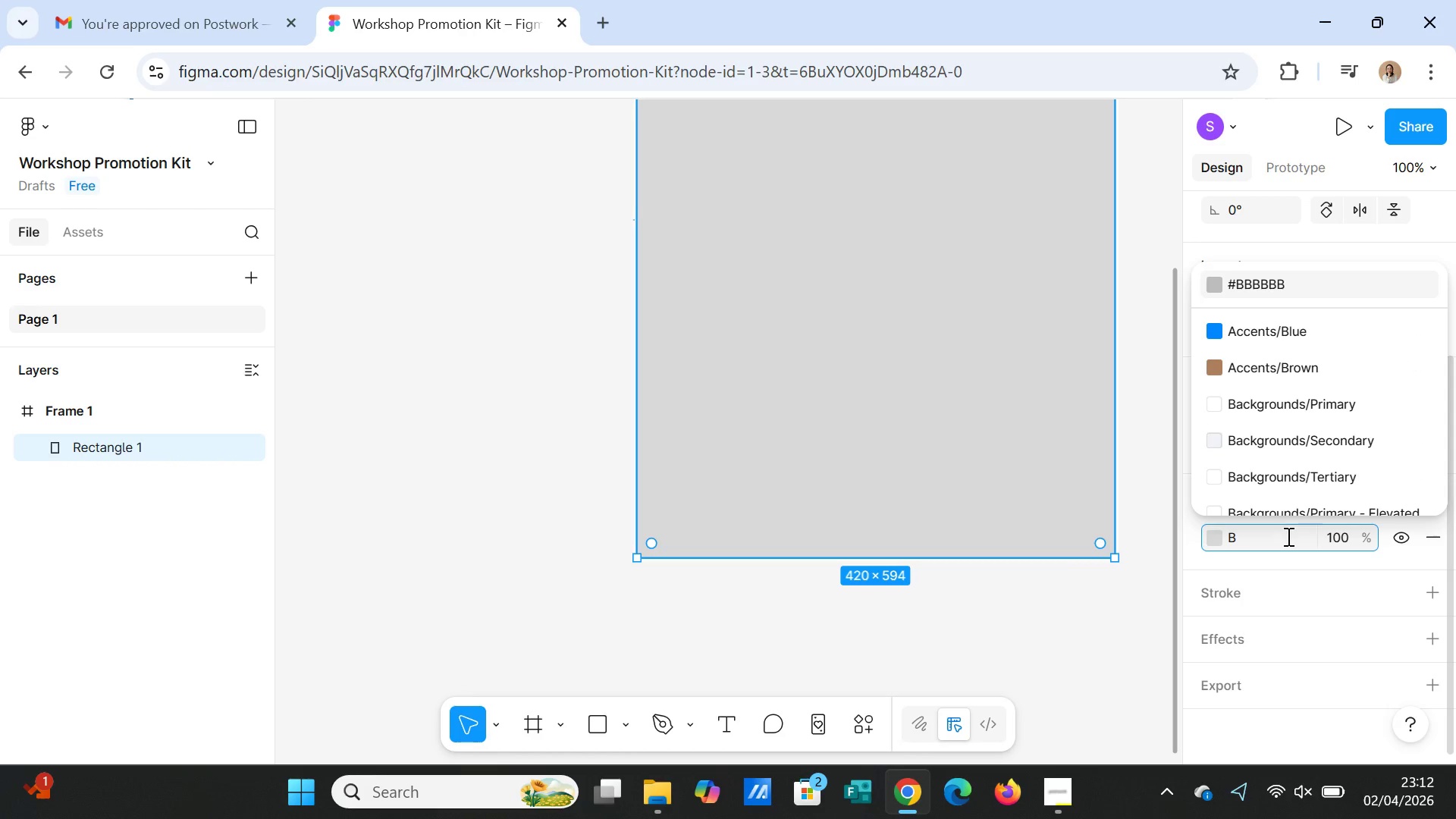 
type(2E2D2)
 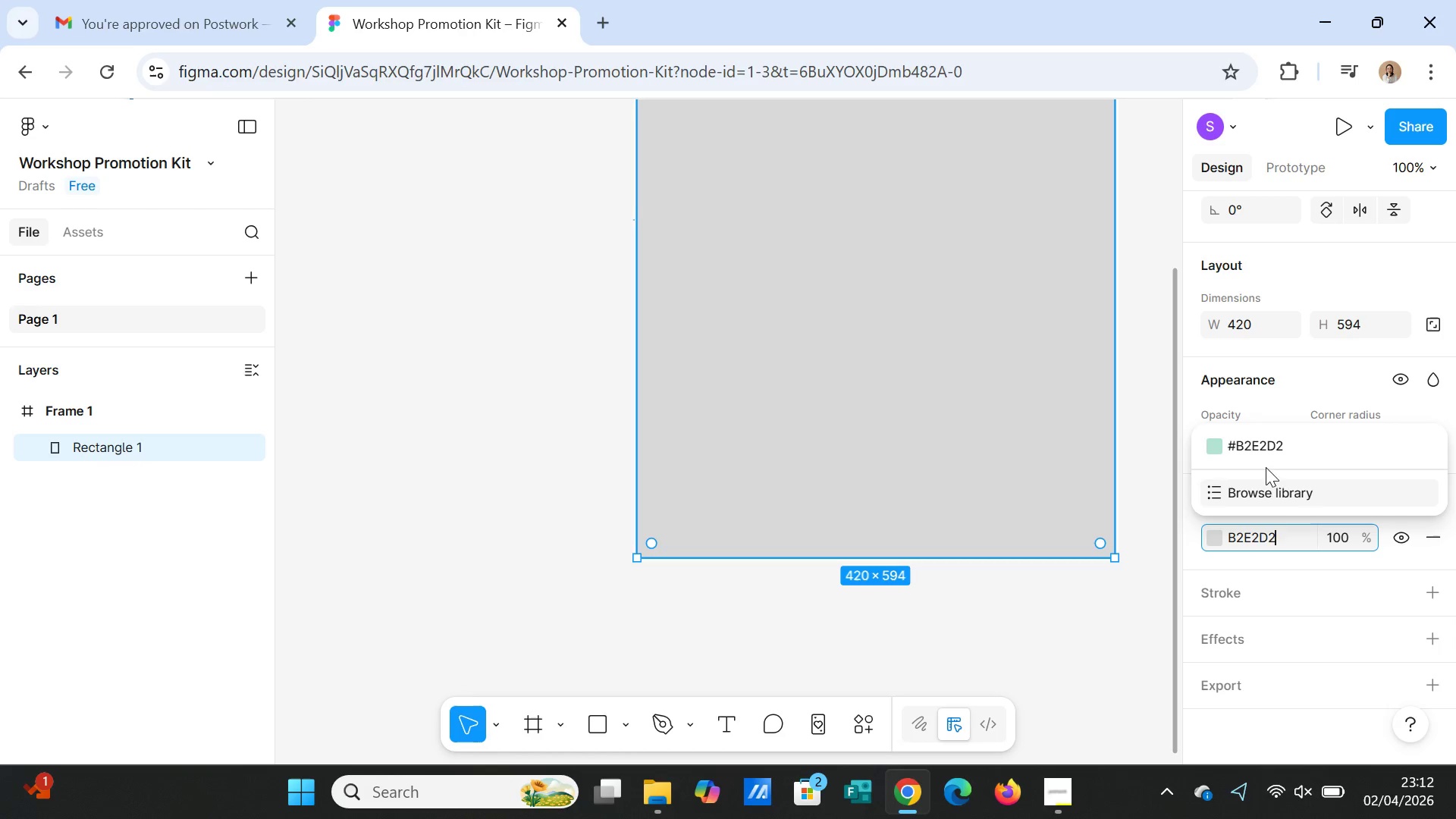 
left_click([1252, 438])
 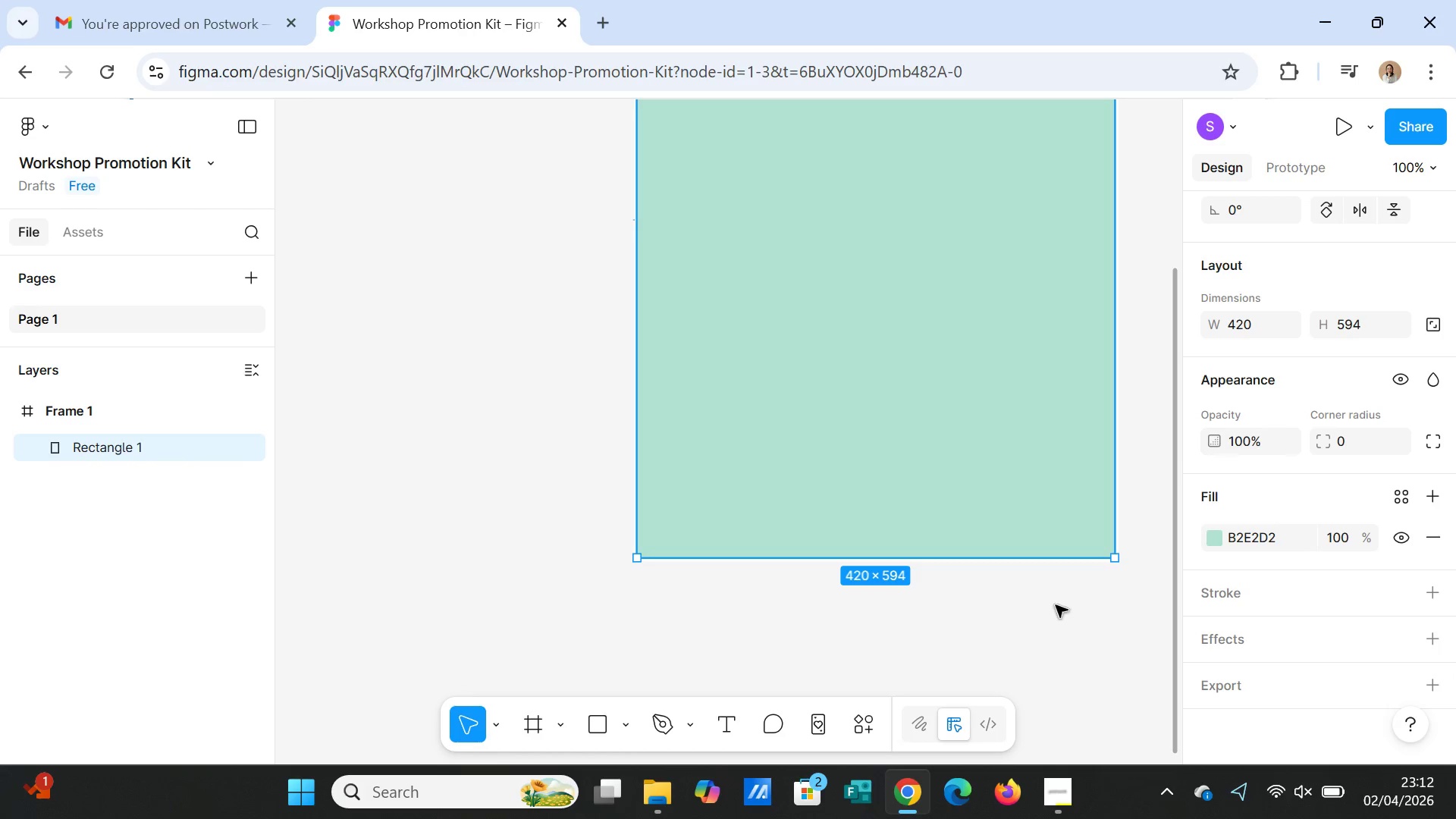 
left_click([1049, 624])
 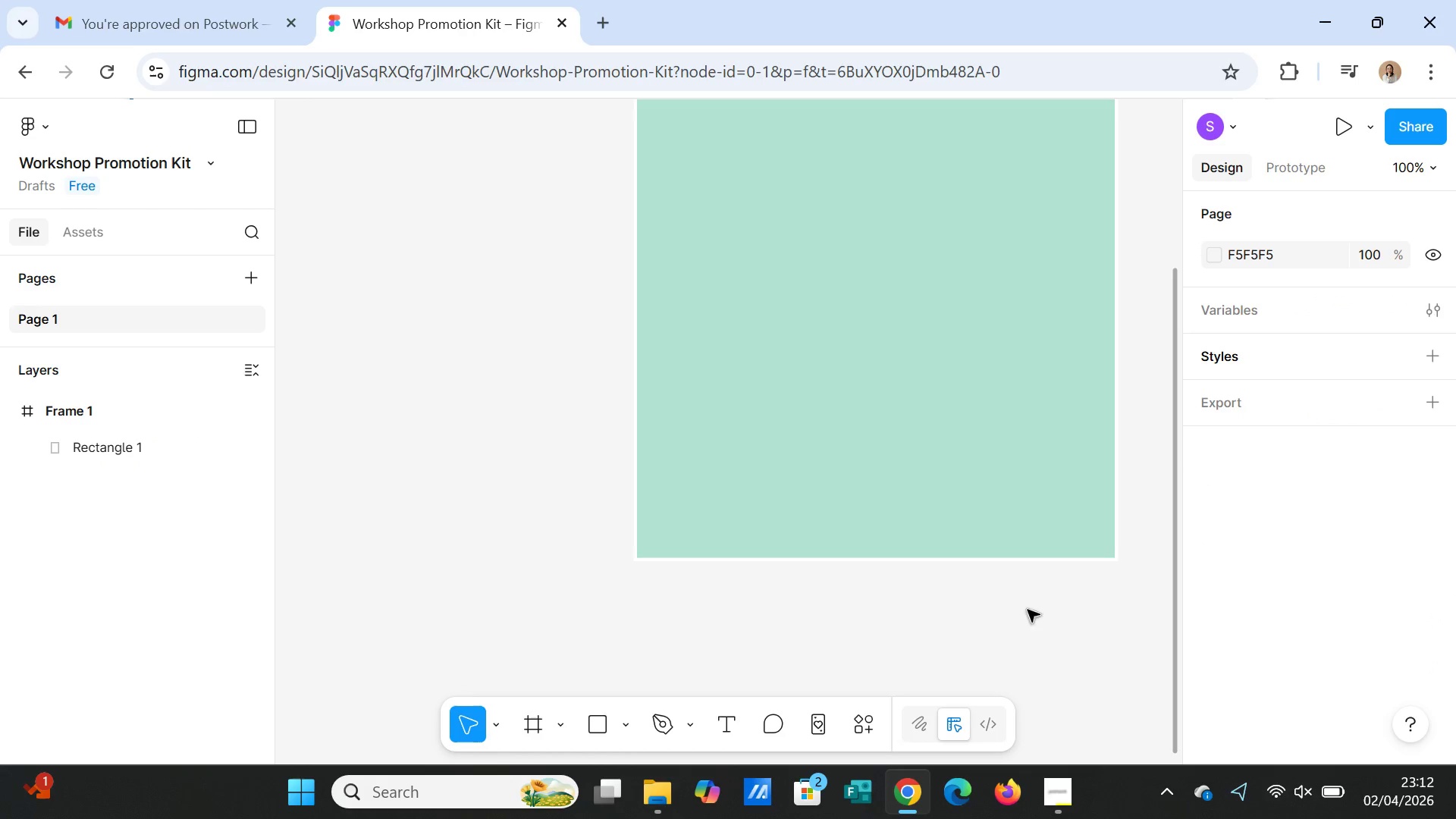 
scroll: coordinate [996, 588], scroll_direction: up, amount: 6.0
 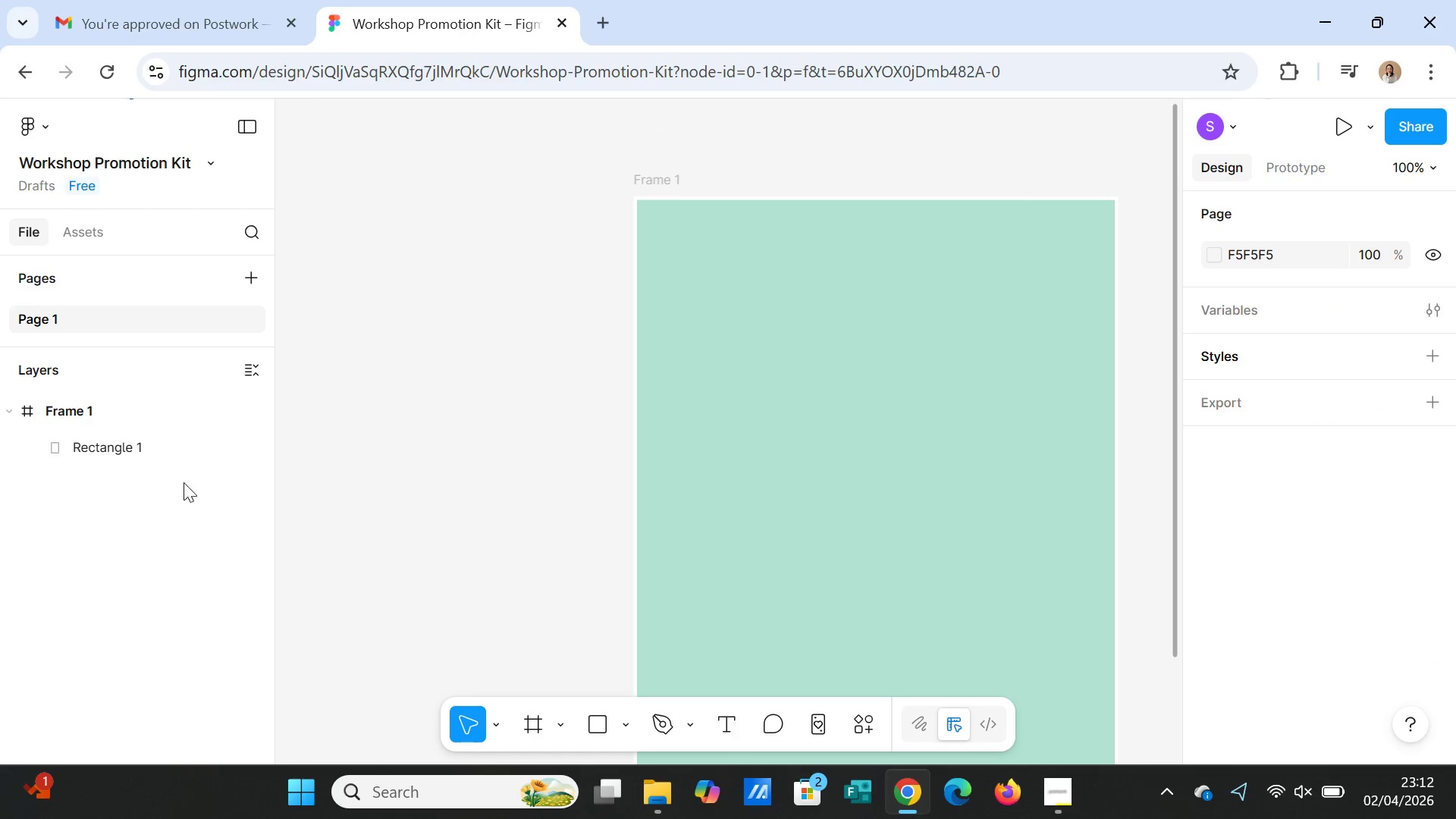 
left_click([134, 449])
 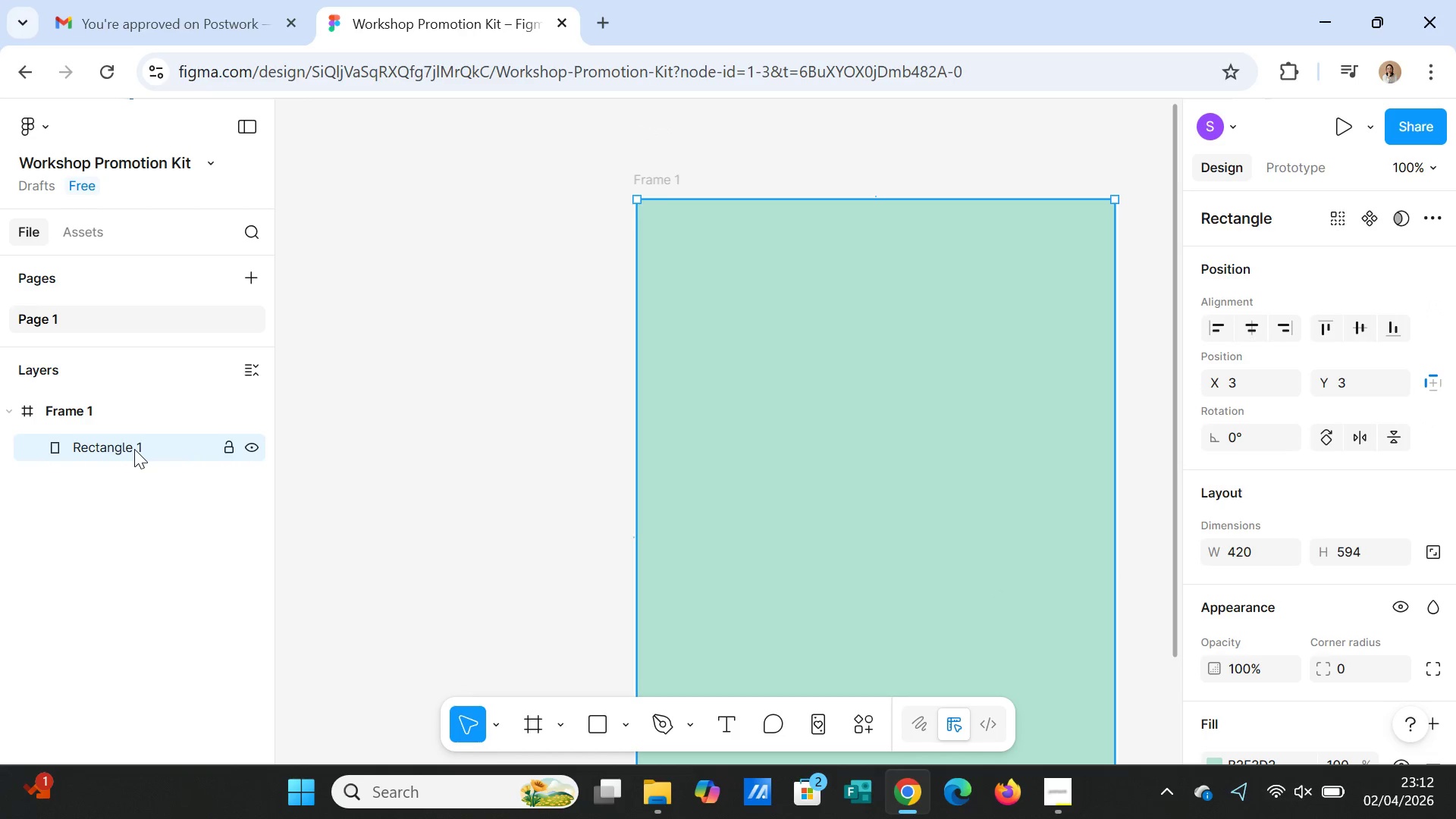 
right_click([134, 449])
 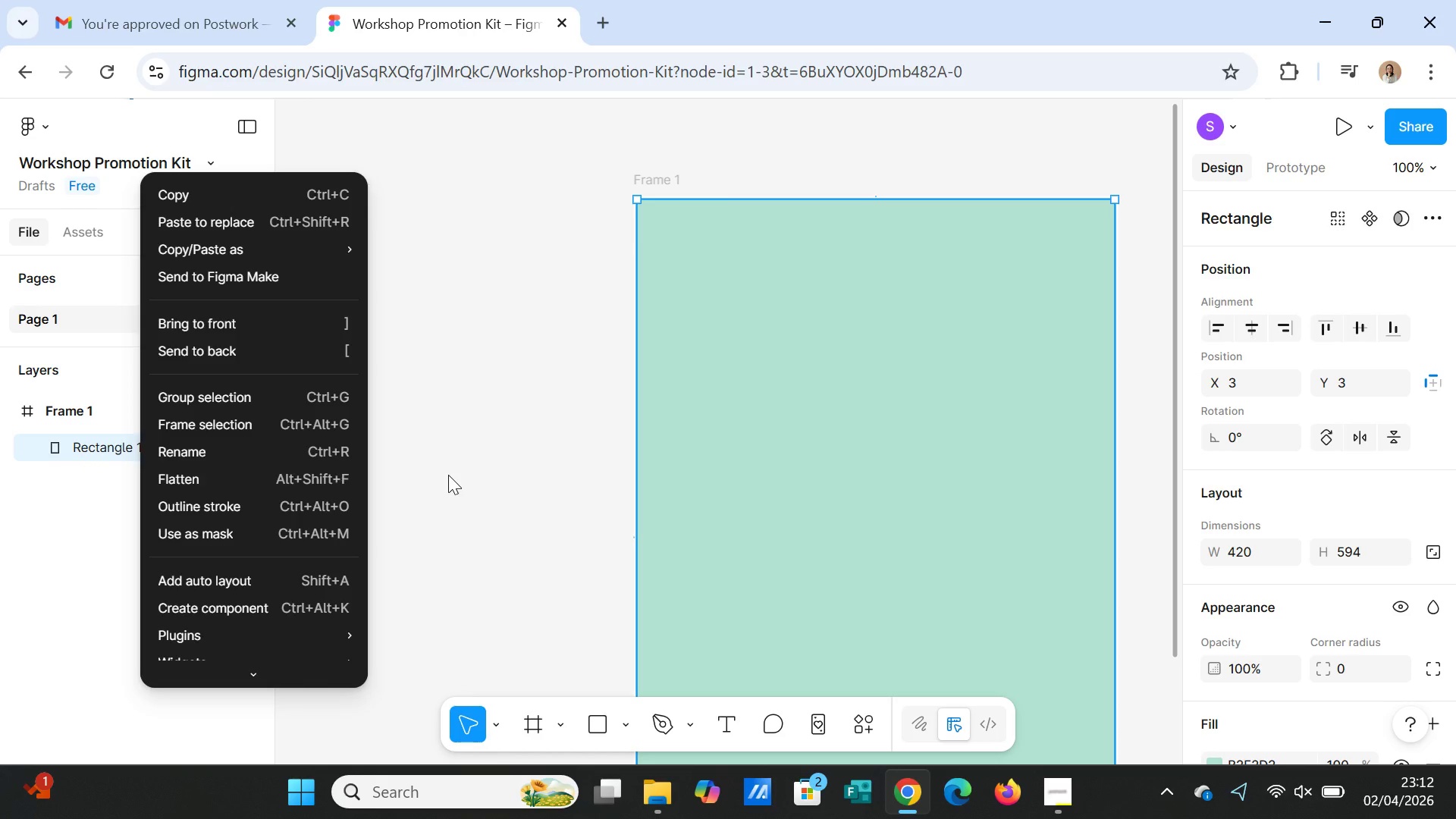 
left_click([251, 457])
 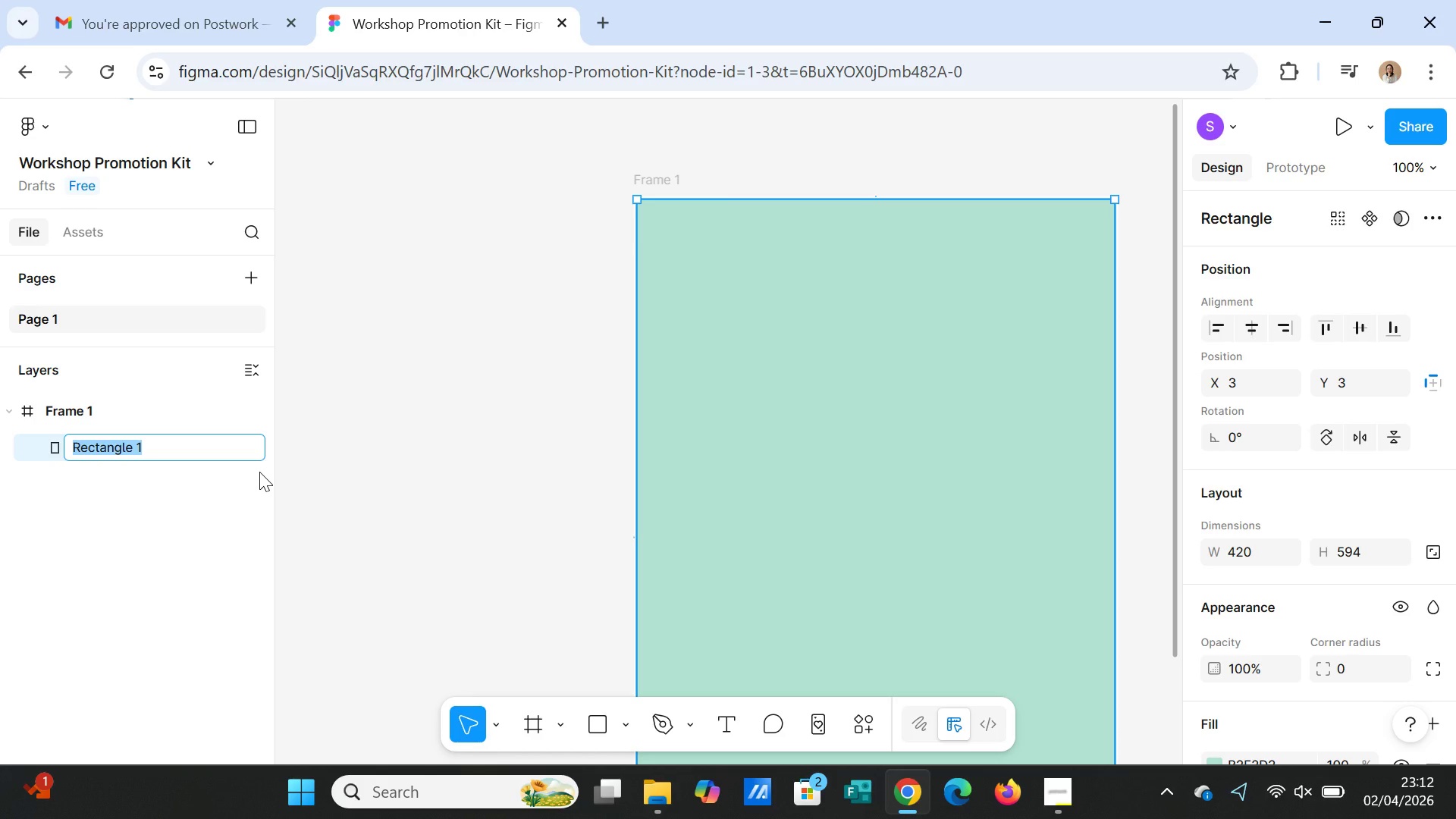 
type(BG)
 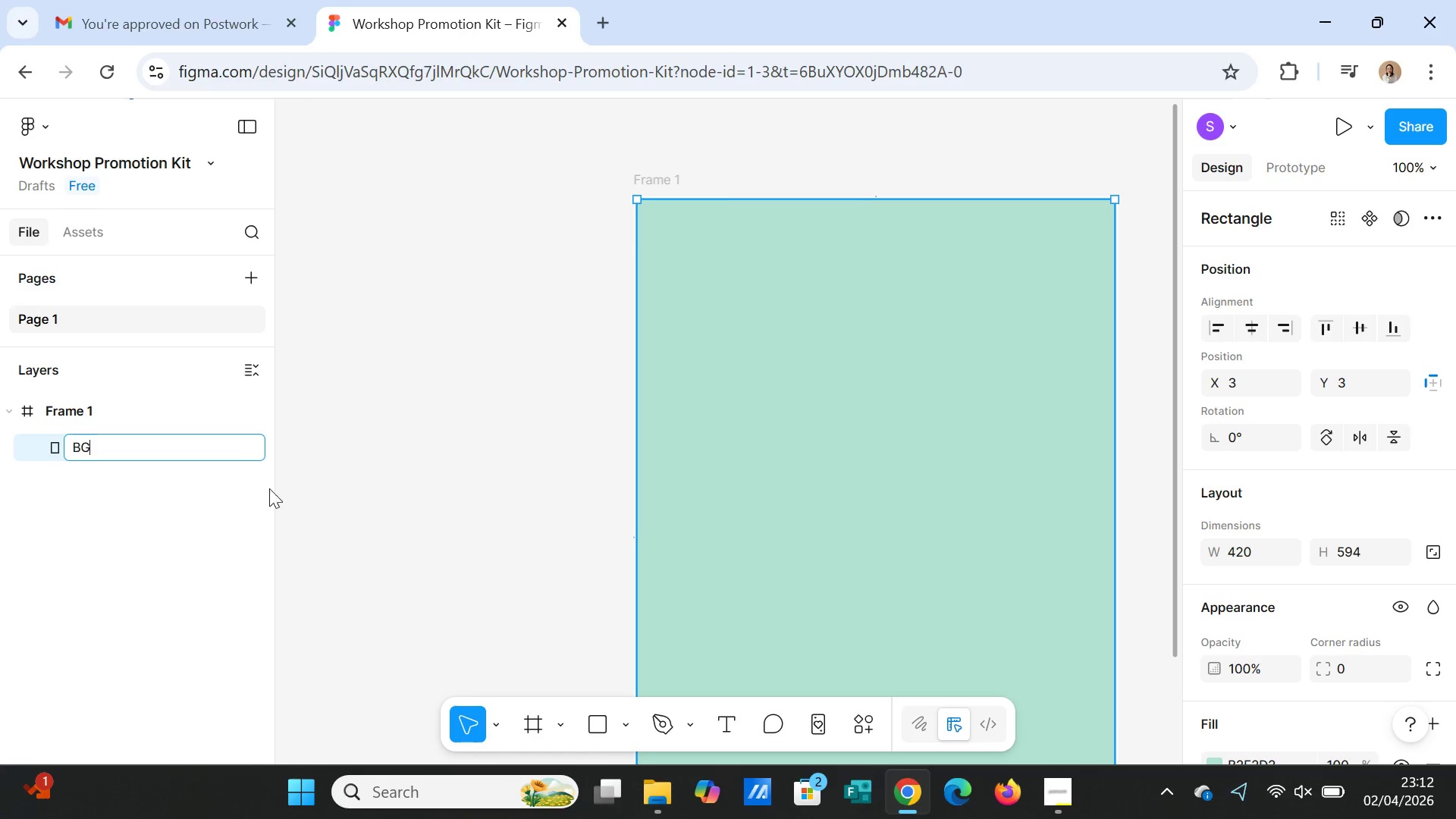 
left_click([400, 488])
 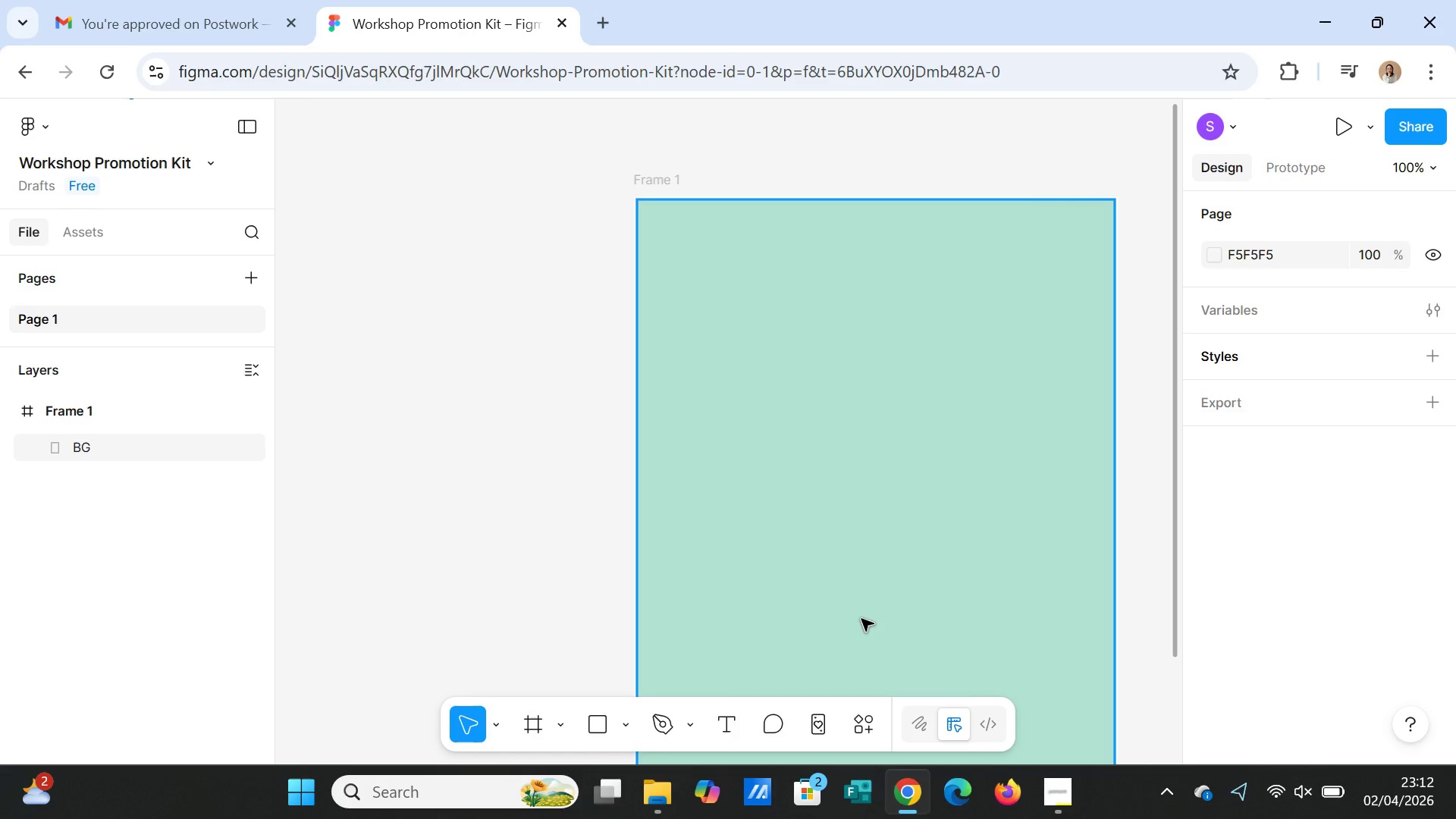 
wait(21.8)
 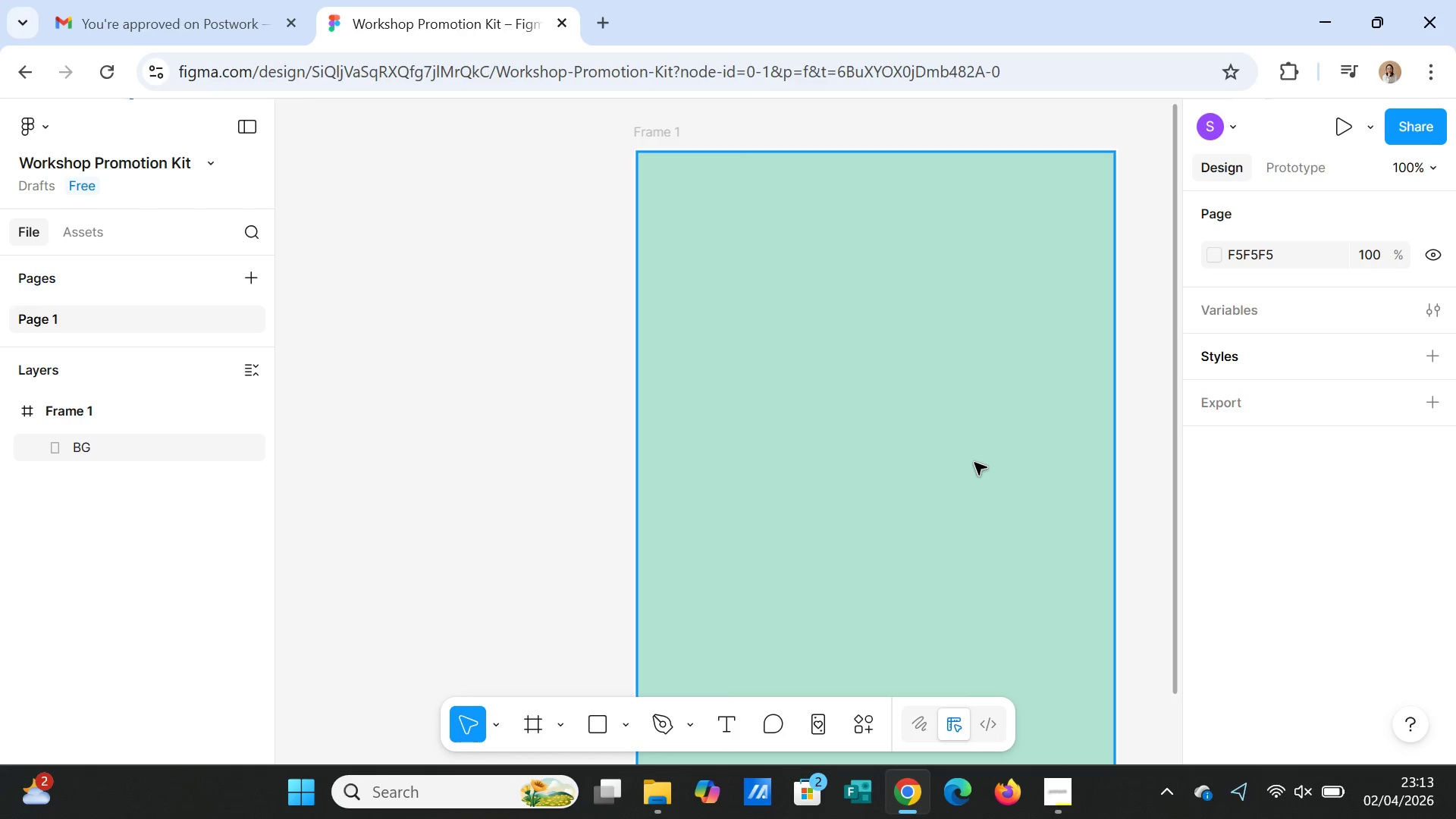 
left_click([974, 463])
 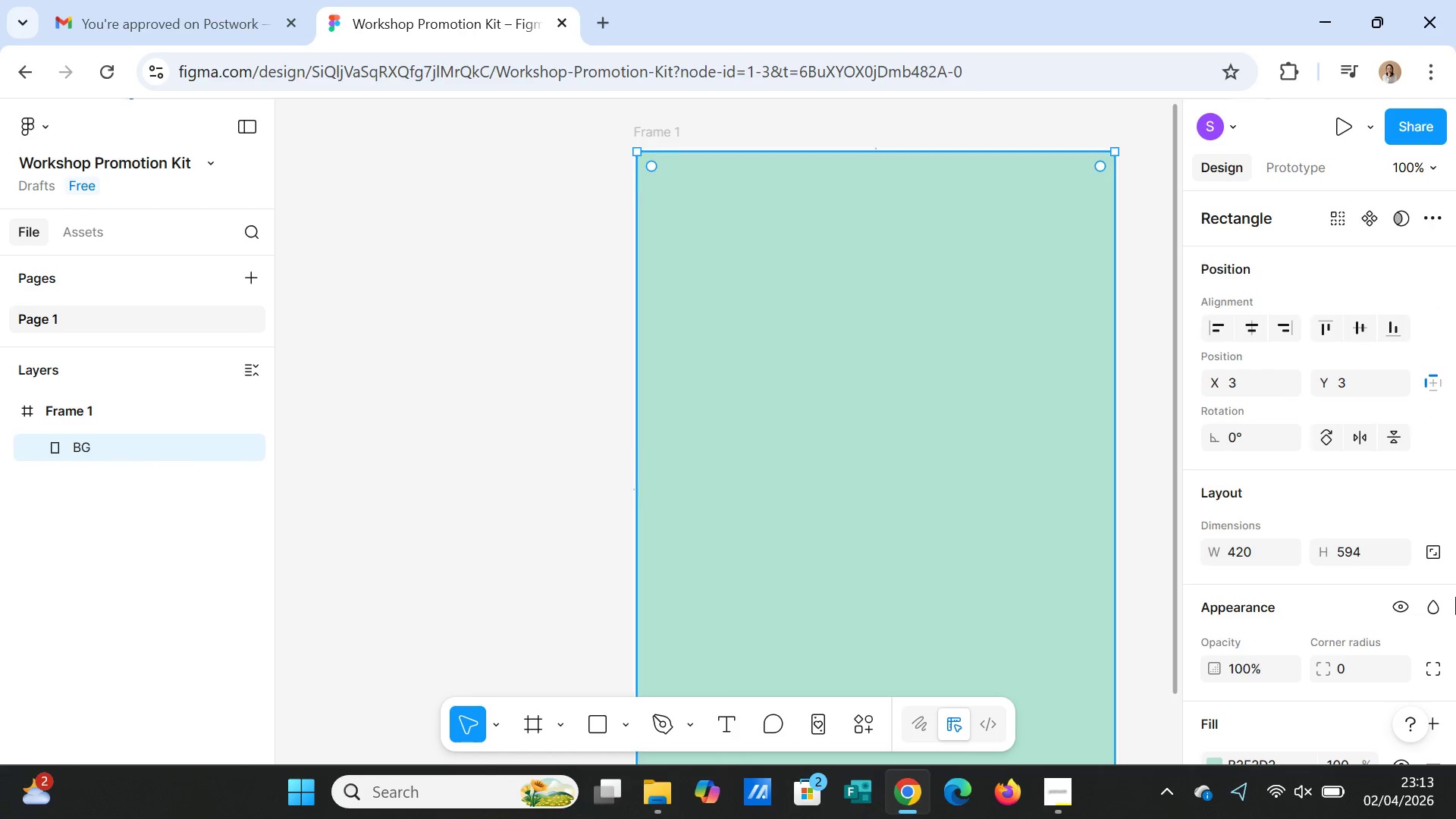 
scroll: coordinate [1442, 629], scroll_direction: down, amount: 6.0
 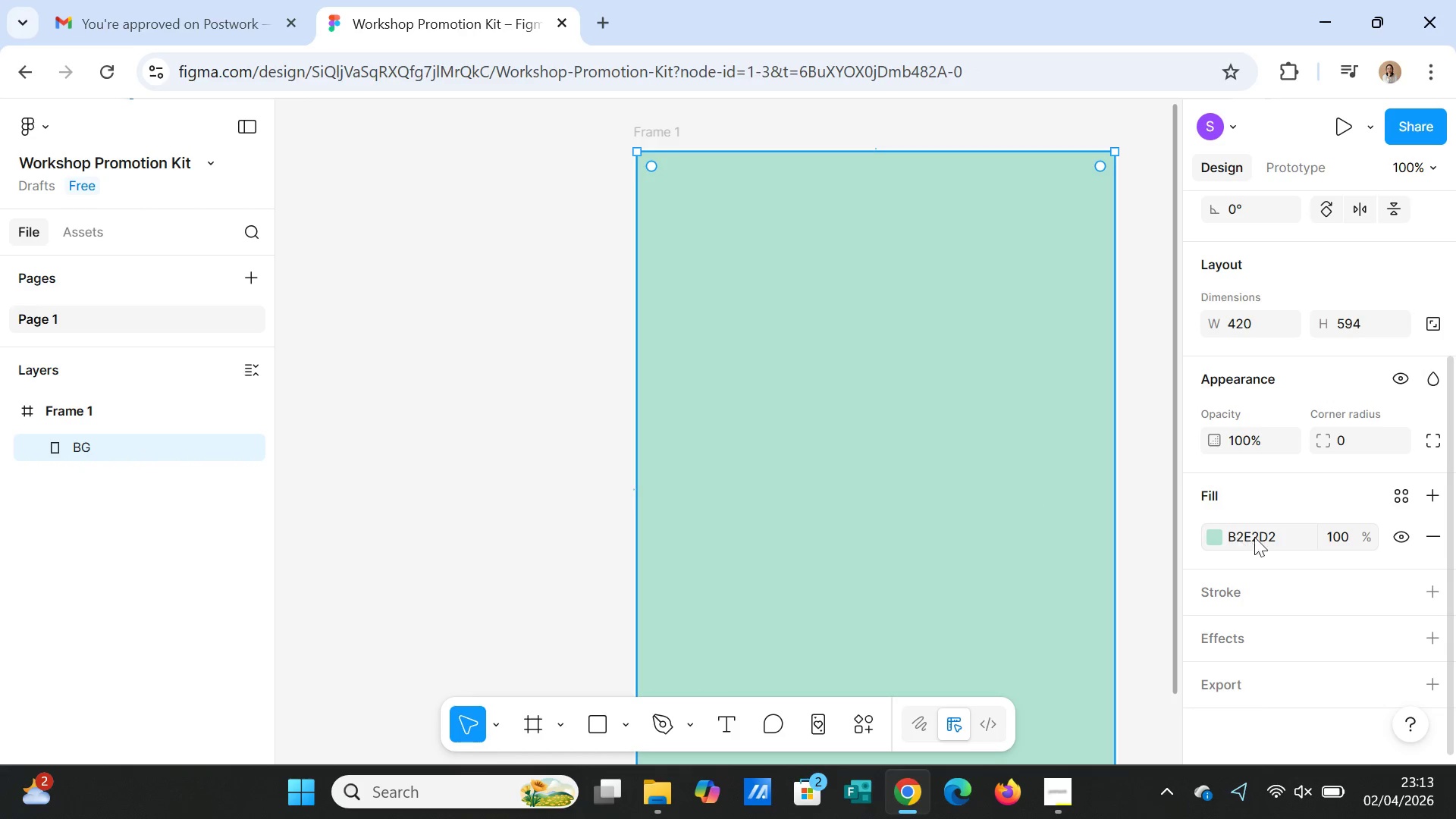 
left_click([1275, 536])
 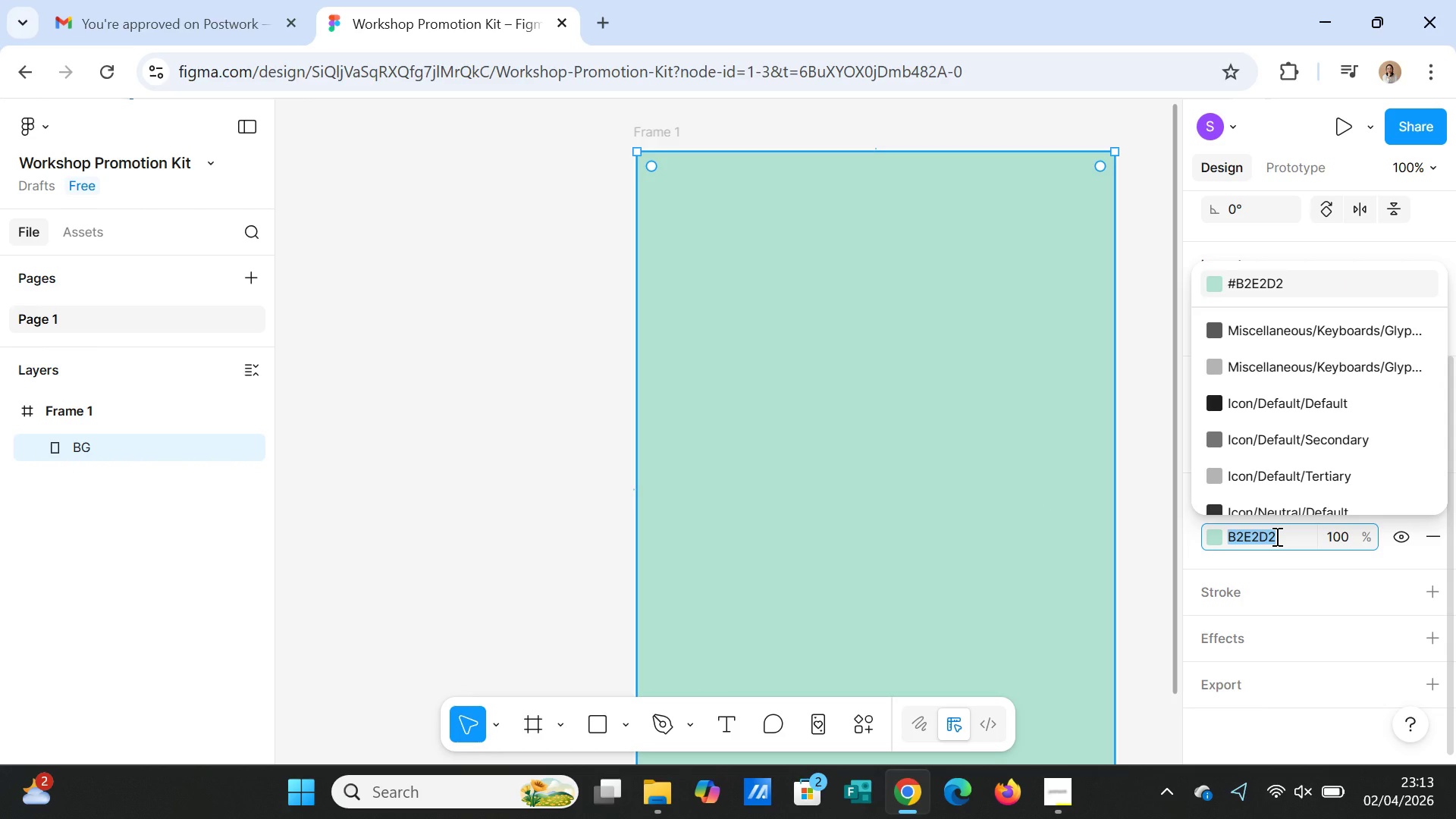 
wait(5.06)
 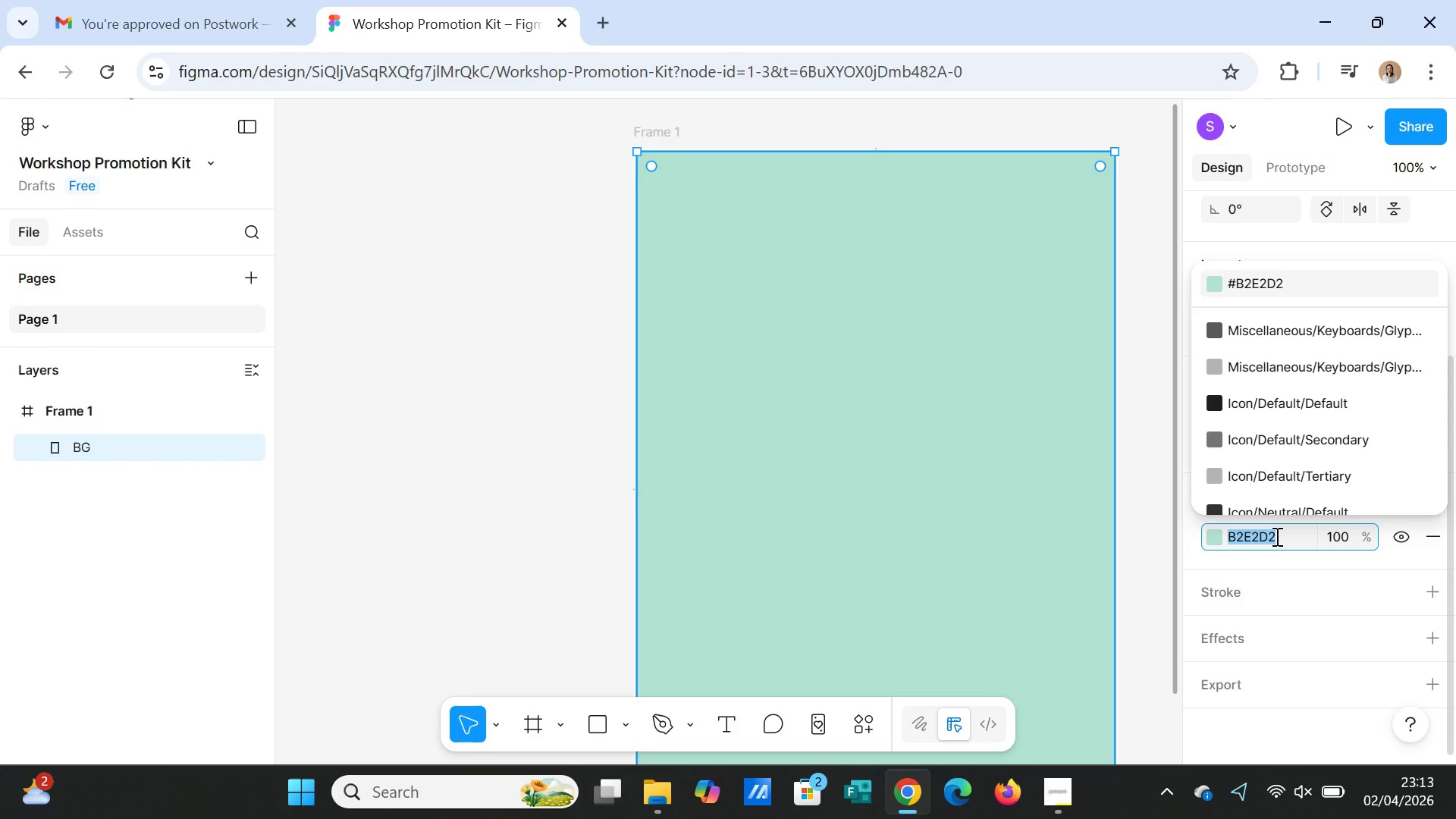 
type(FFF9ED)
 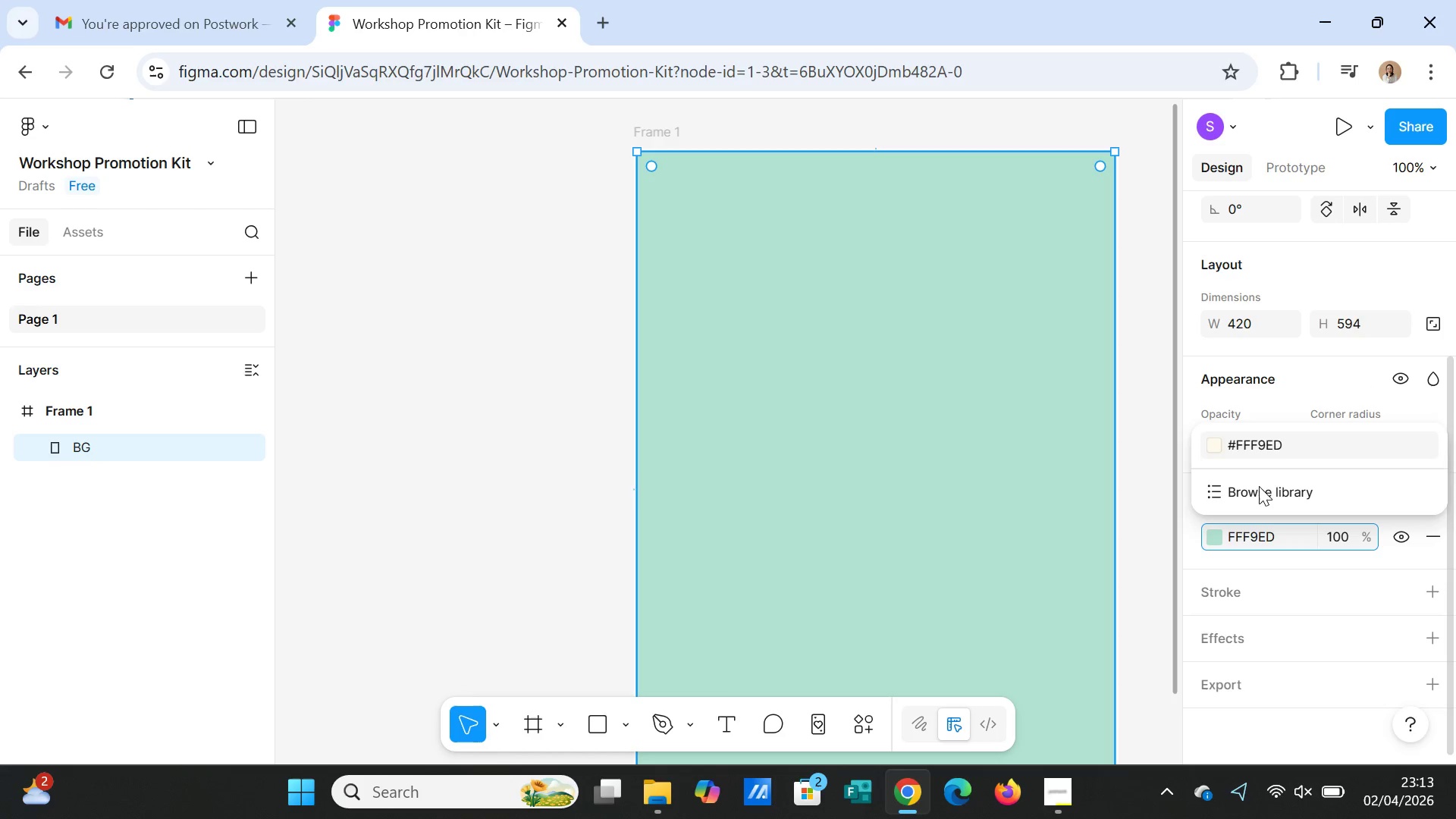 
left_click([1247, 449])
 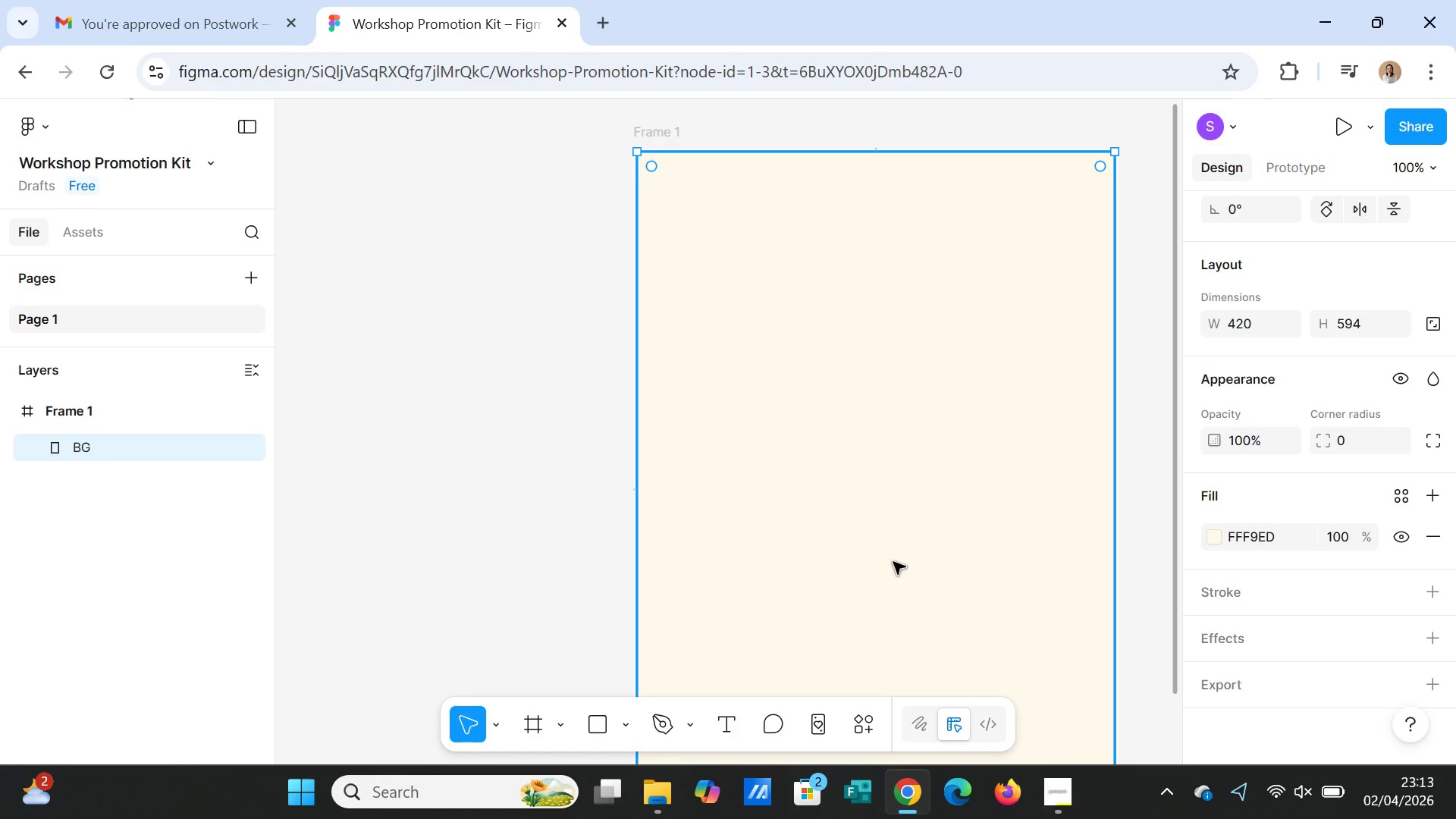 
wait(33.08)
 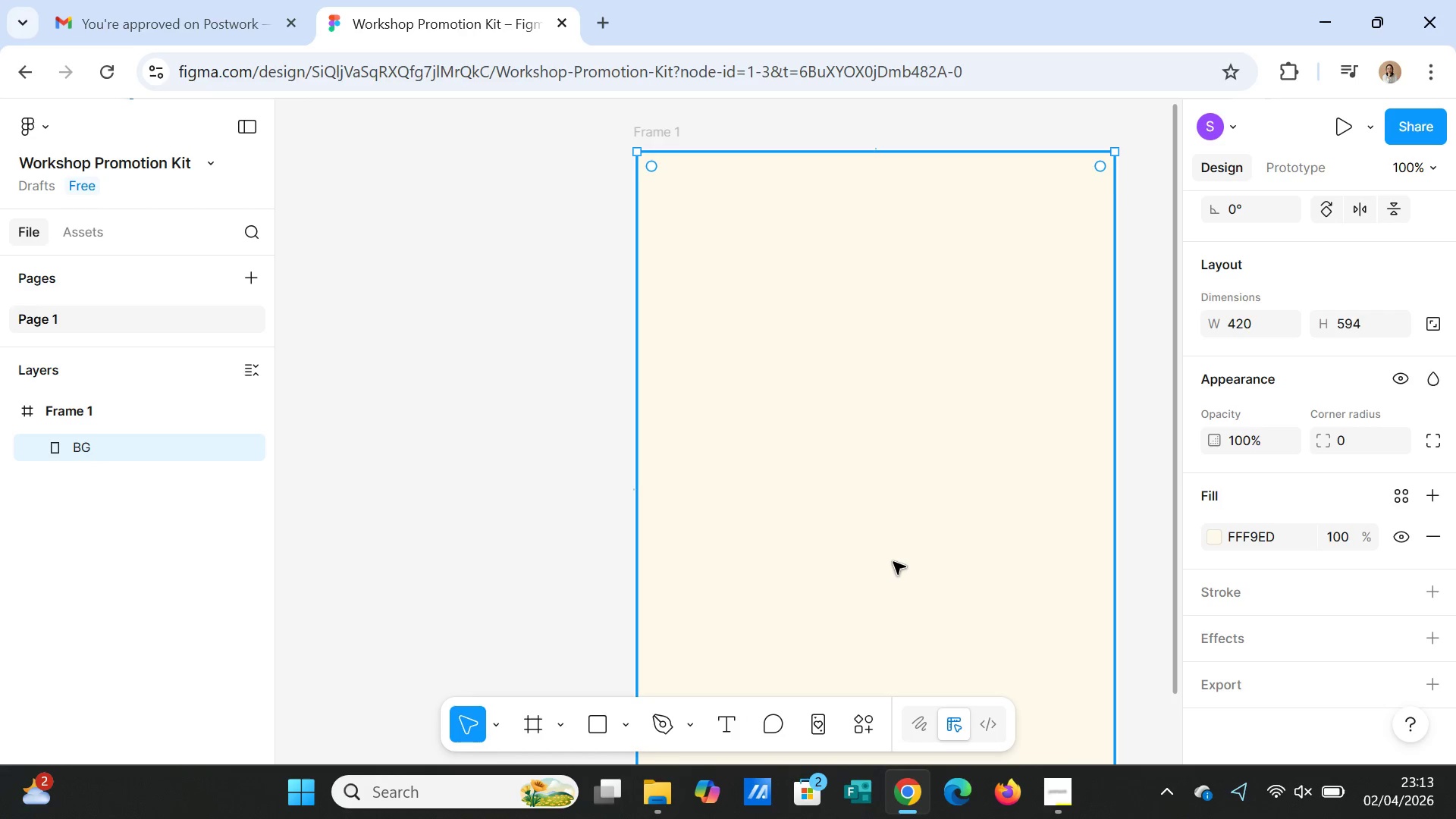 
left_click([912, 609])
 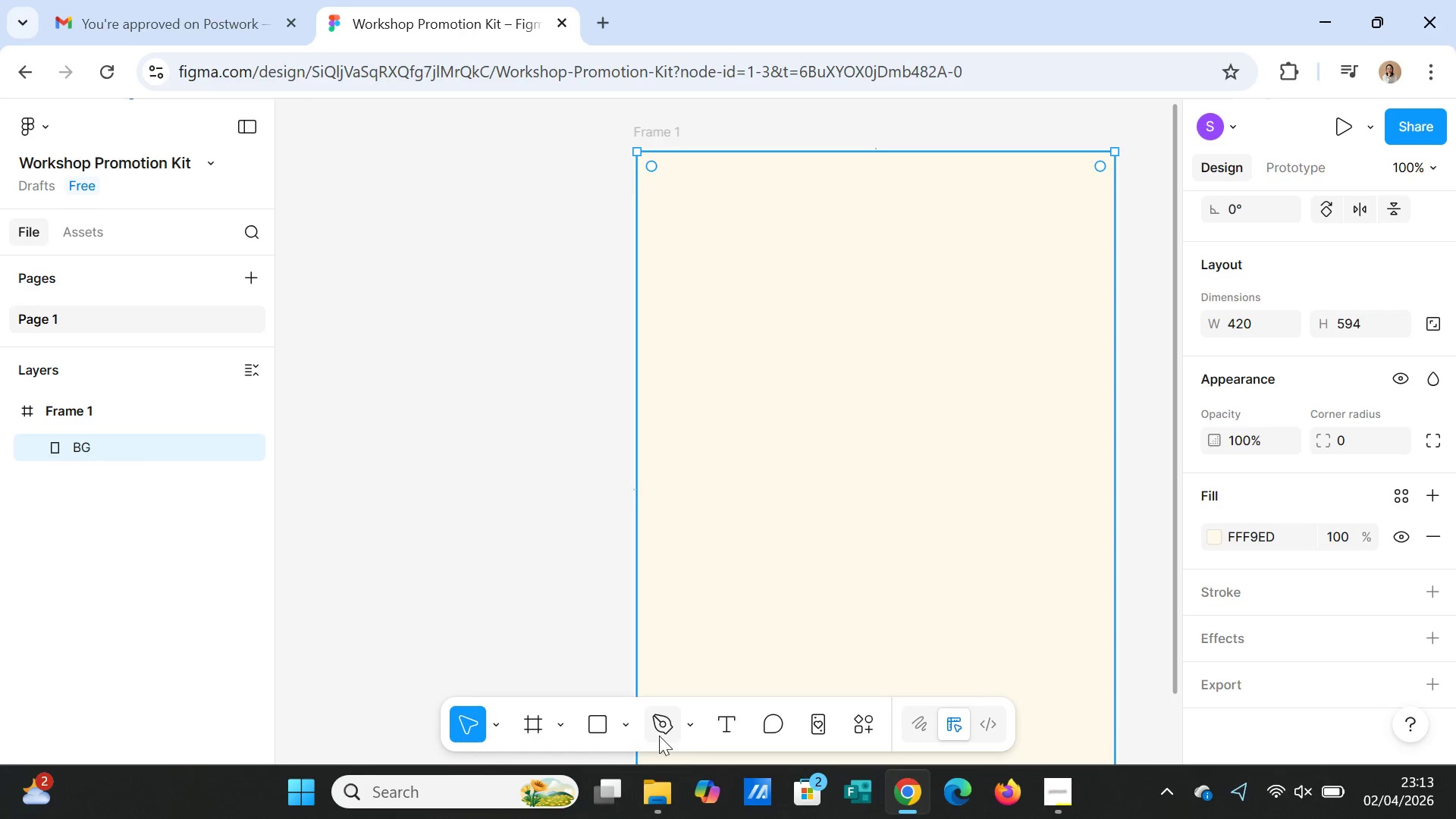 
left_click([603, 725])
 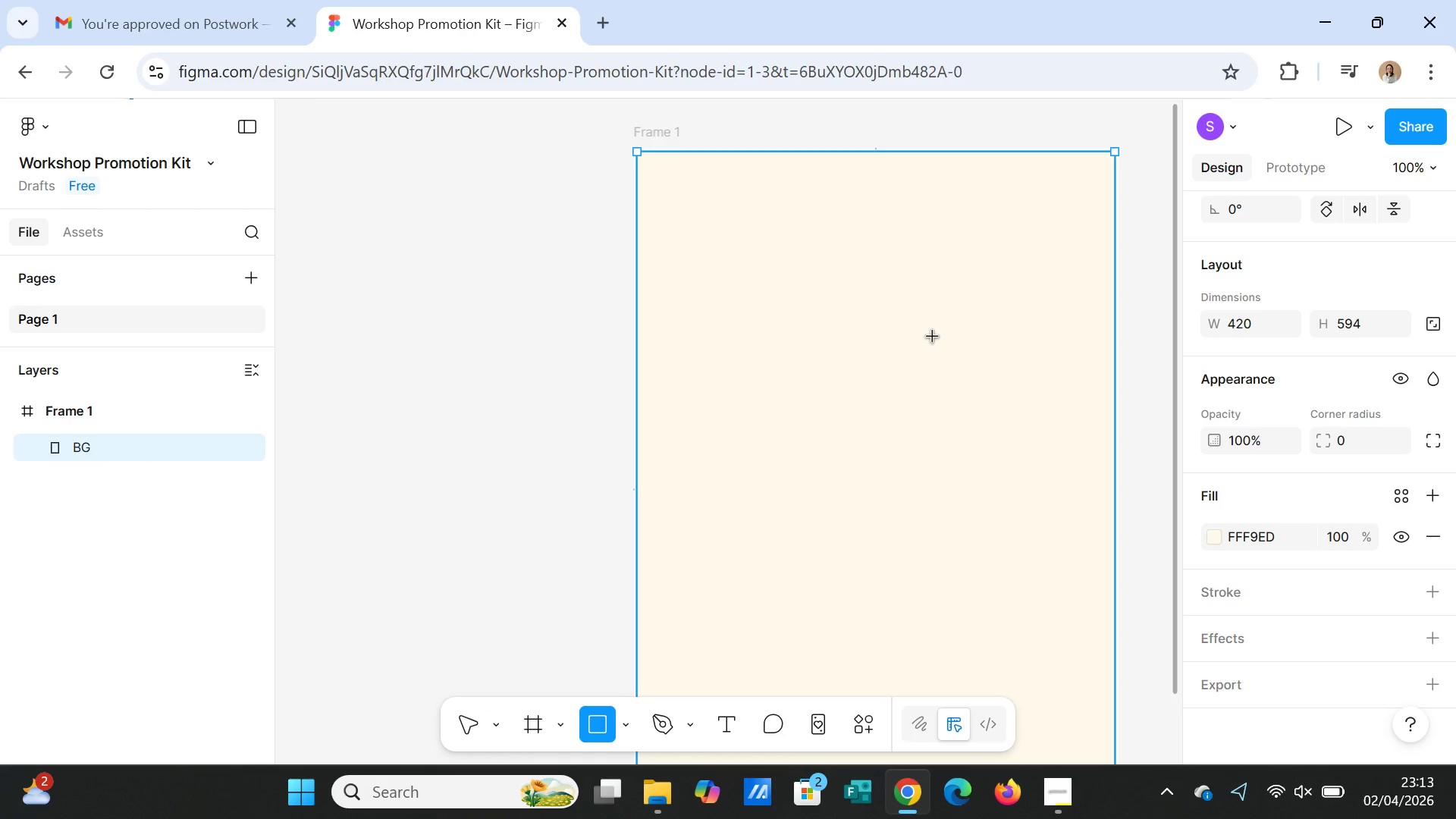 
wait(6.58)
 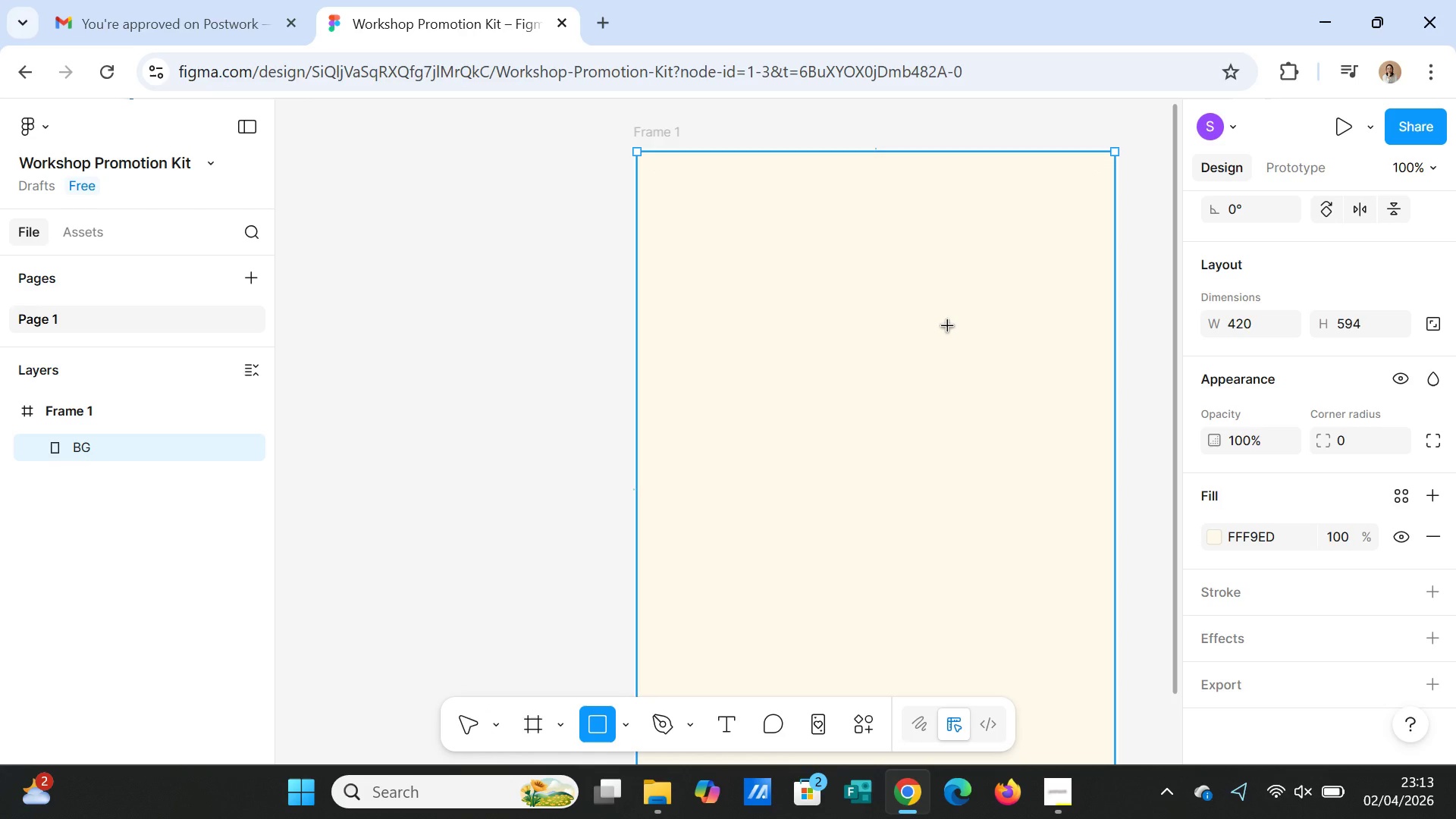 
left_click_drag(start_coordinate=[662, 180], to_coordinate=[760, 288])
 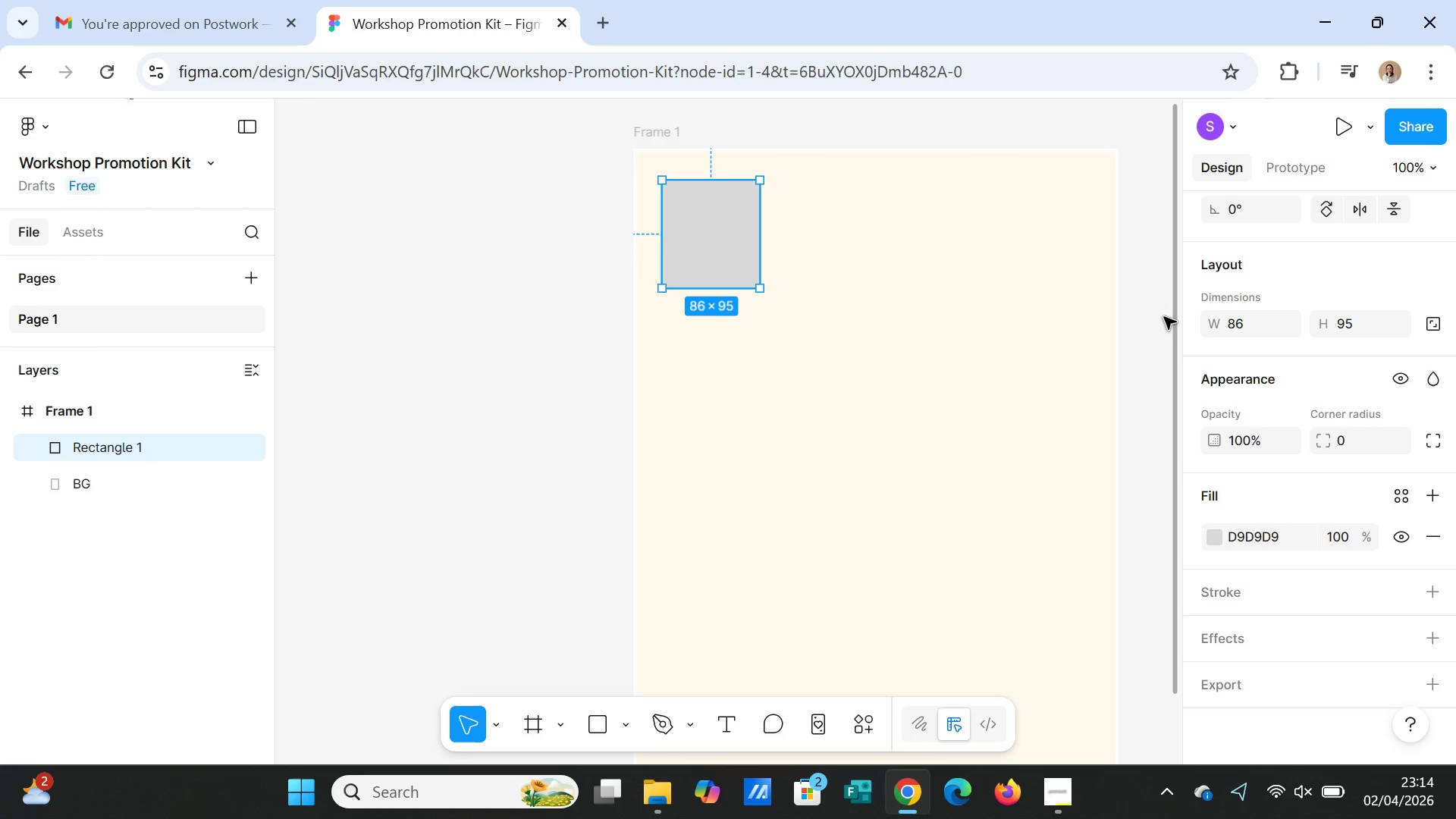 
left_click([1148, 318])
 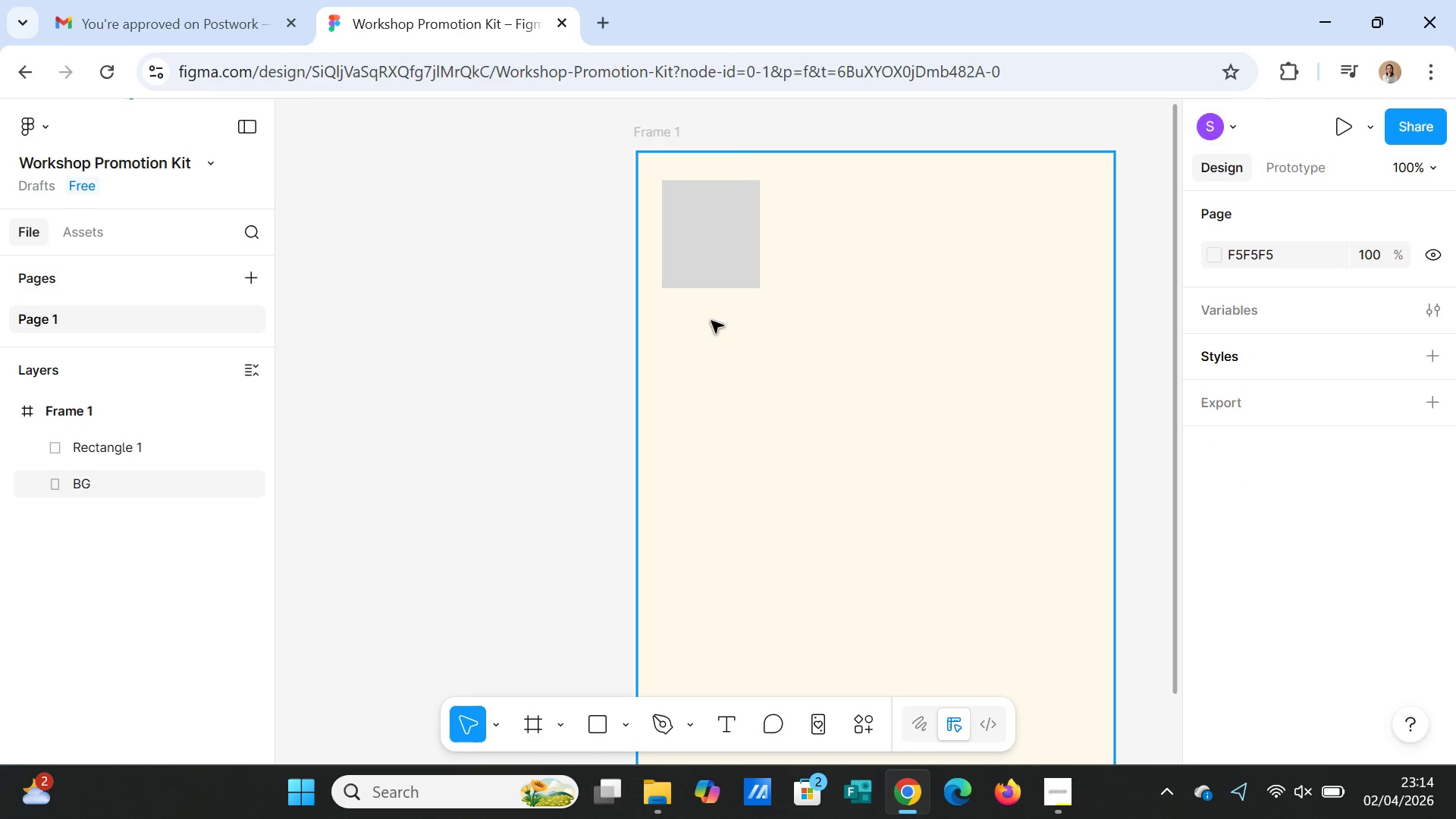 
left_click([722, 251])
 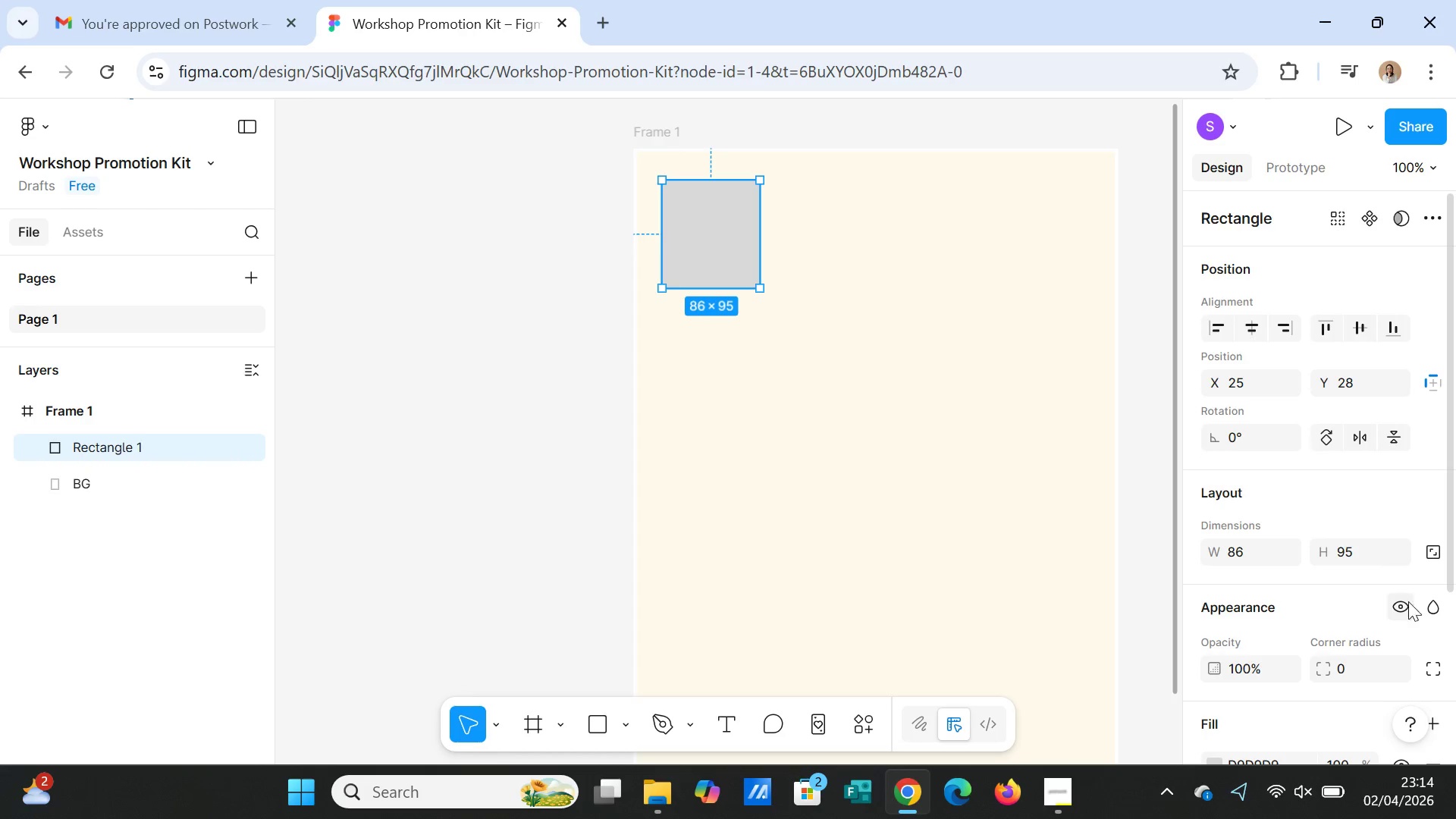 
scroll: coordinate [1407, 610], scroll_direction: down, amount: 4.0
 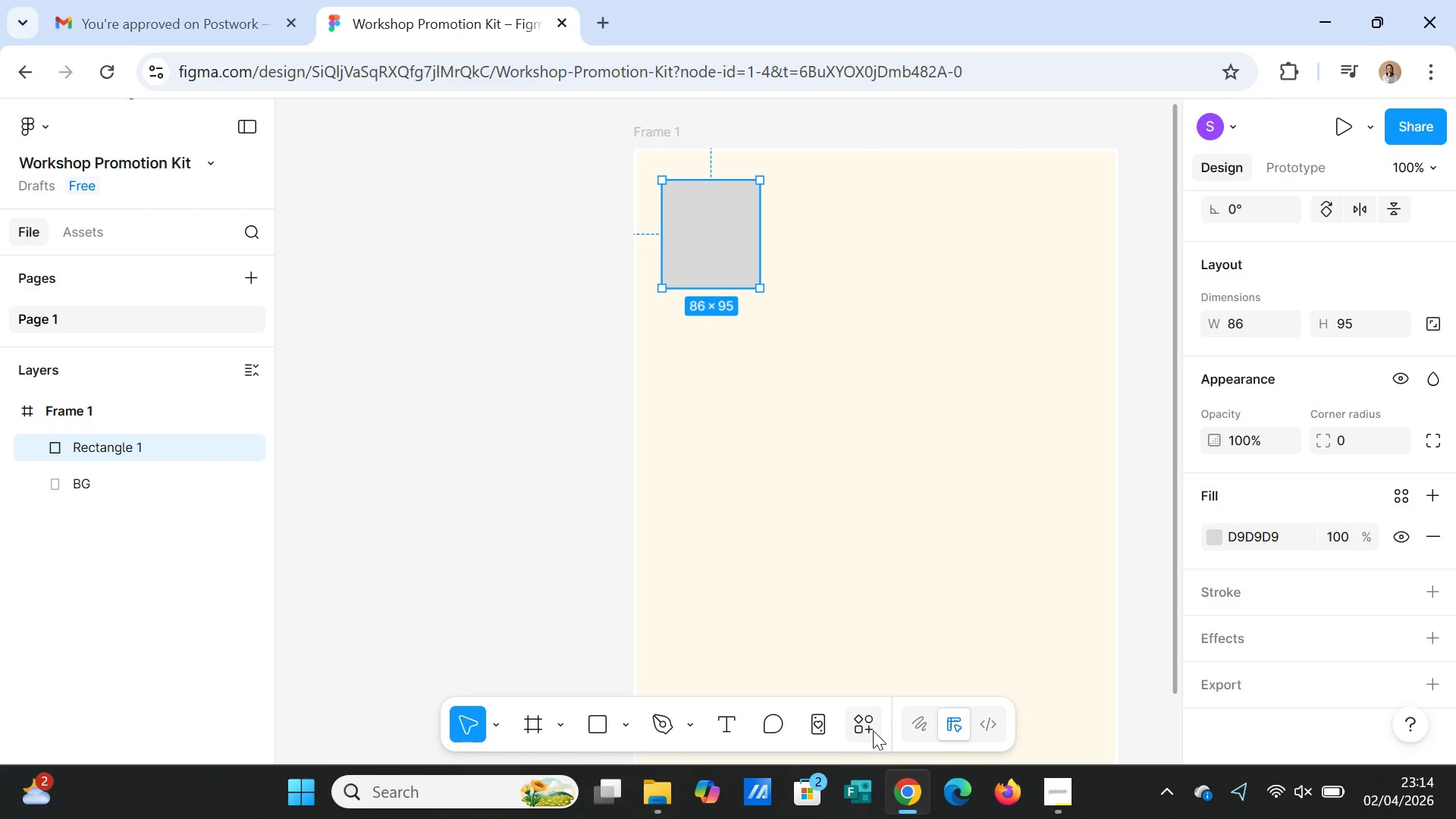 
left_click([868, 730])
 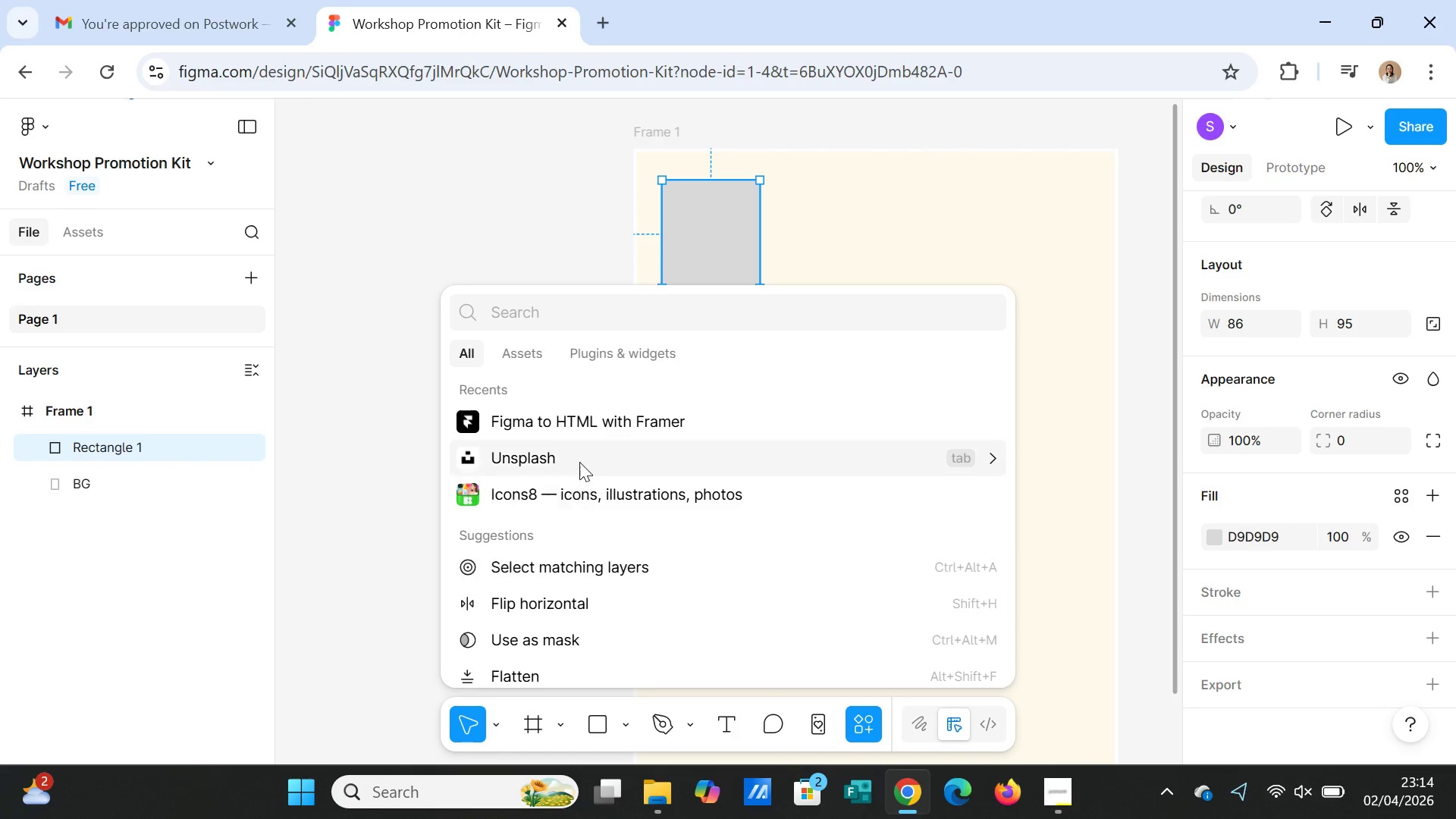 
left_click([579, 461])
 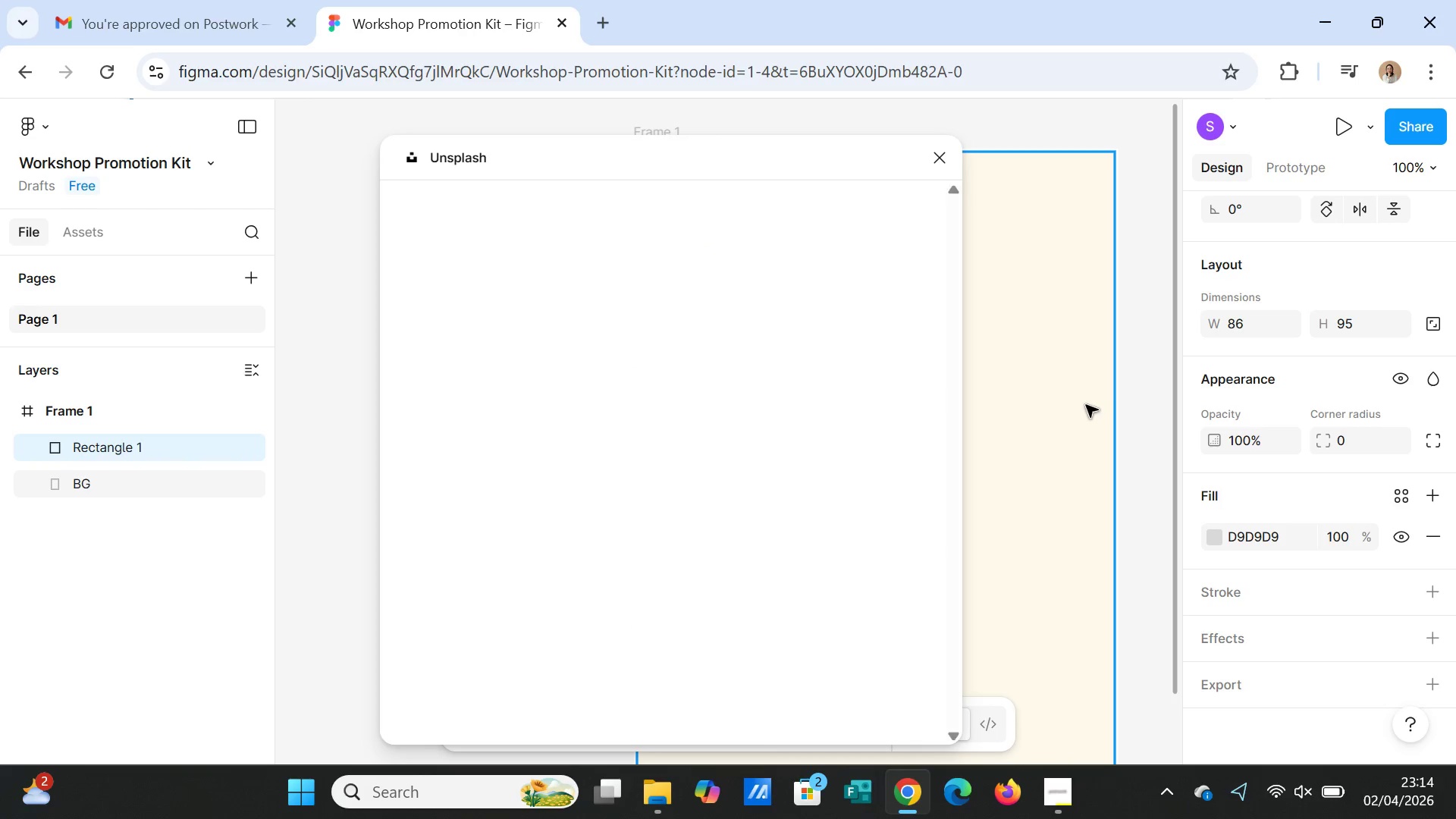 
wait(11.33)
 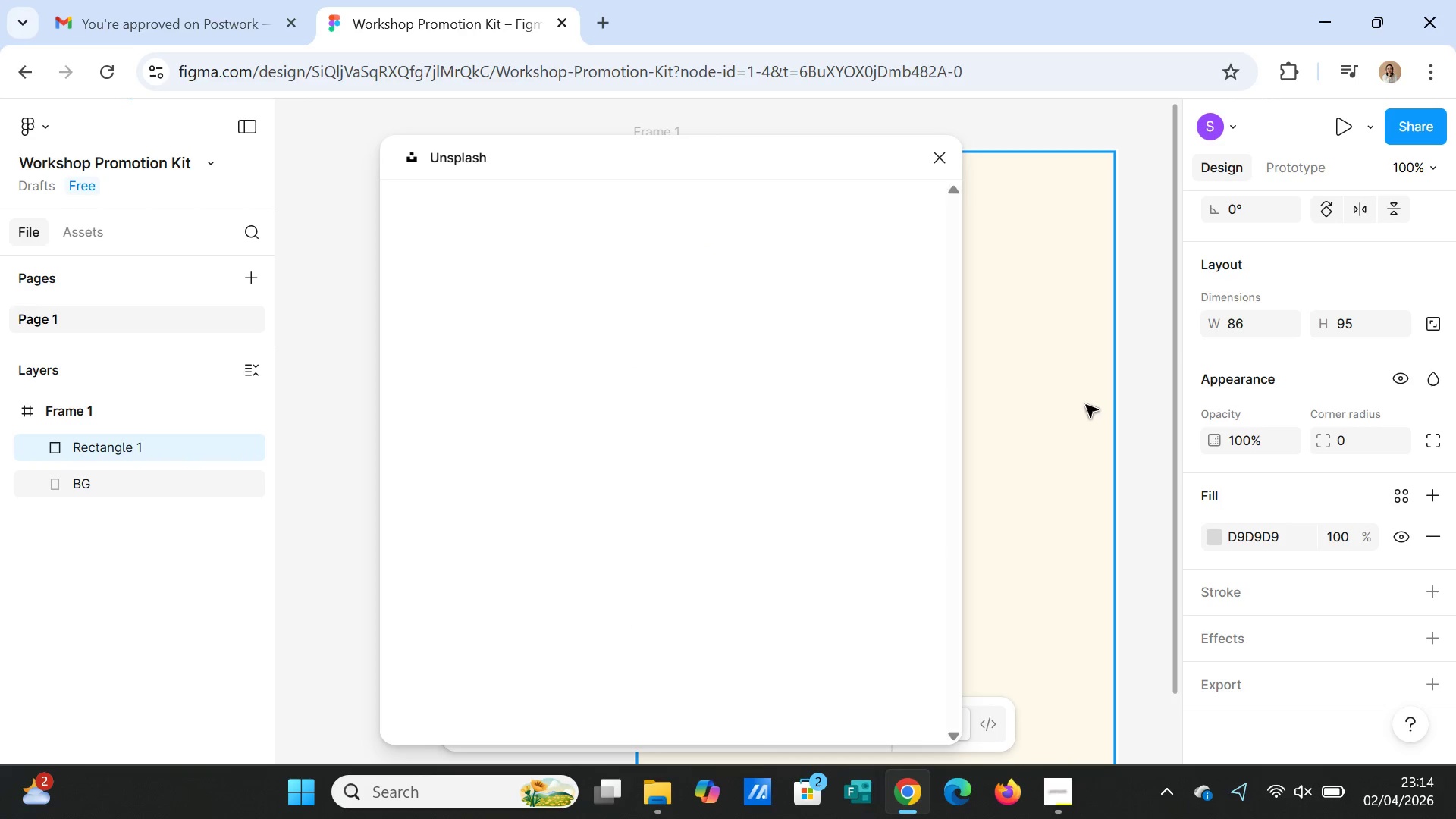 
mouse_move([654, 286])
 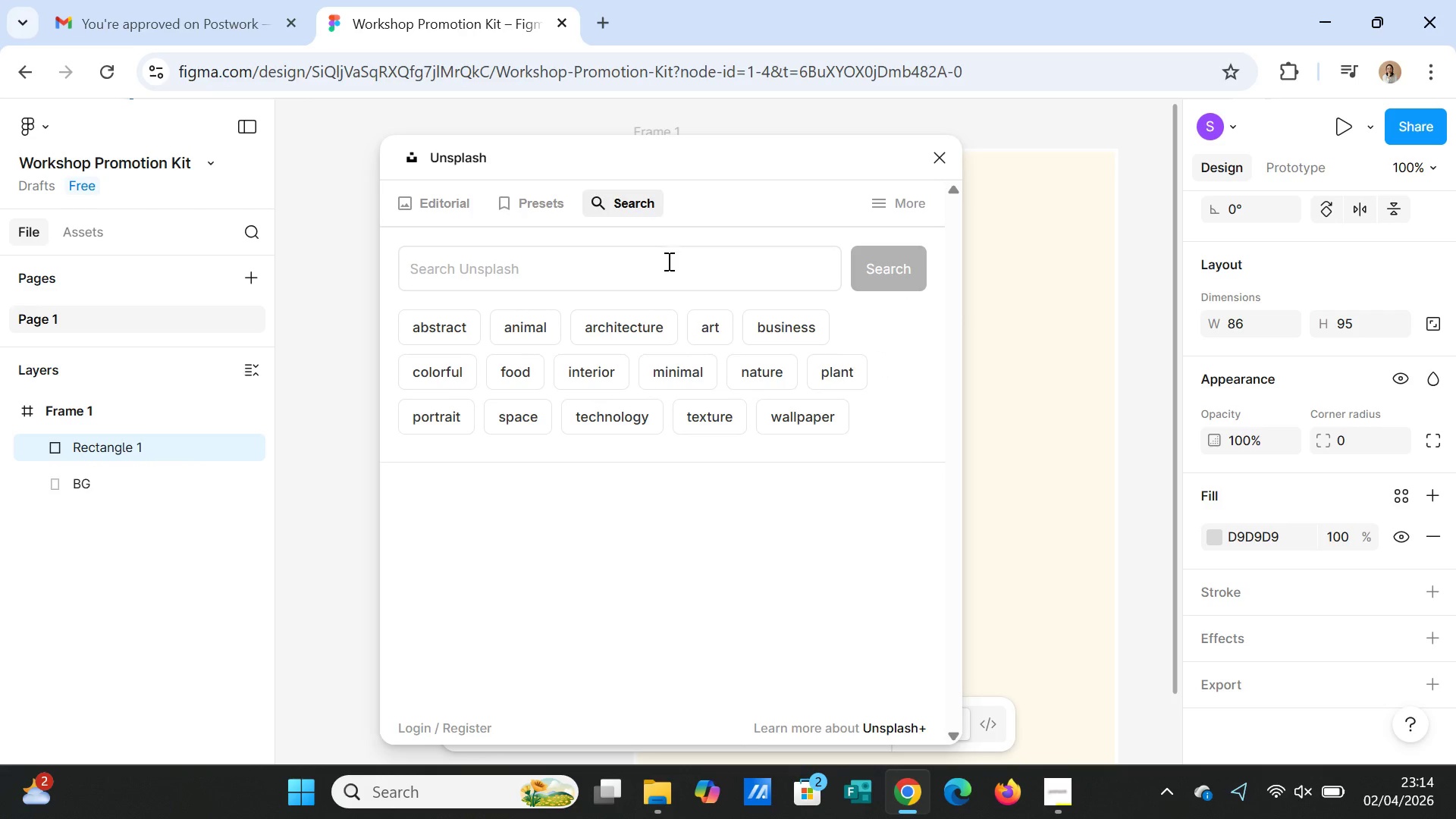 
left_click([667, 261])
 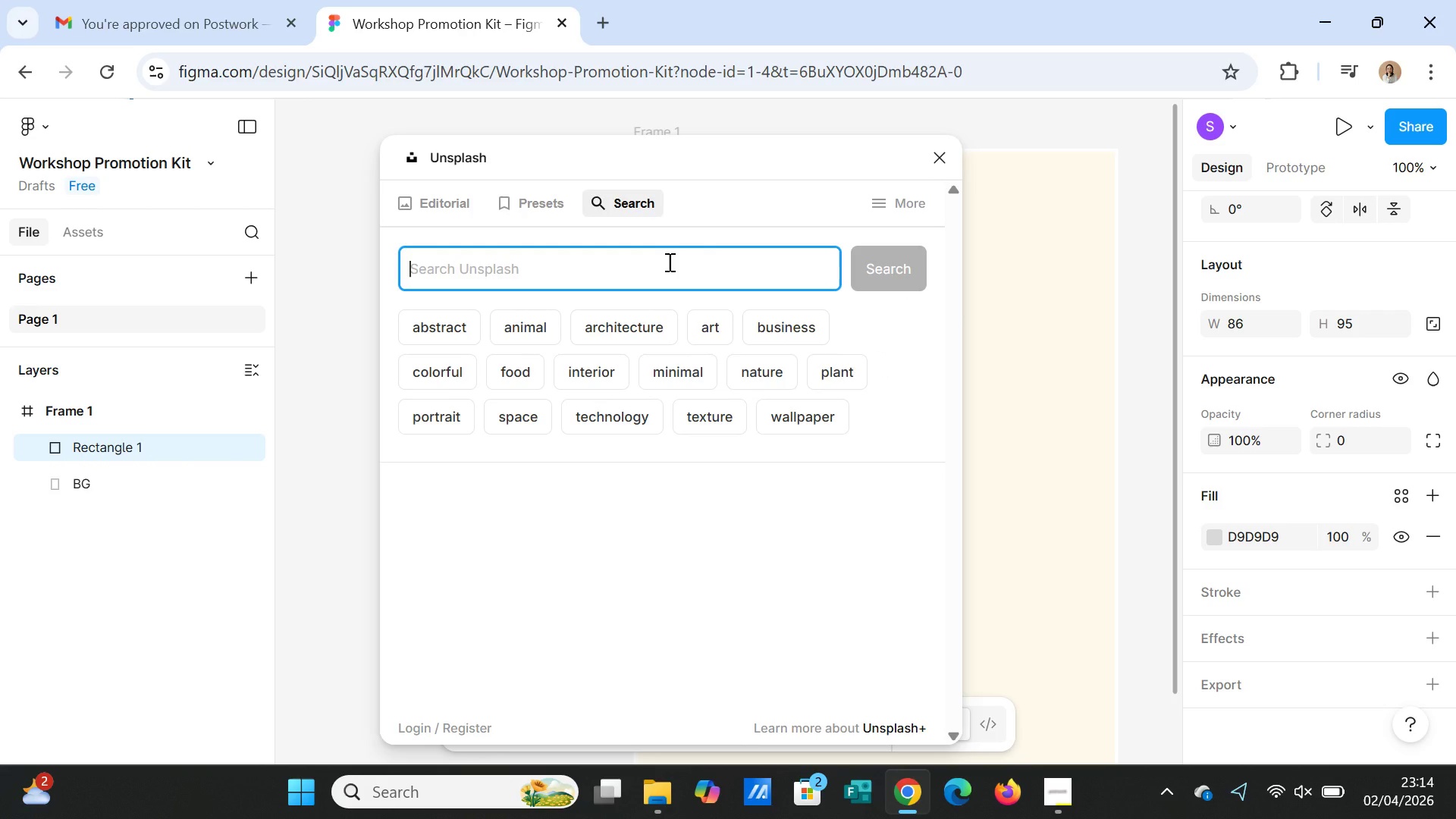 
type(AETHESTIC BAKING WORKSHOP)
 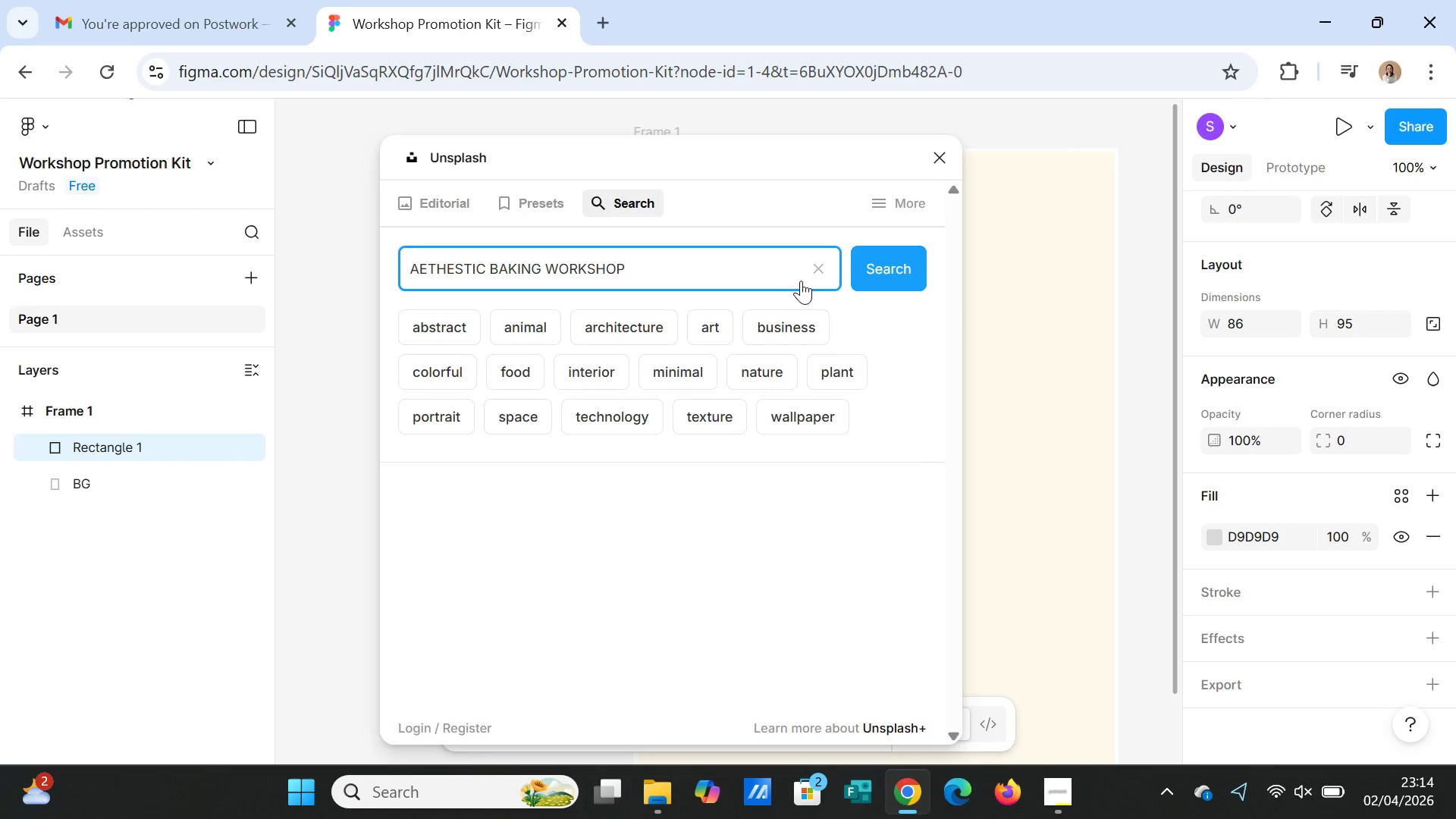 
left_click([887, 273])
 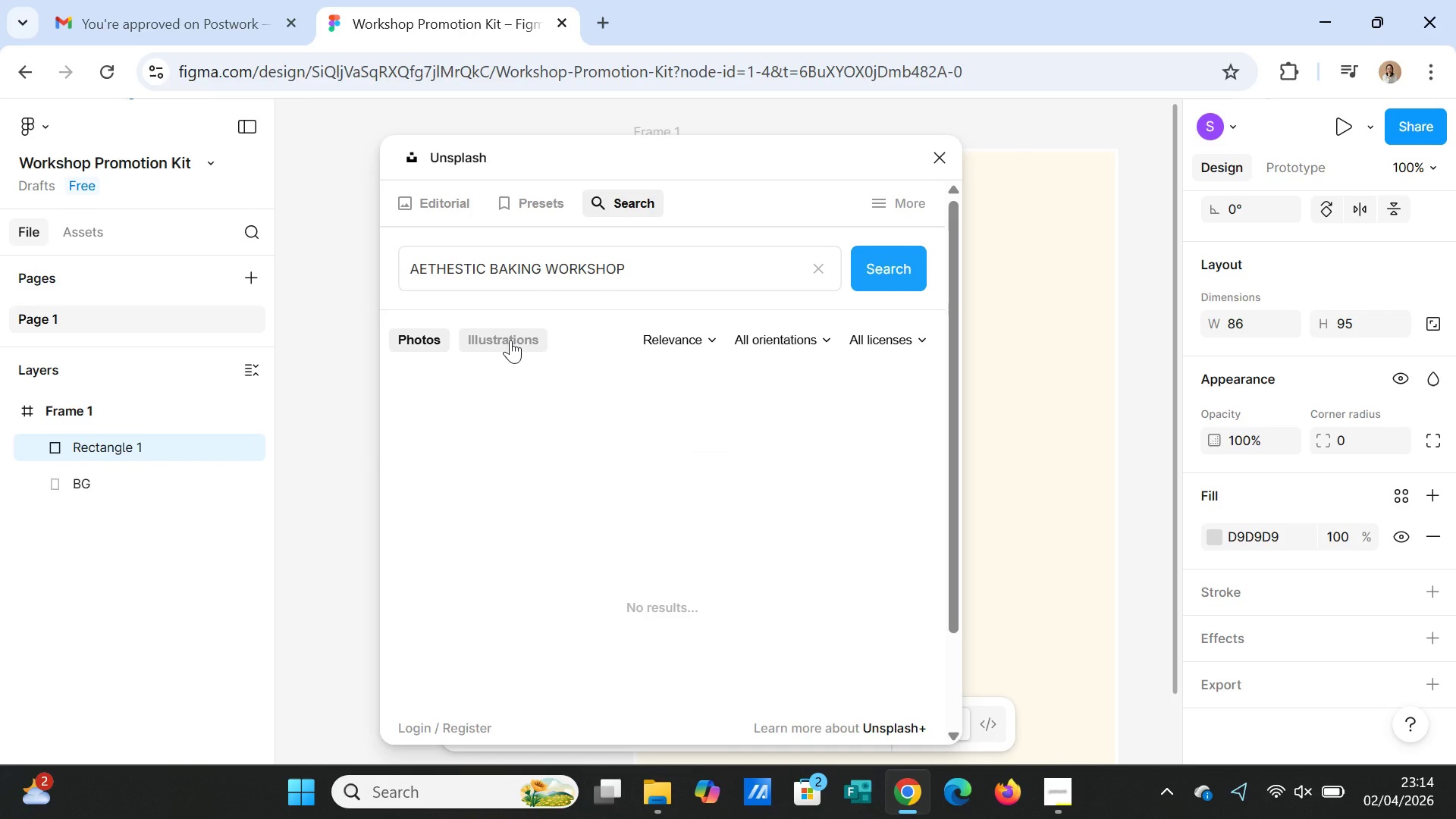 
left_click([510, 340])
 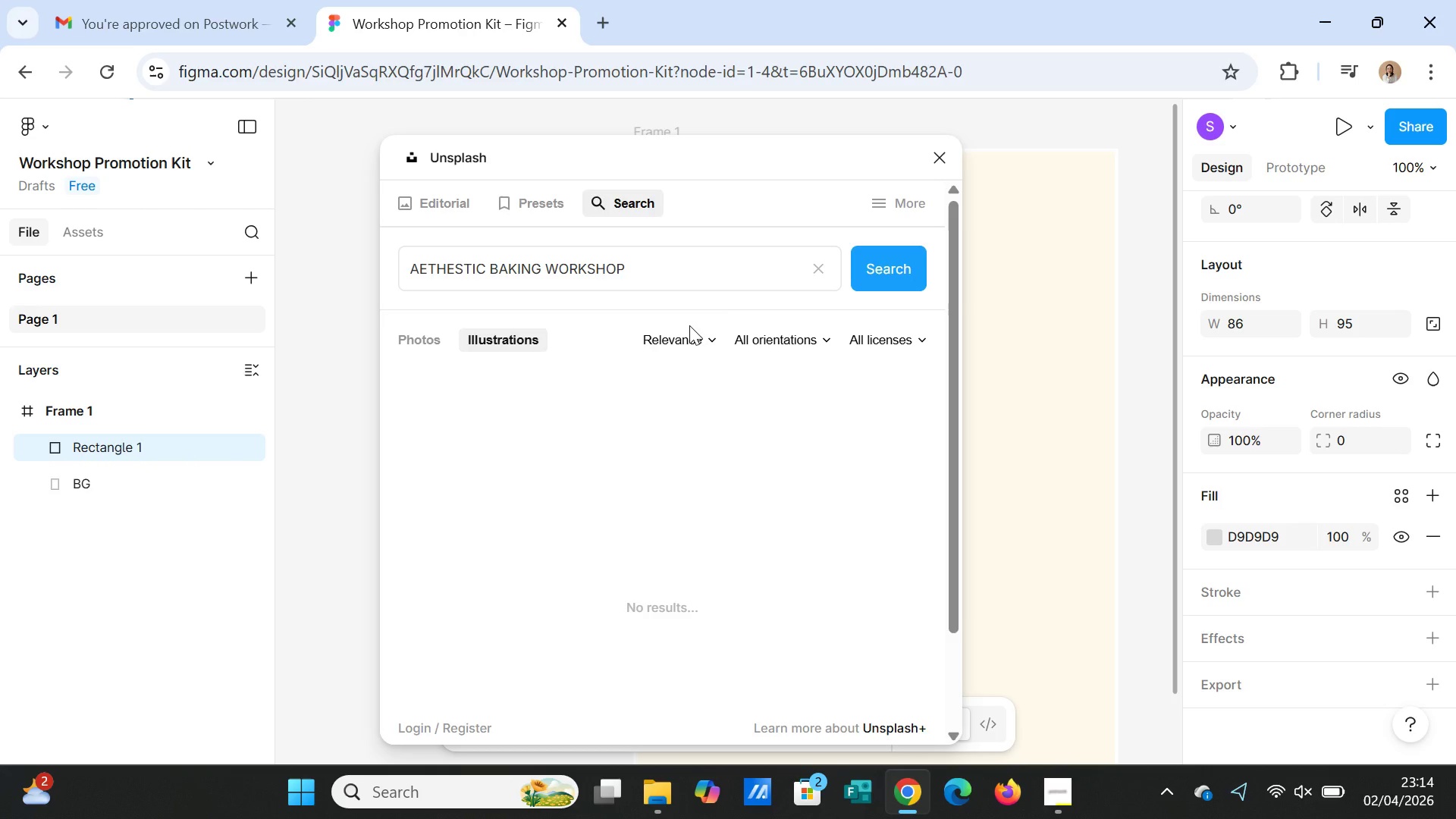 
left_click_drag(start_coordinate=[695, 268], to_coordinate=[411, 275])
 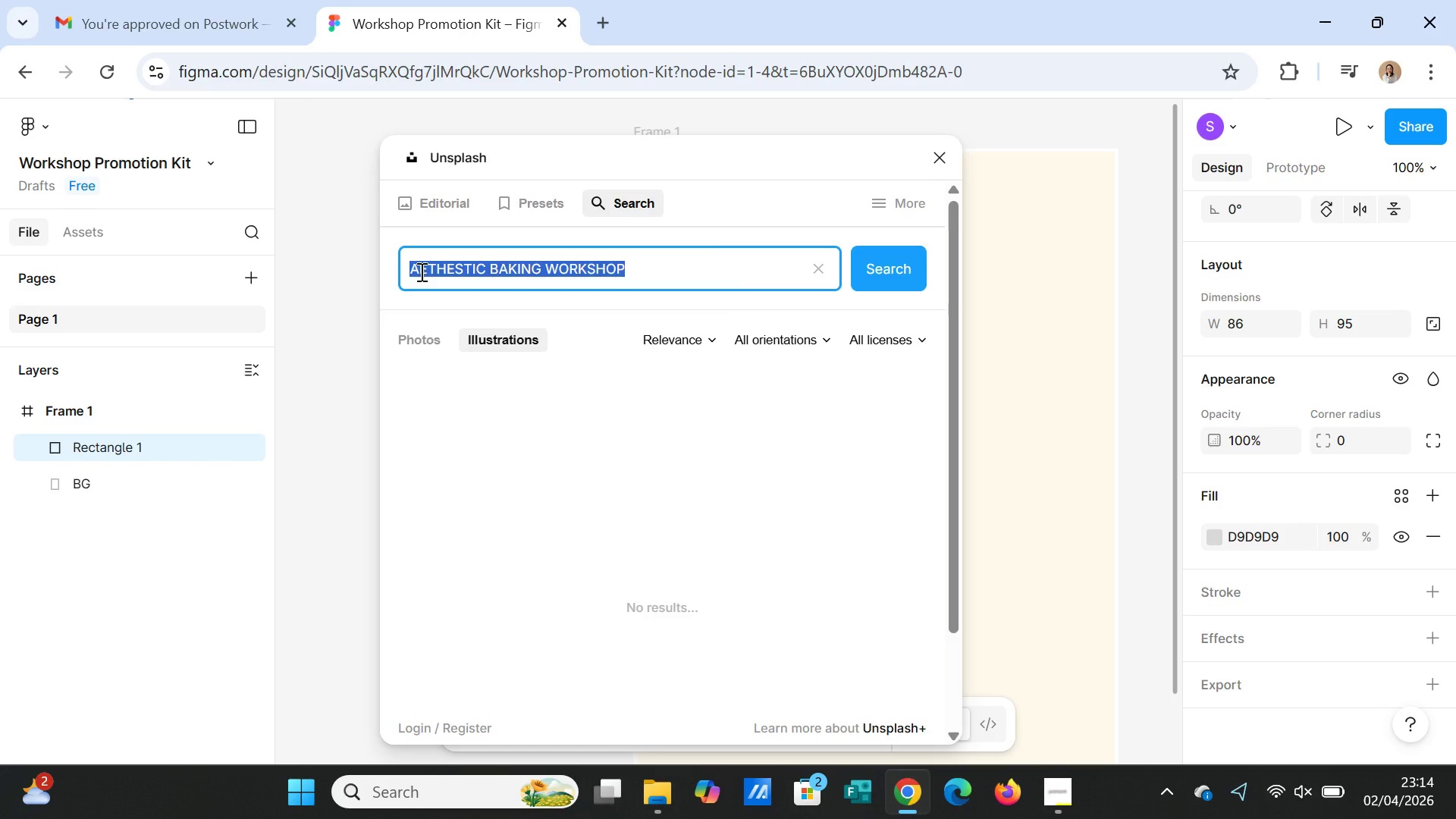 
wait(8.36)
 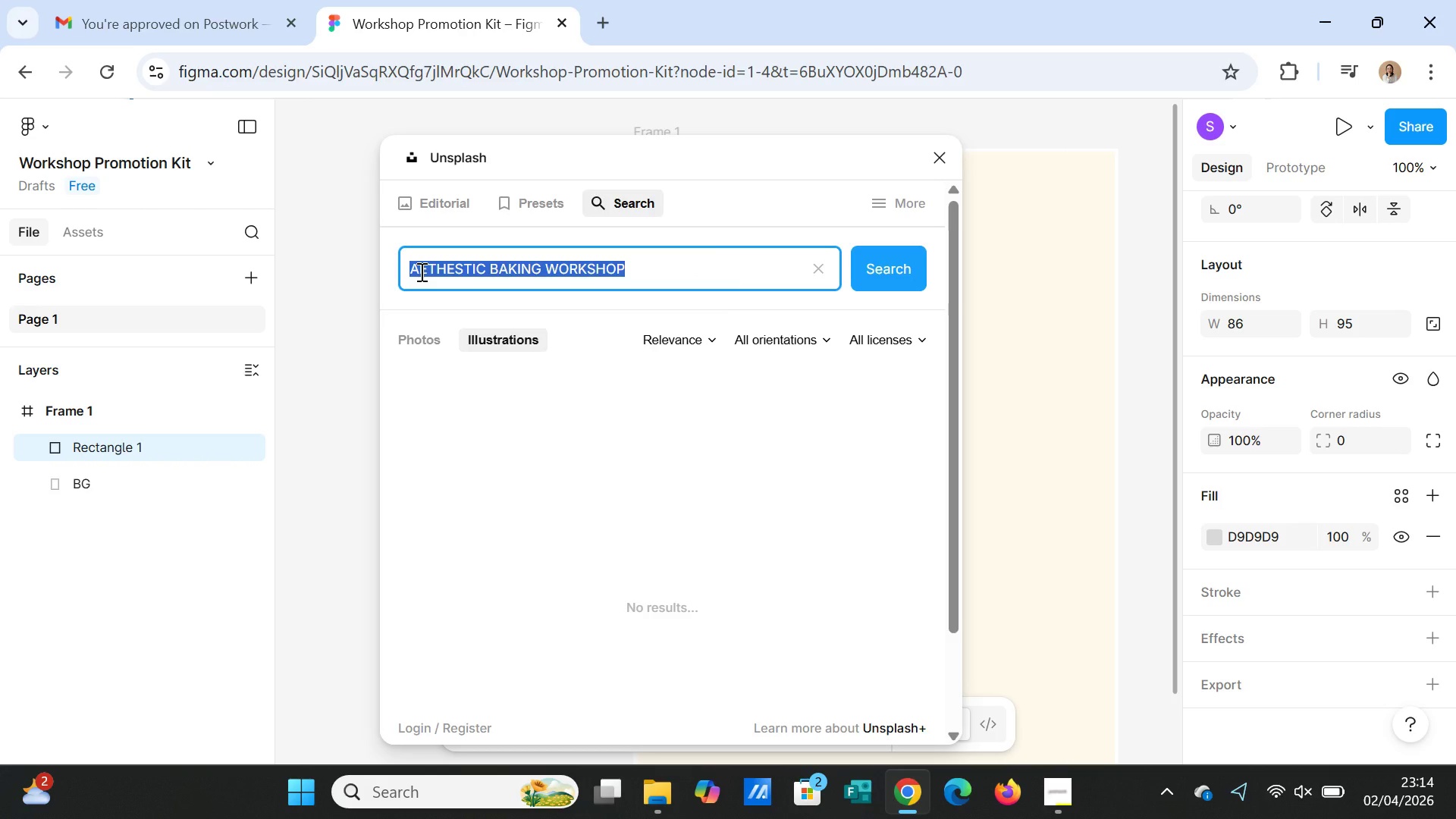 
type(BAKING TOOLS)
 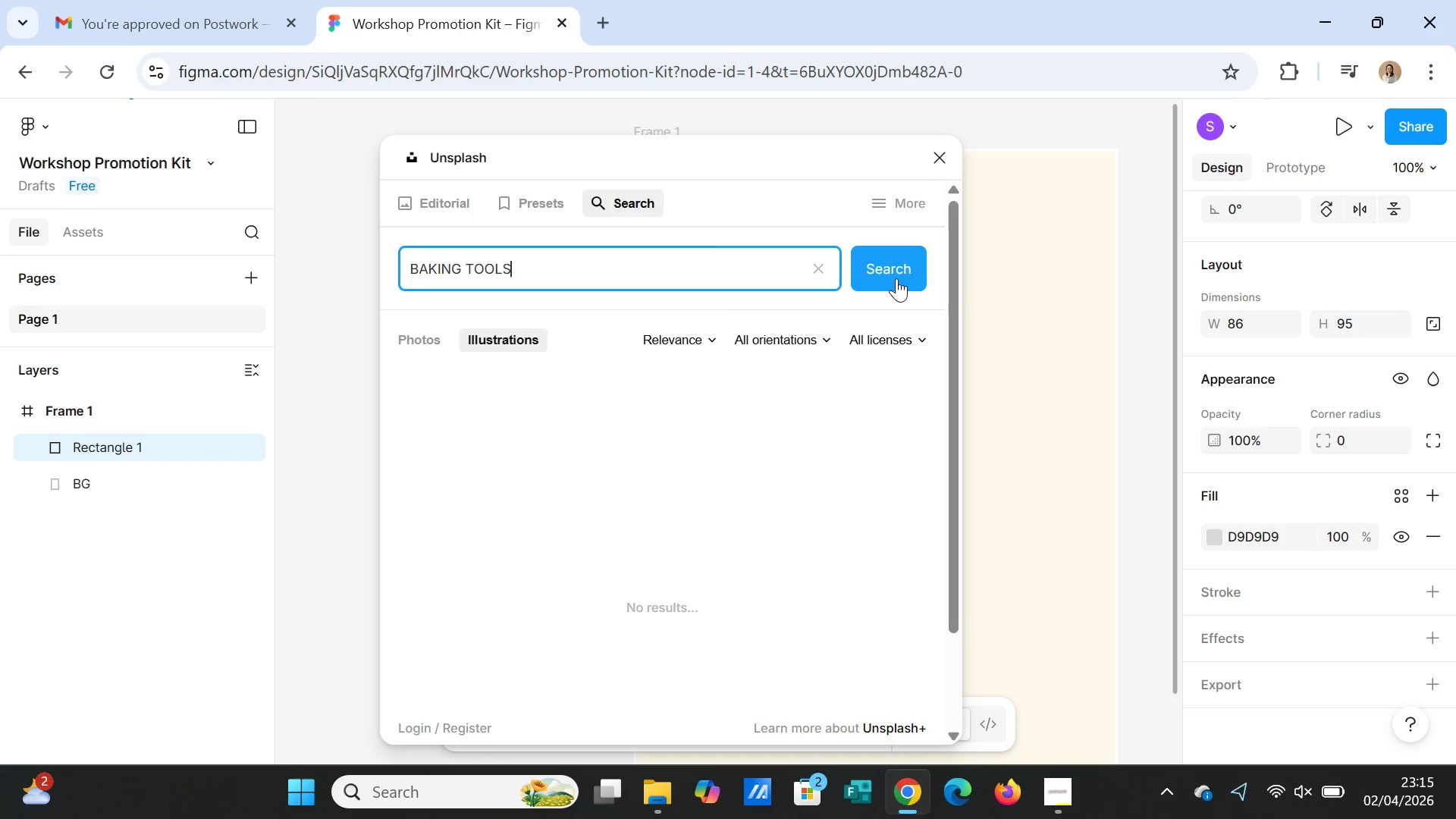 
left_click([903, 284])
 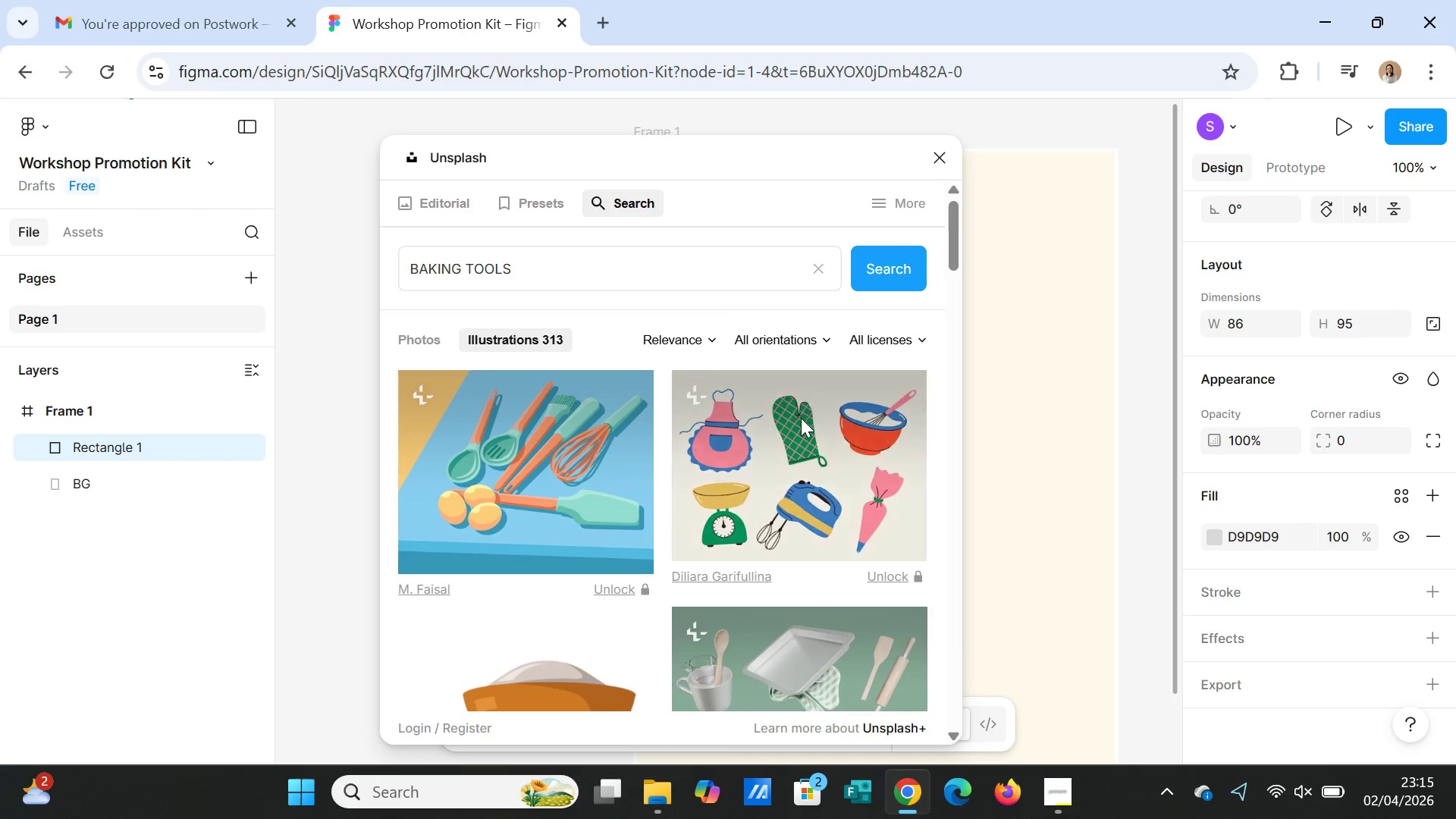 
scroll: coordinate [800, 546], scroll_direction: down, amount: 3.0
 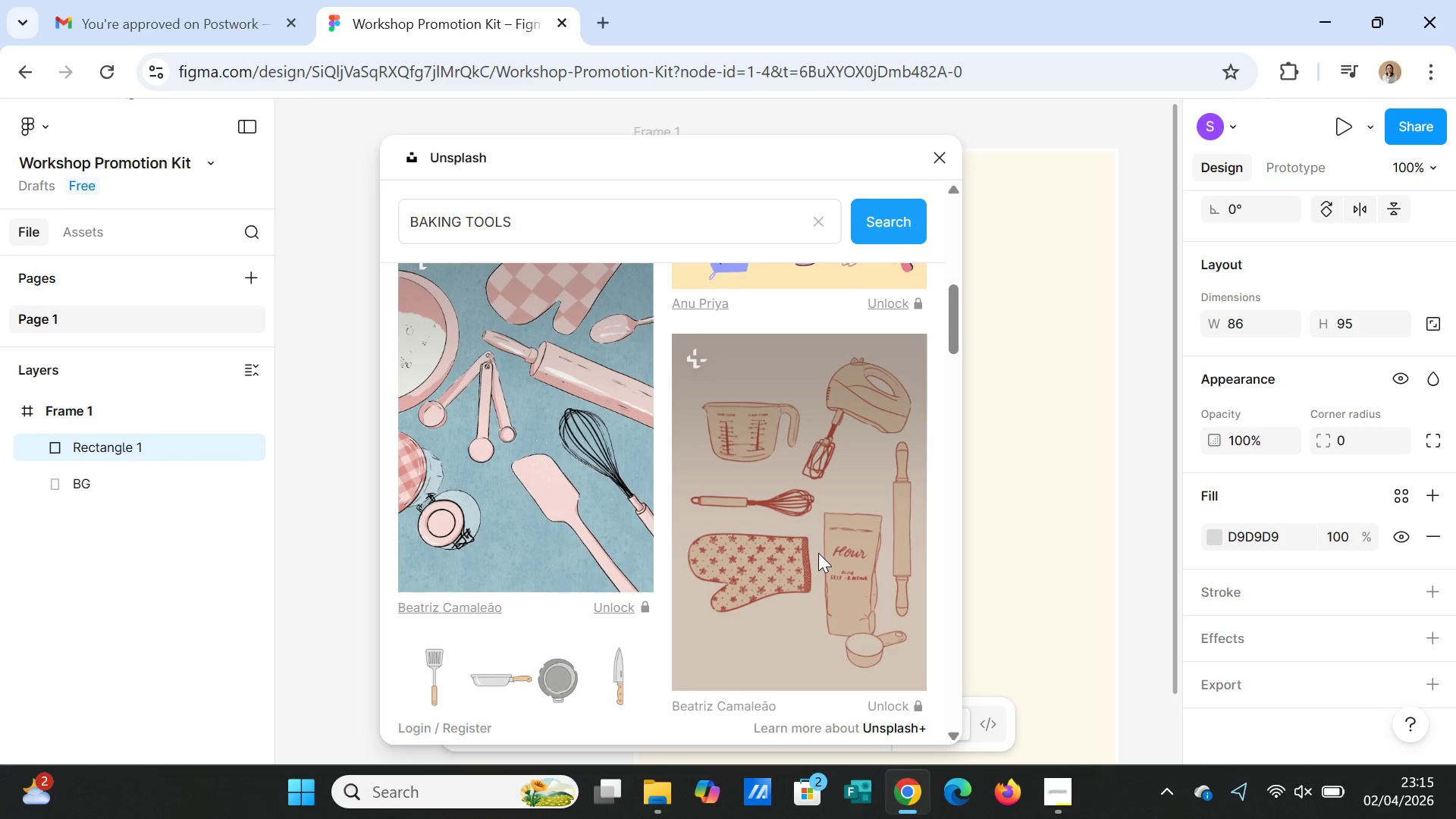 
wait(6.0)
 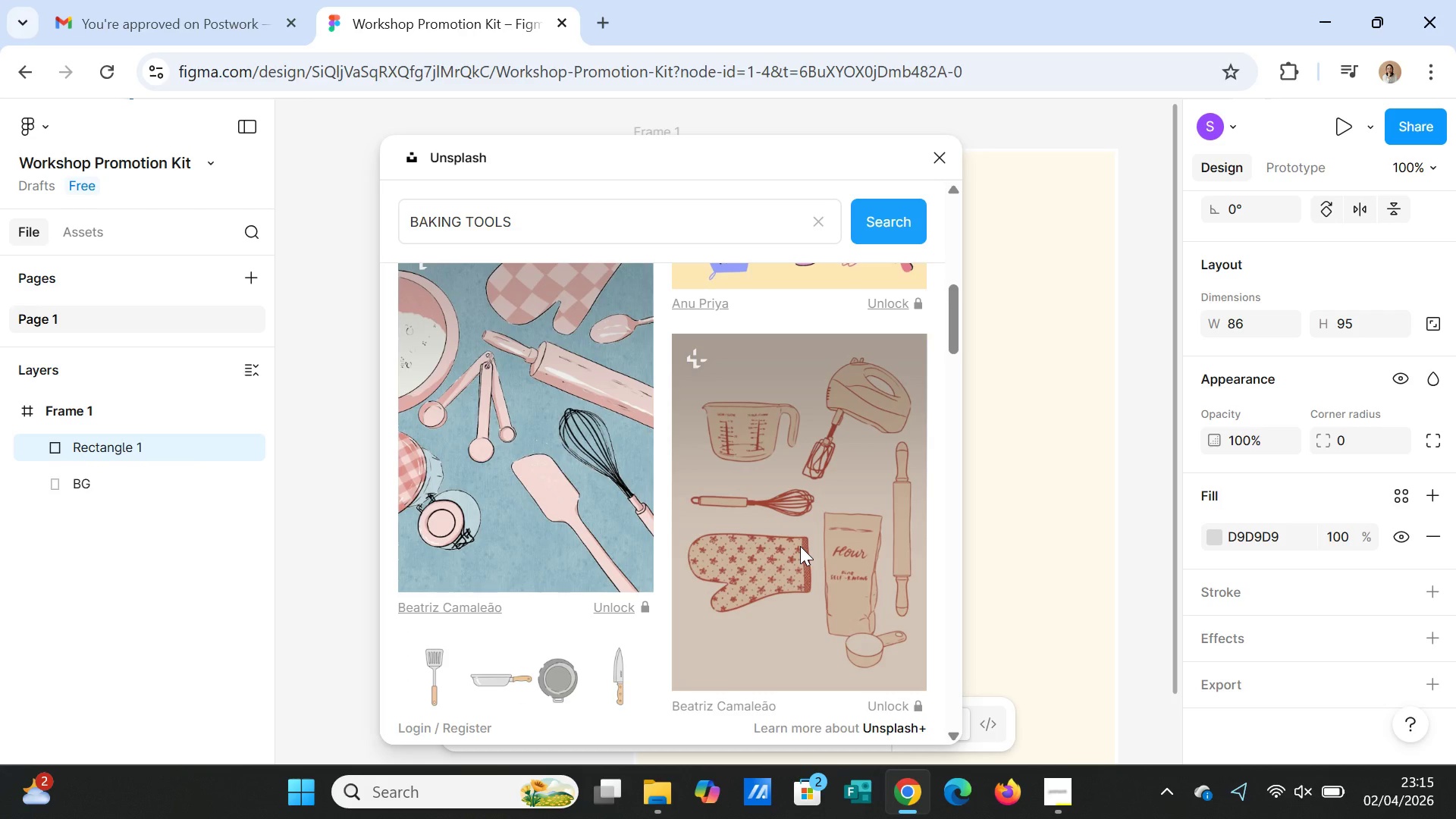 
scroll: coordinate [818, 553], scroll_direction: down, amount: 4.0
 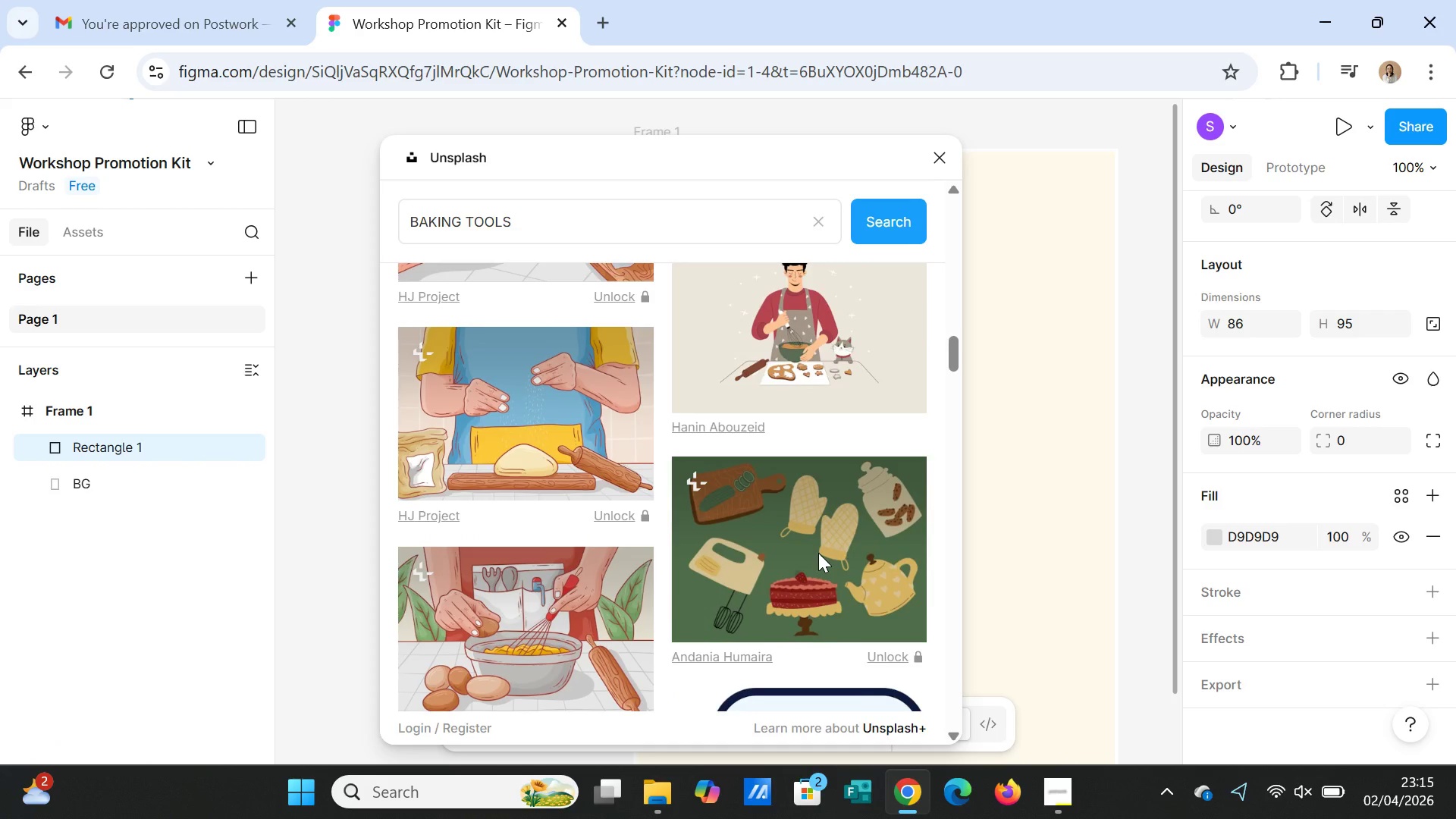 
scroll: coordinate [818, 553], scroll_direction: none, amount: 0.0
 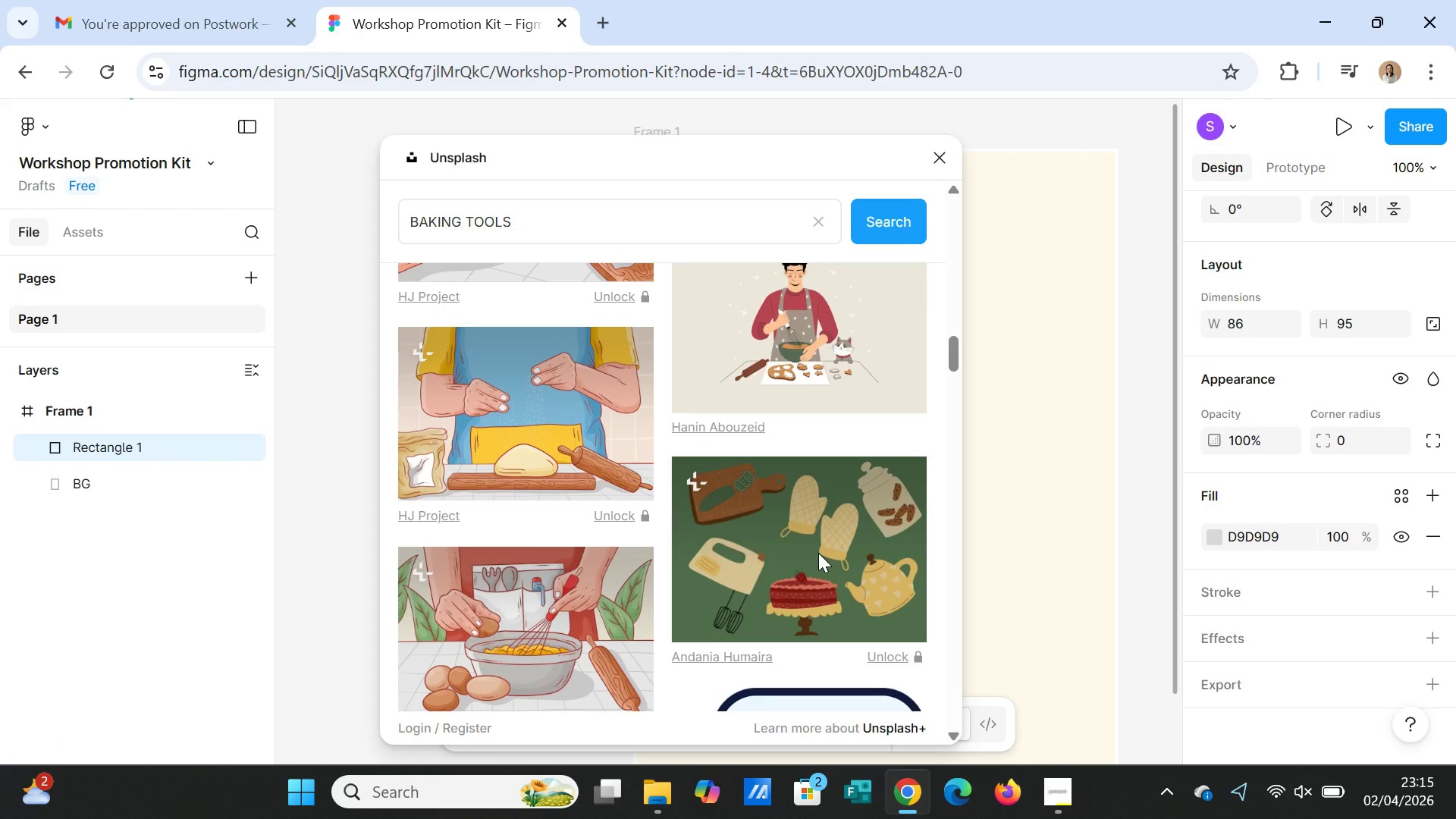 
scroll: coordinate [818, 553], scroll_direction: up, amount: 1.0
 